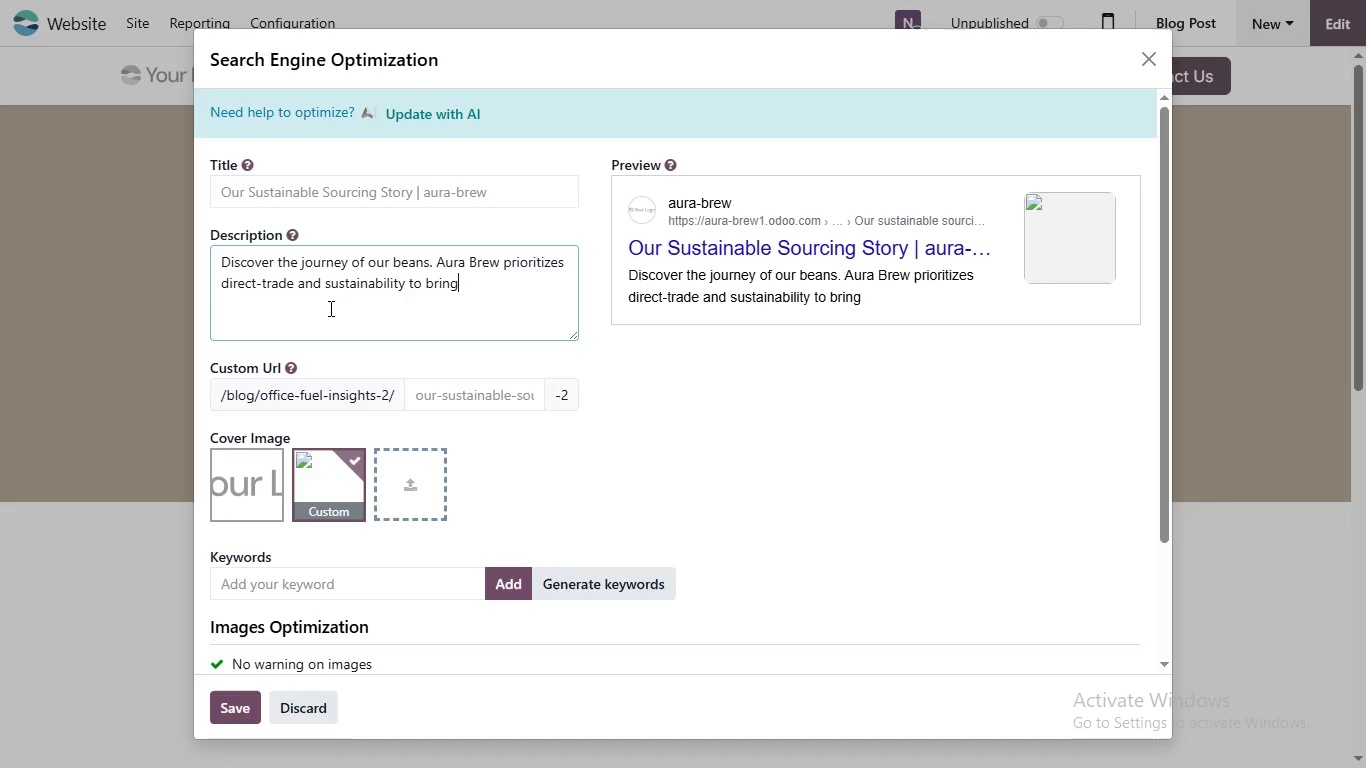 
wait(8.34)
 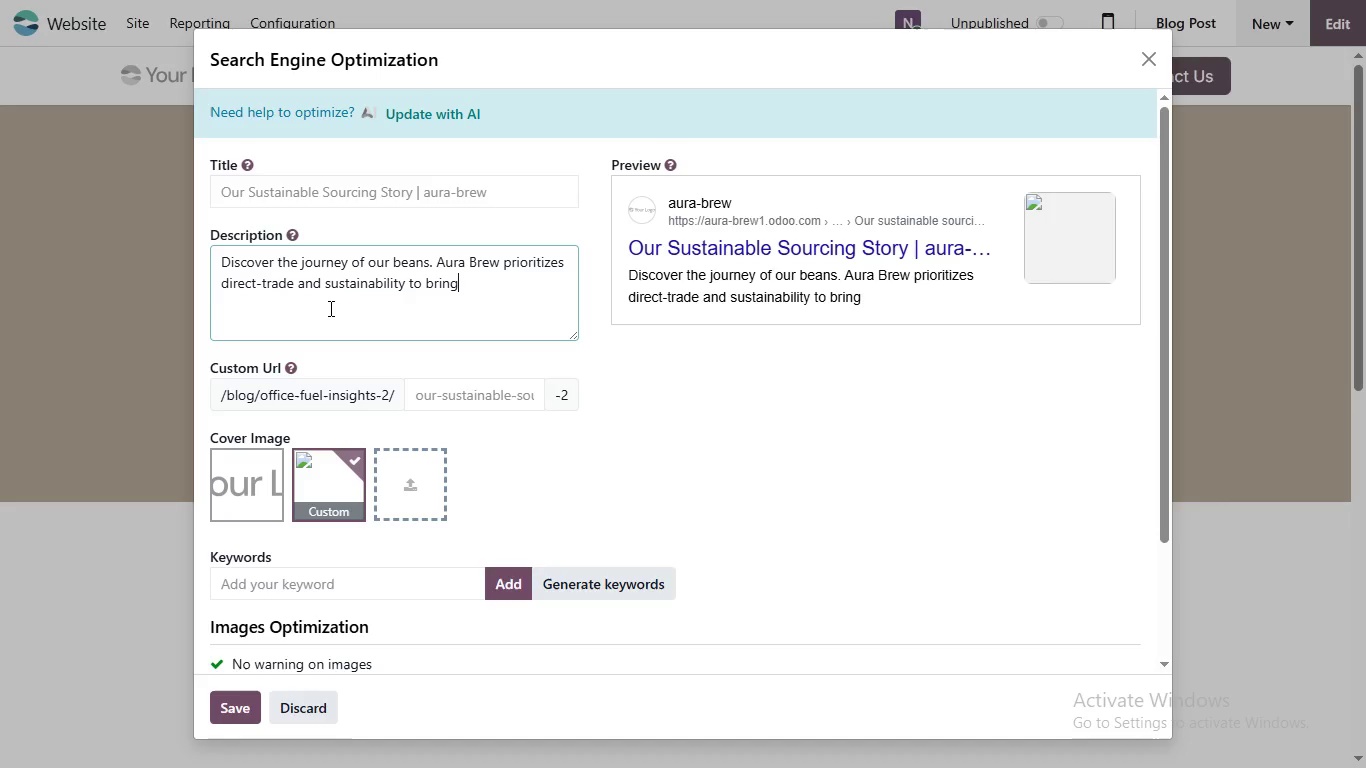 
type( ethical)
 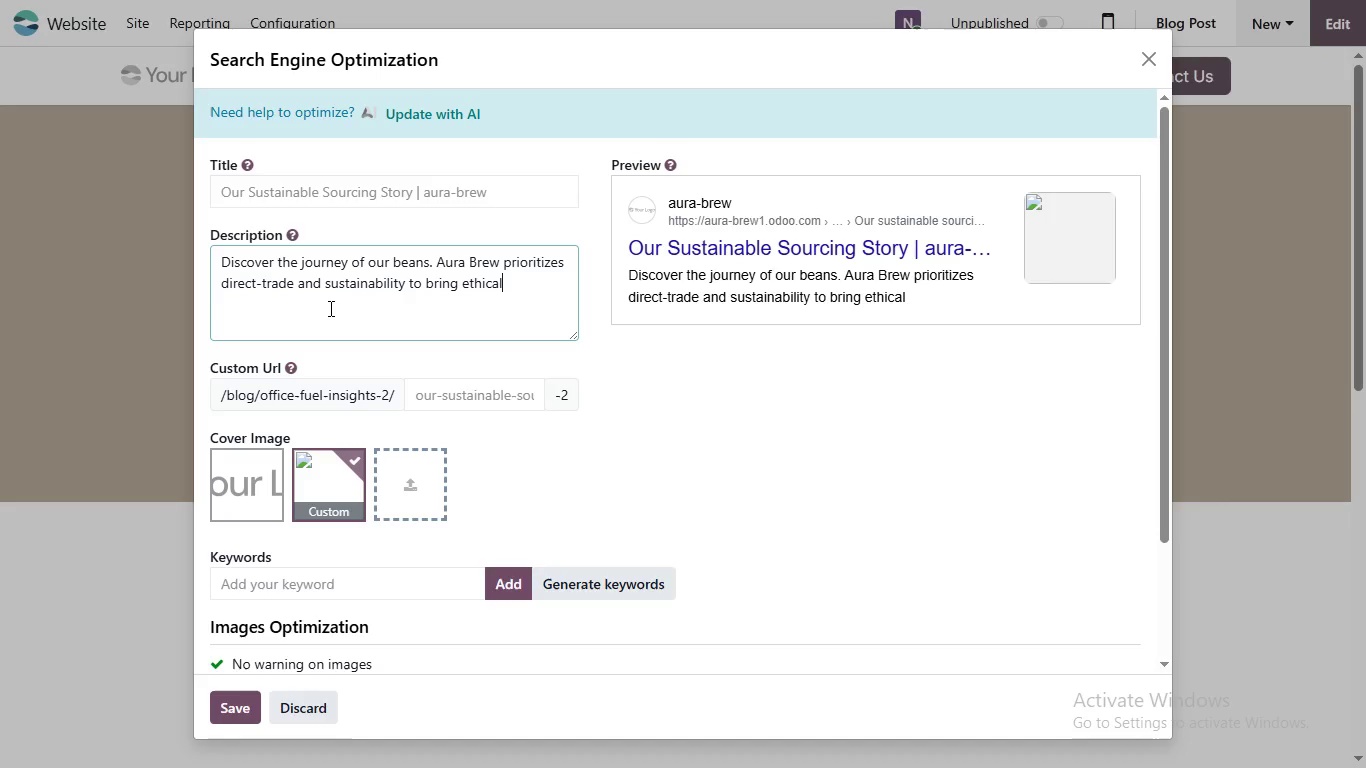 
wait(12.5)
 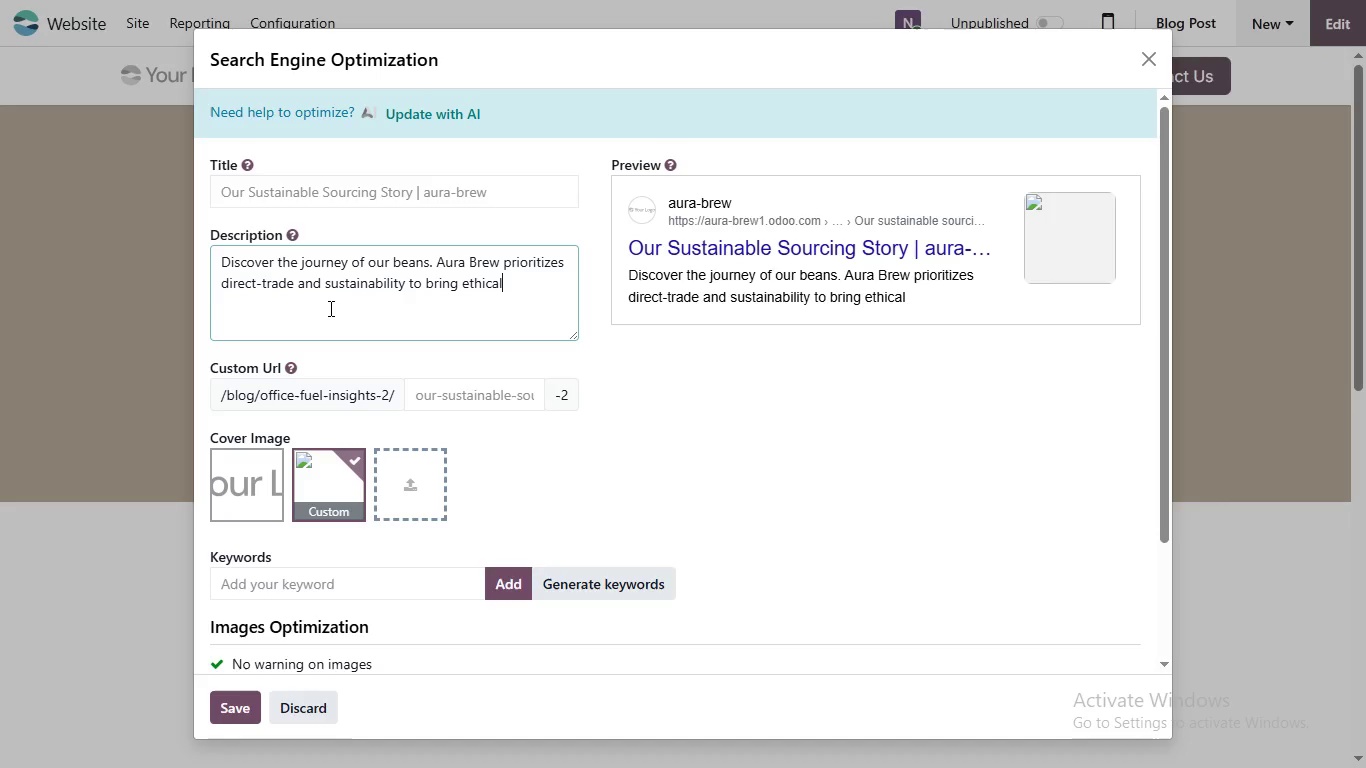 
type(, high-grade coffe to your boutique hotel andHq)
key(Backspace)
type(Q.)
 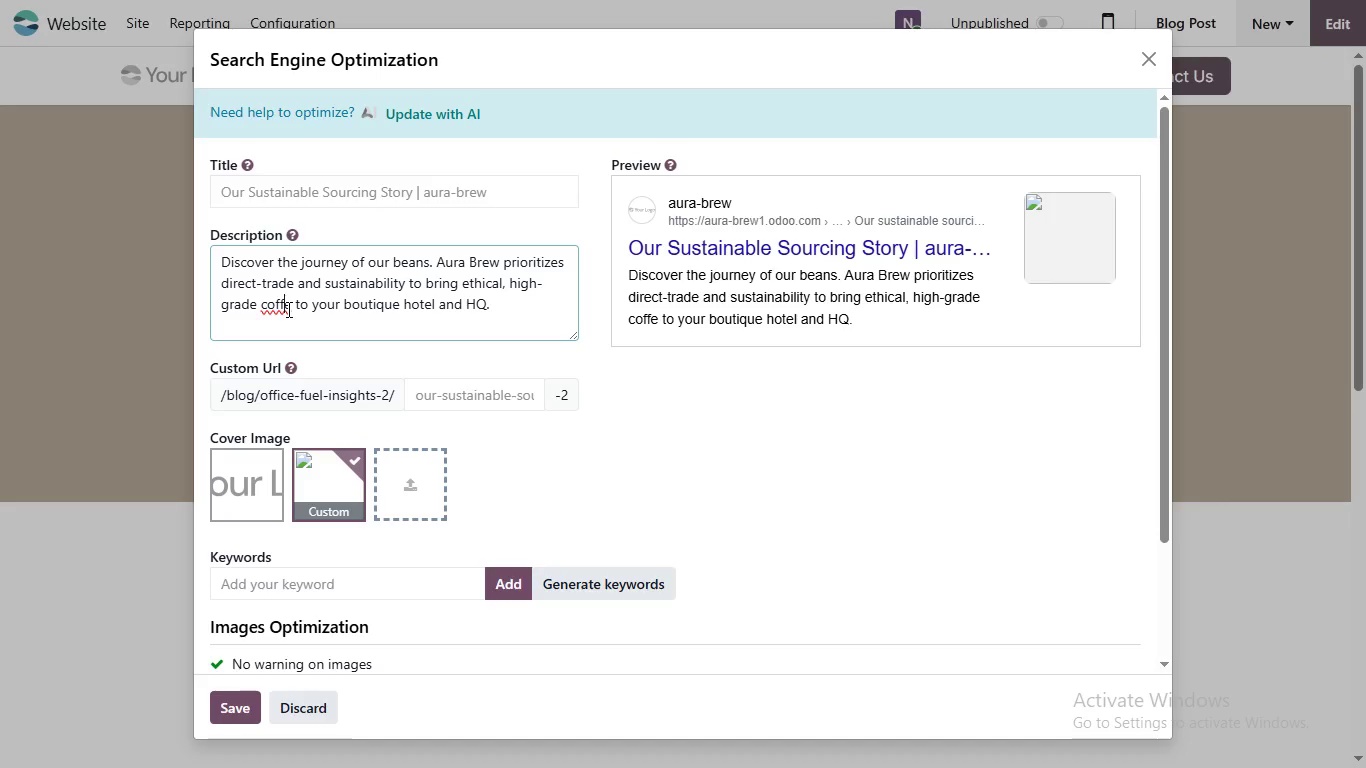 
left_click([287, 309])
 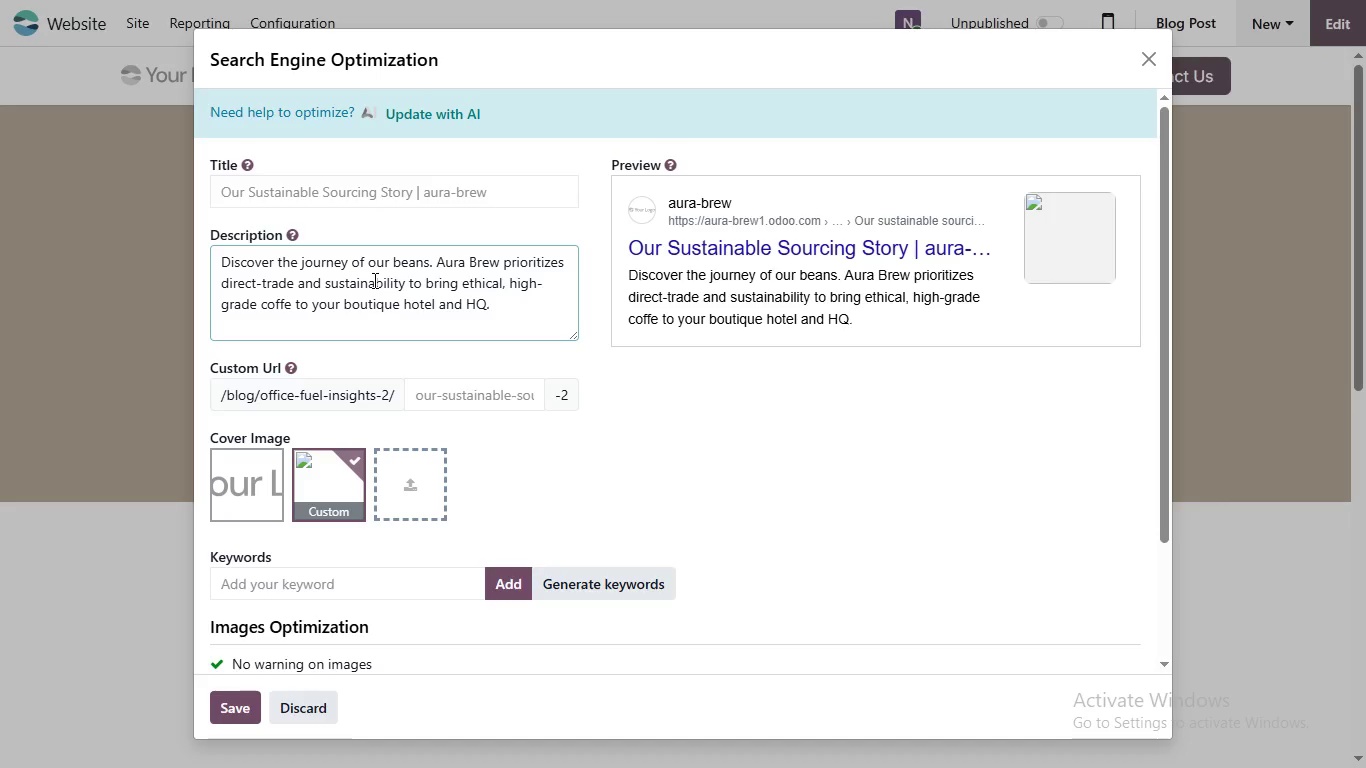 
key(E)
 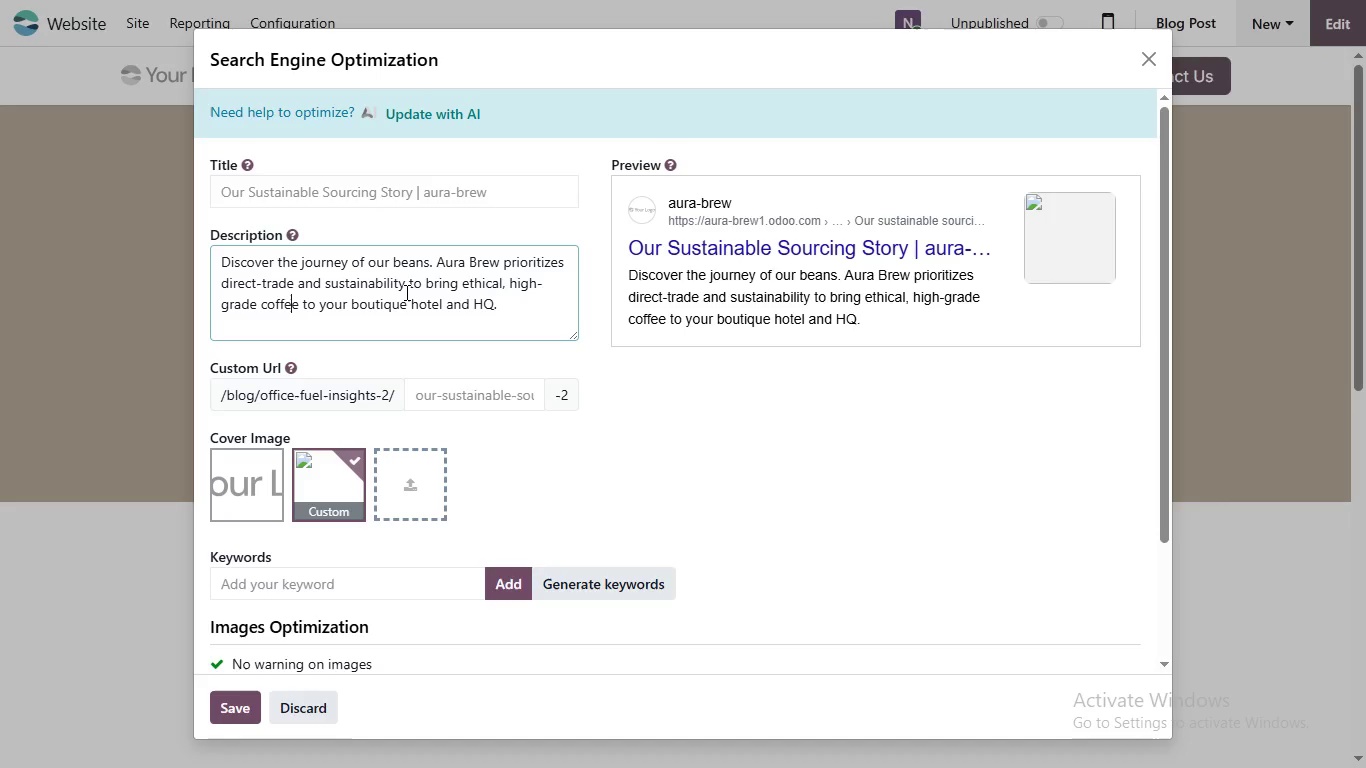 
key(Backspace)
 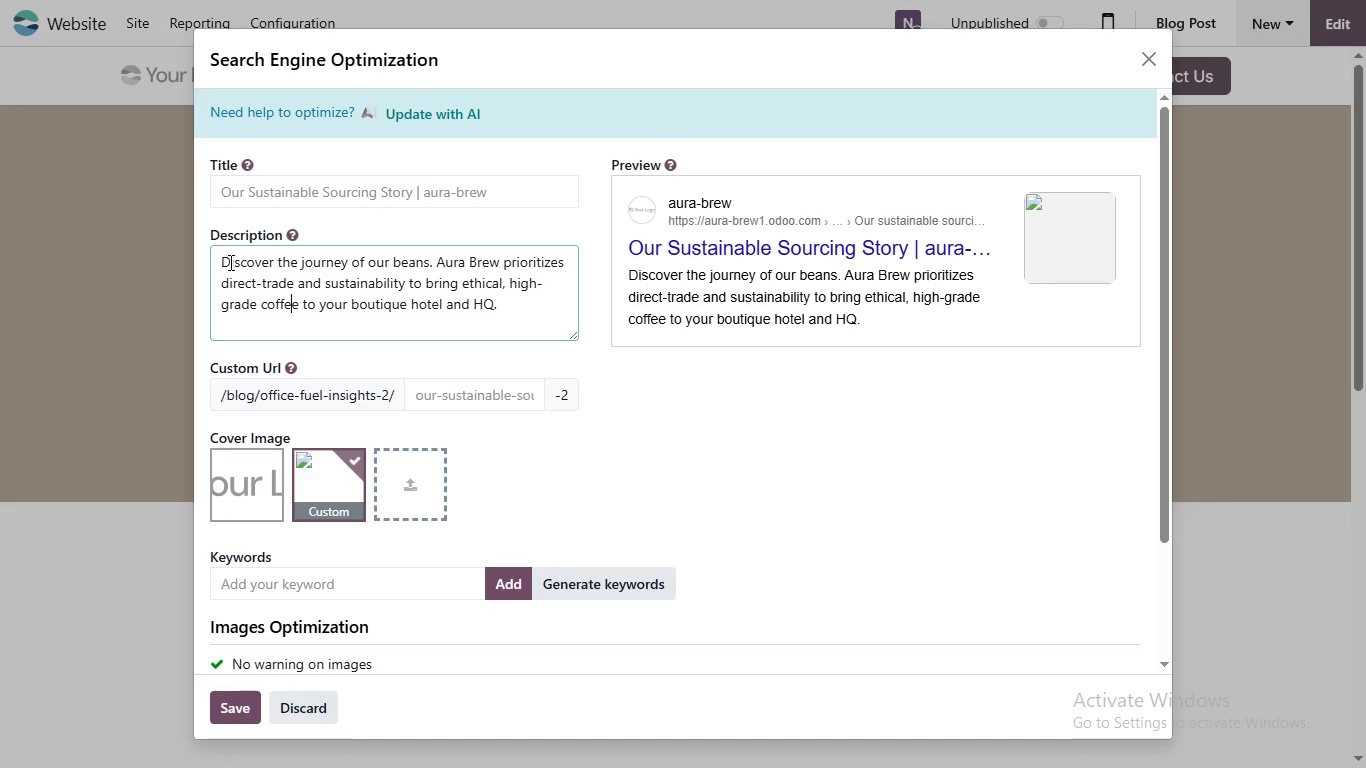 
key(CapsLock)
 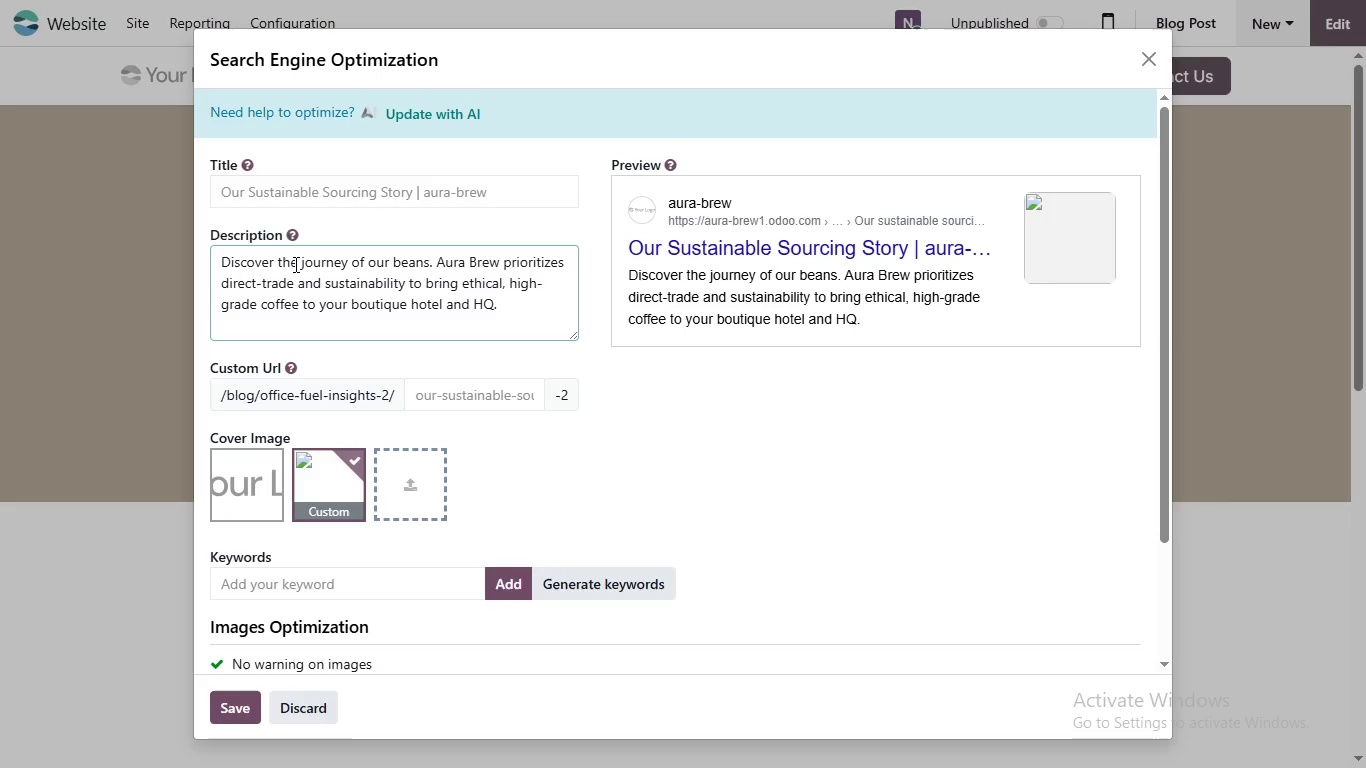 
key(E)
 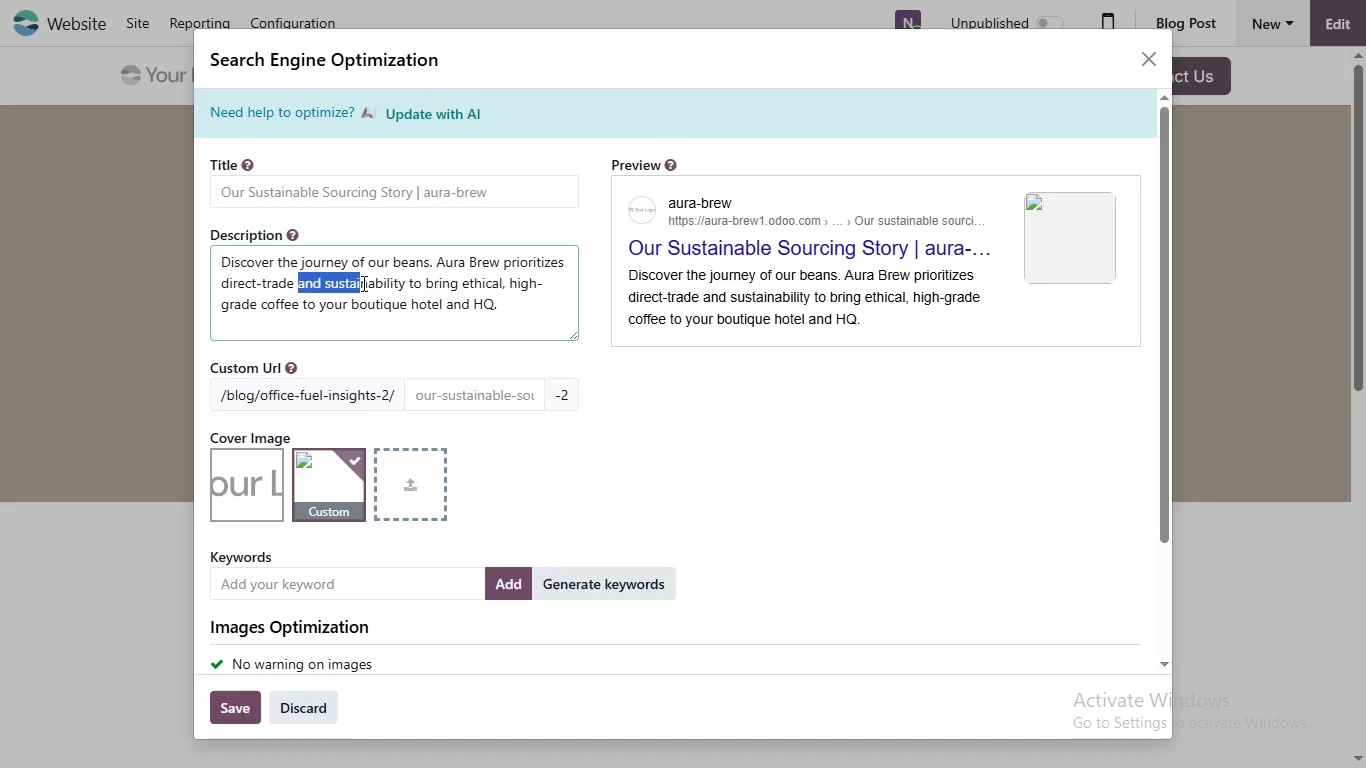 
wait(6.17)
 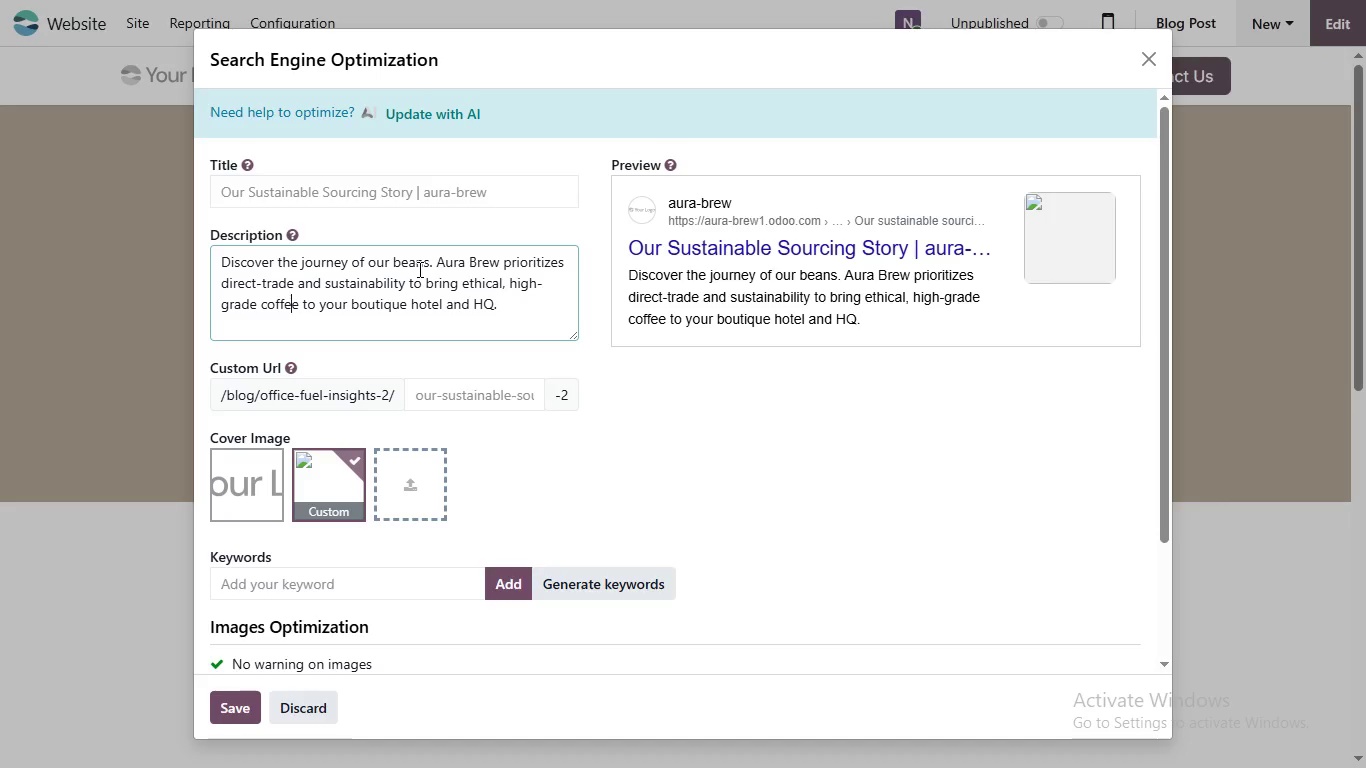 
left_click_drag(start_coordinate=[300, 288], to_coordinate=[362, 283])
 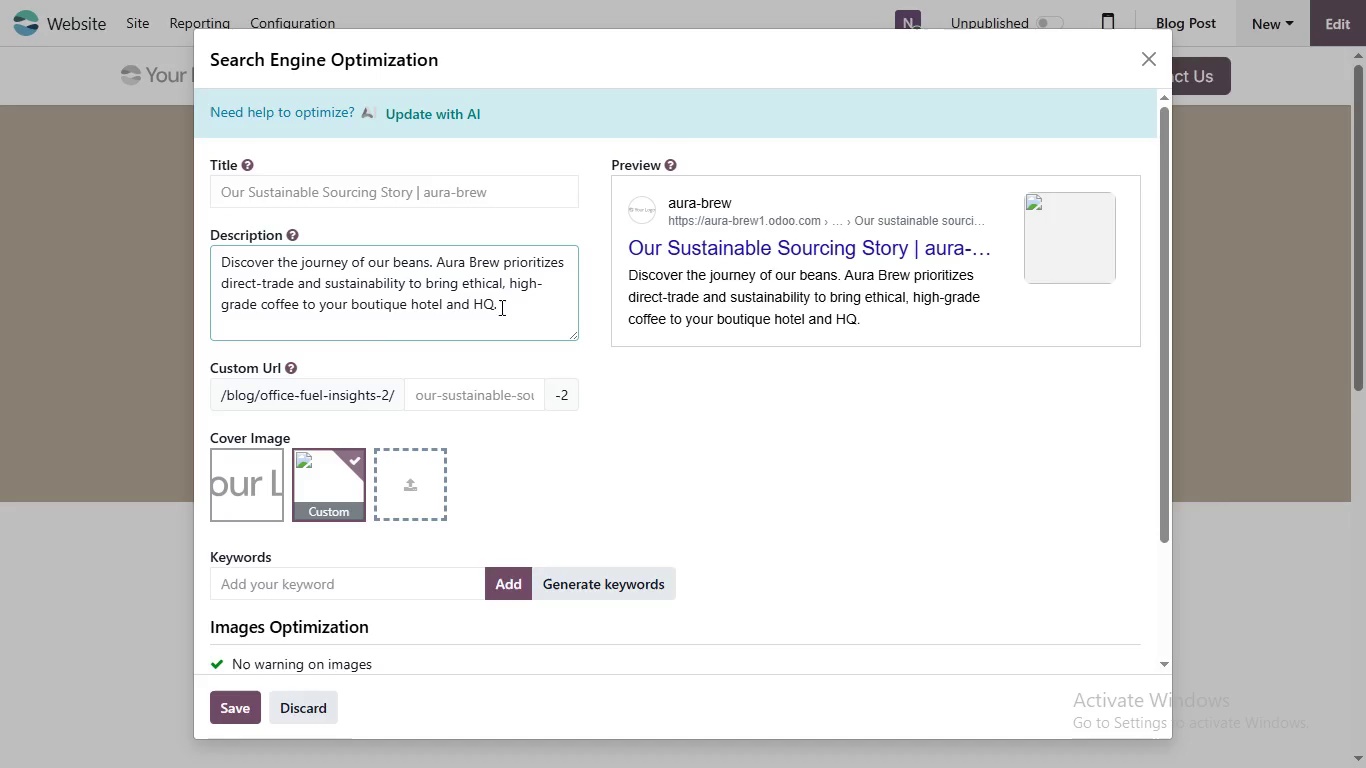 
left_click([362, 283])
 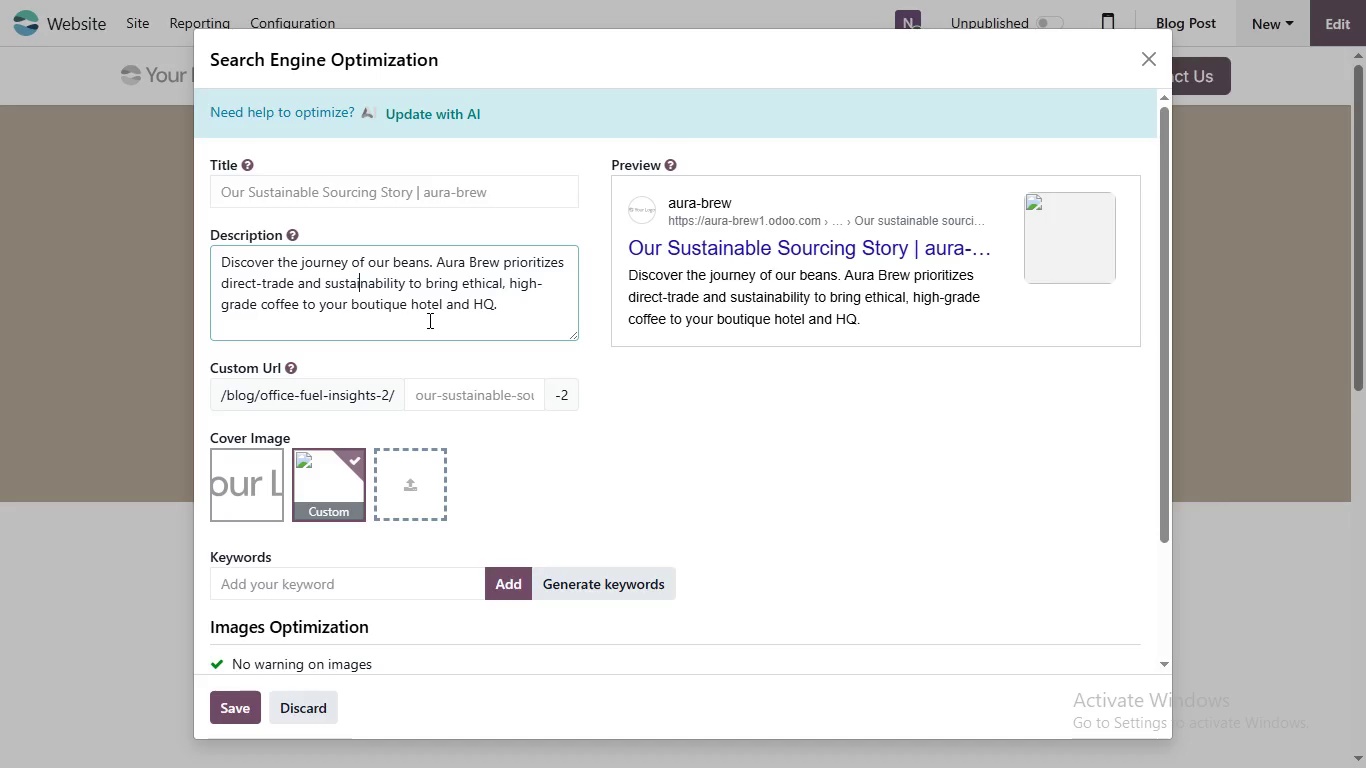 
wait(9.8)
 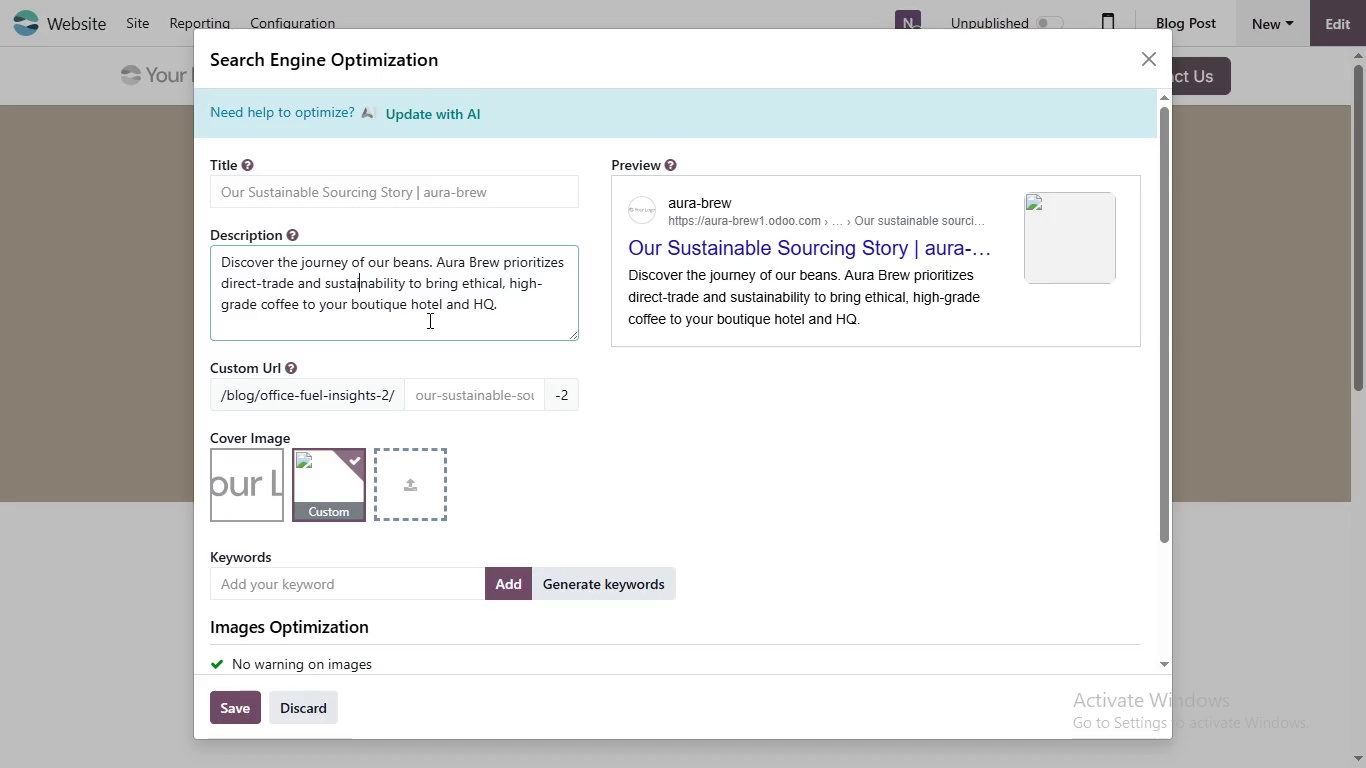 
left_click_drag(start_coordinate=[260, 286], to_coordinate=[440, 271])
 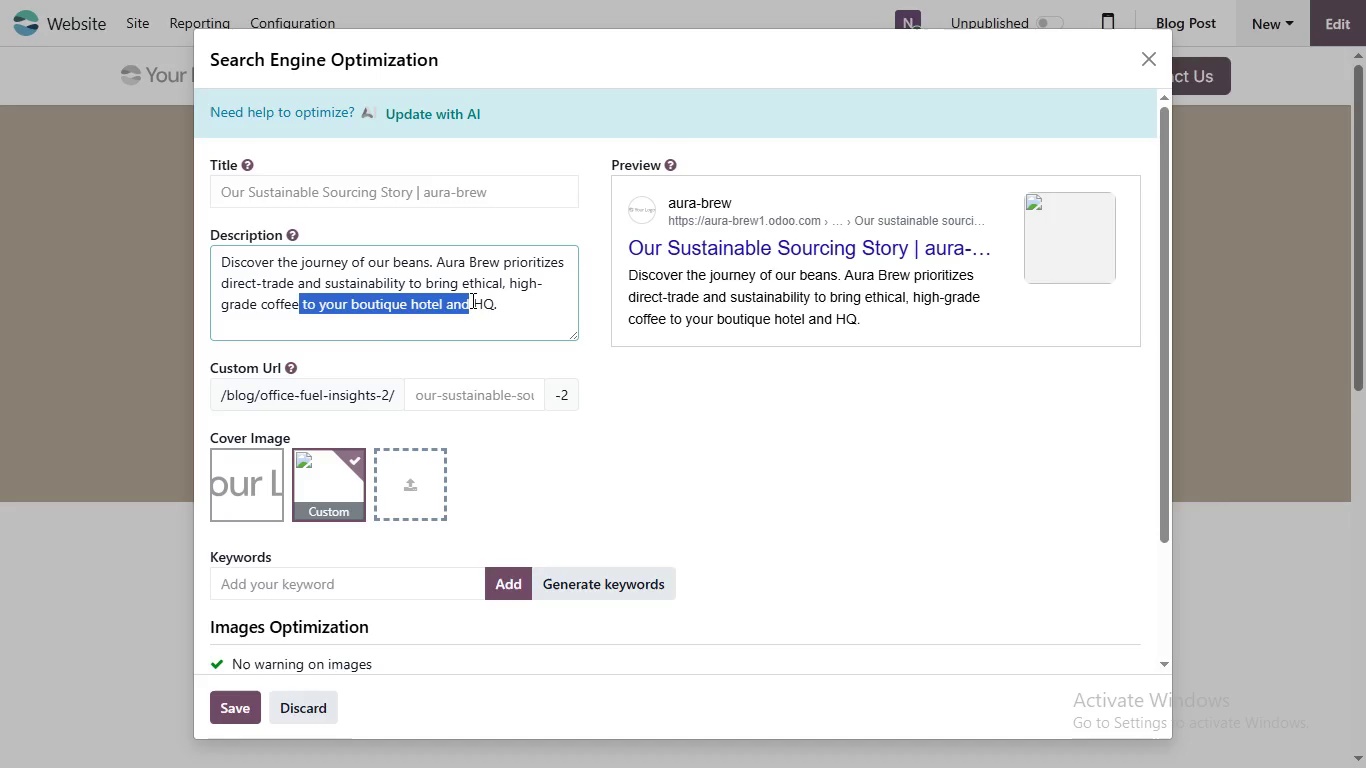 
left_click([450, 290])
 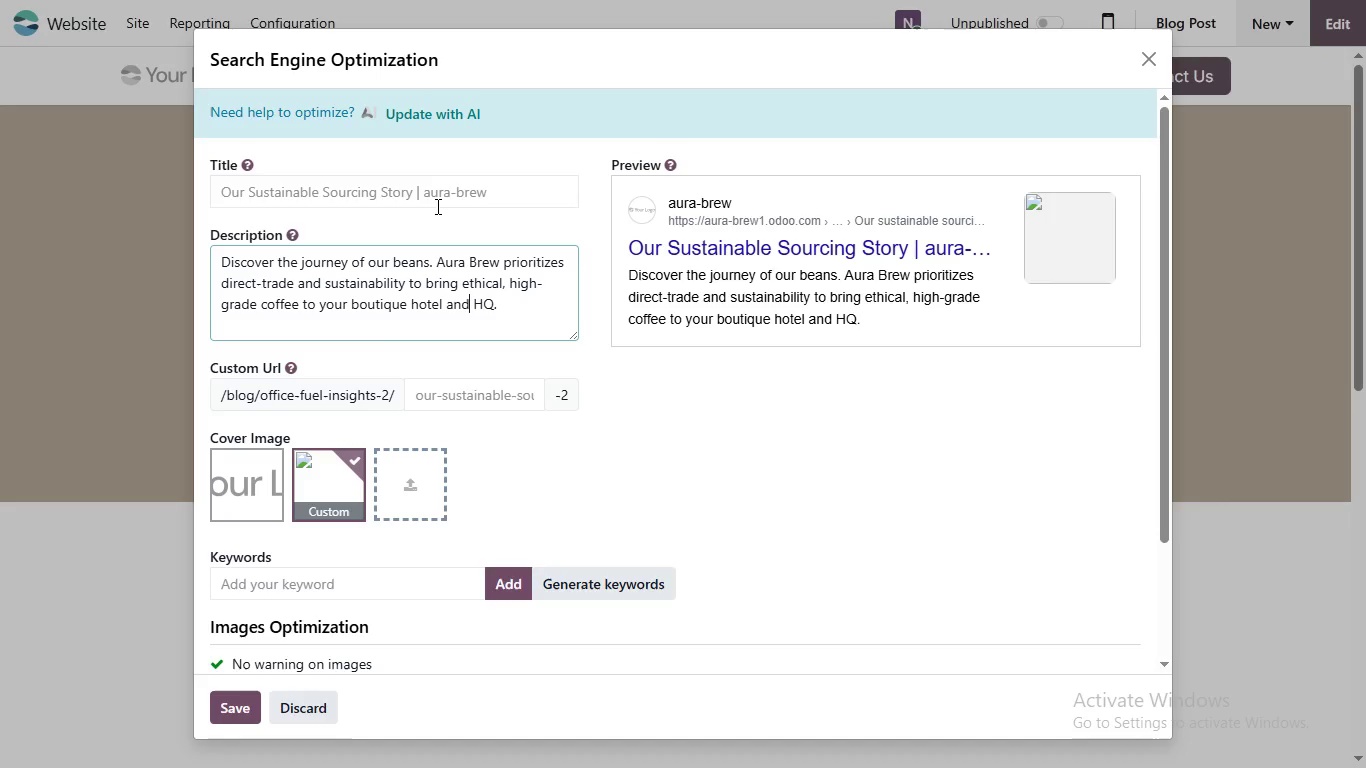 
left_click_drag(start_coordinate=[298, 311], to_coordinate=[471, 300])
 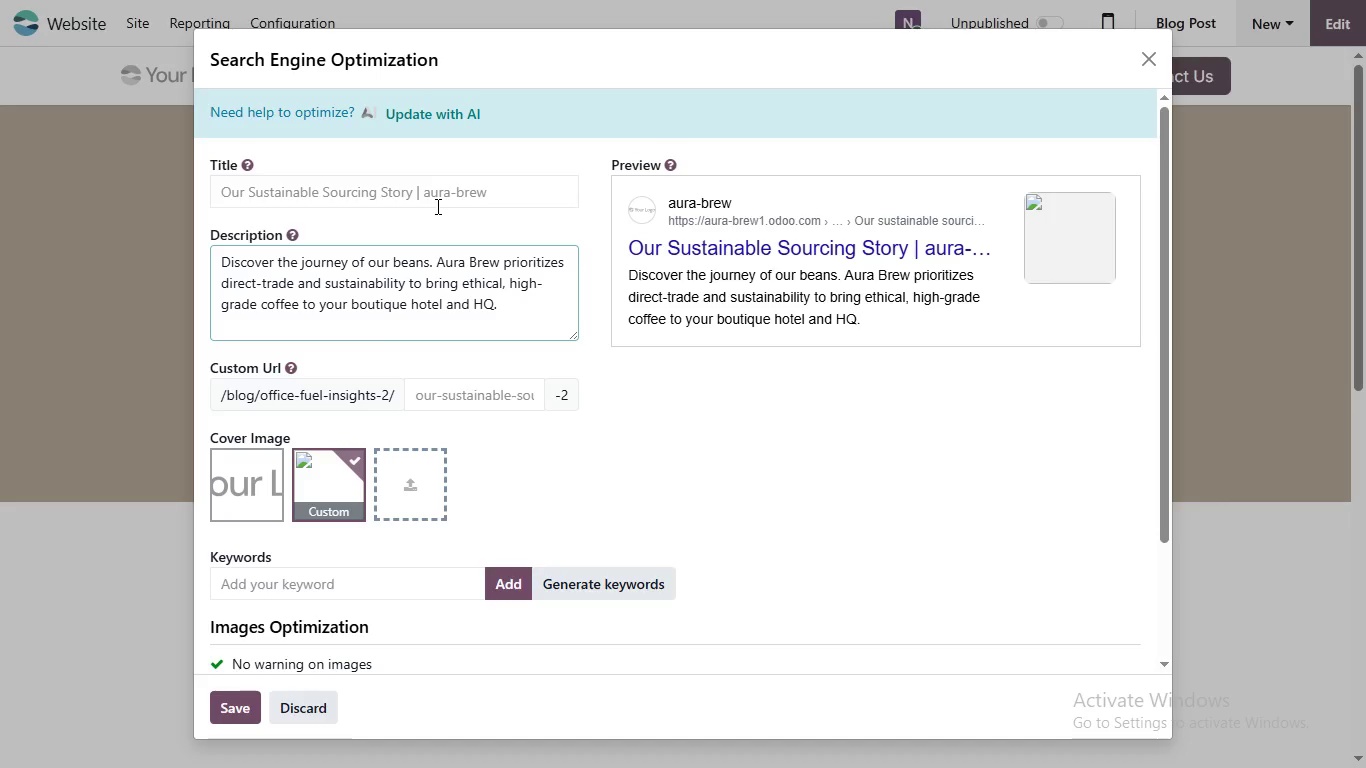 
left_click([471, 300])
 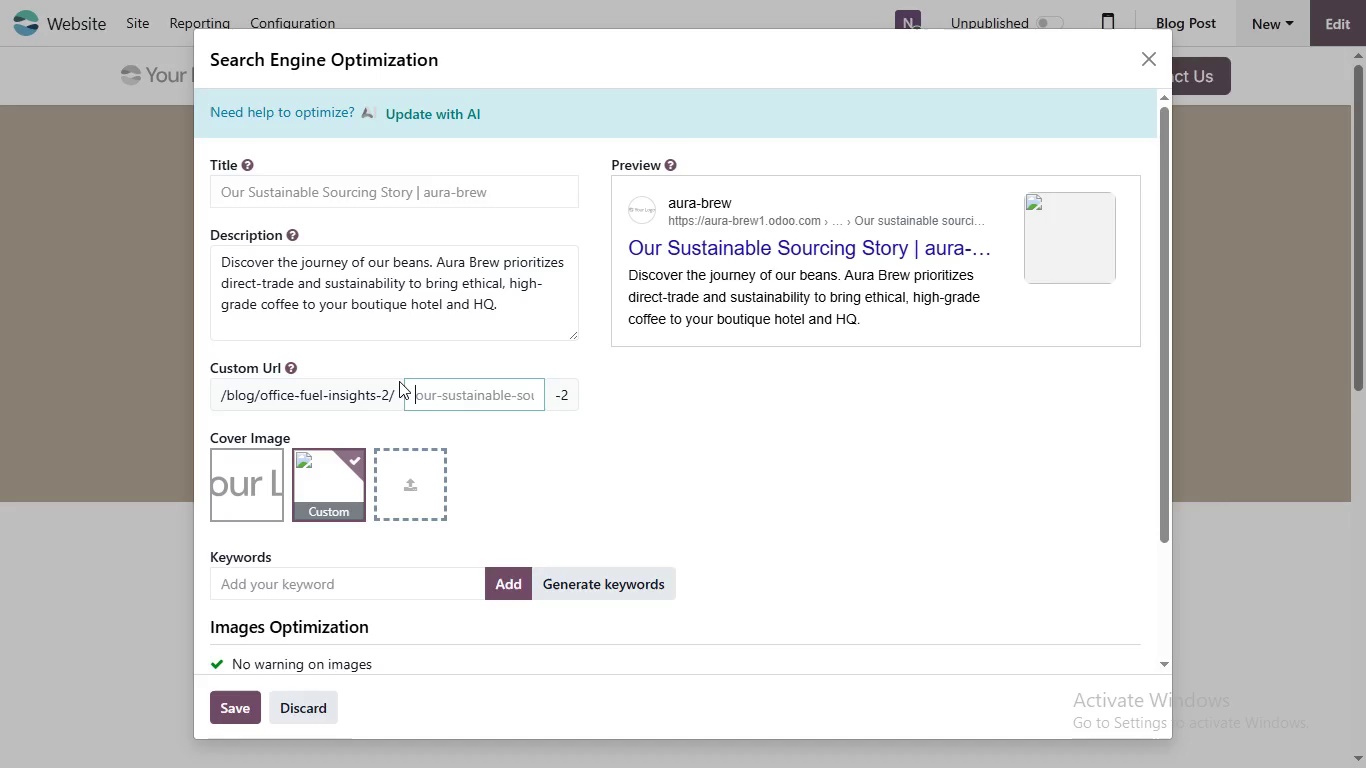 
left_click([422, 408])
 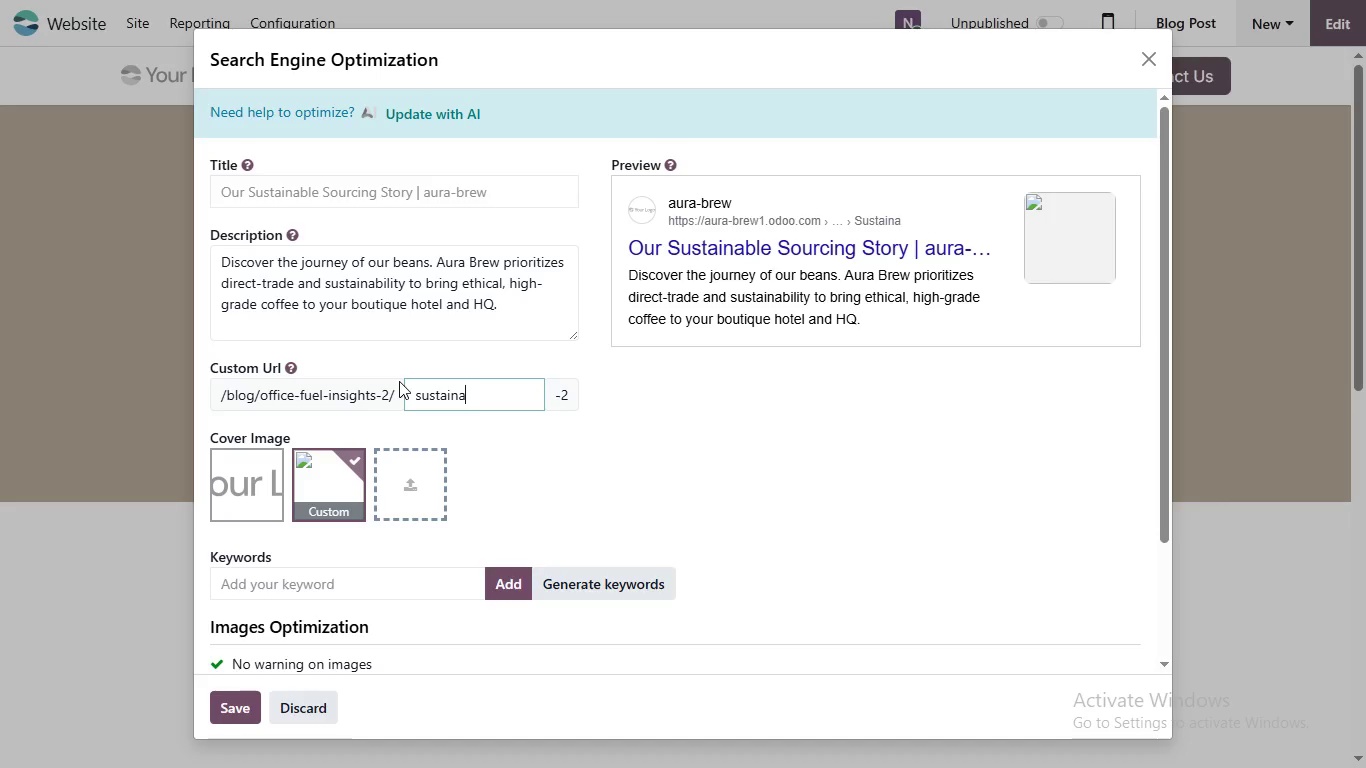 
type(sustainable)
 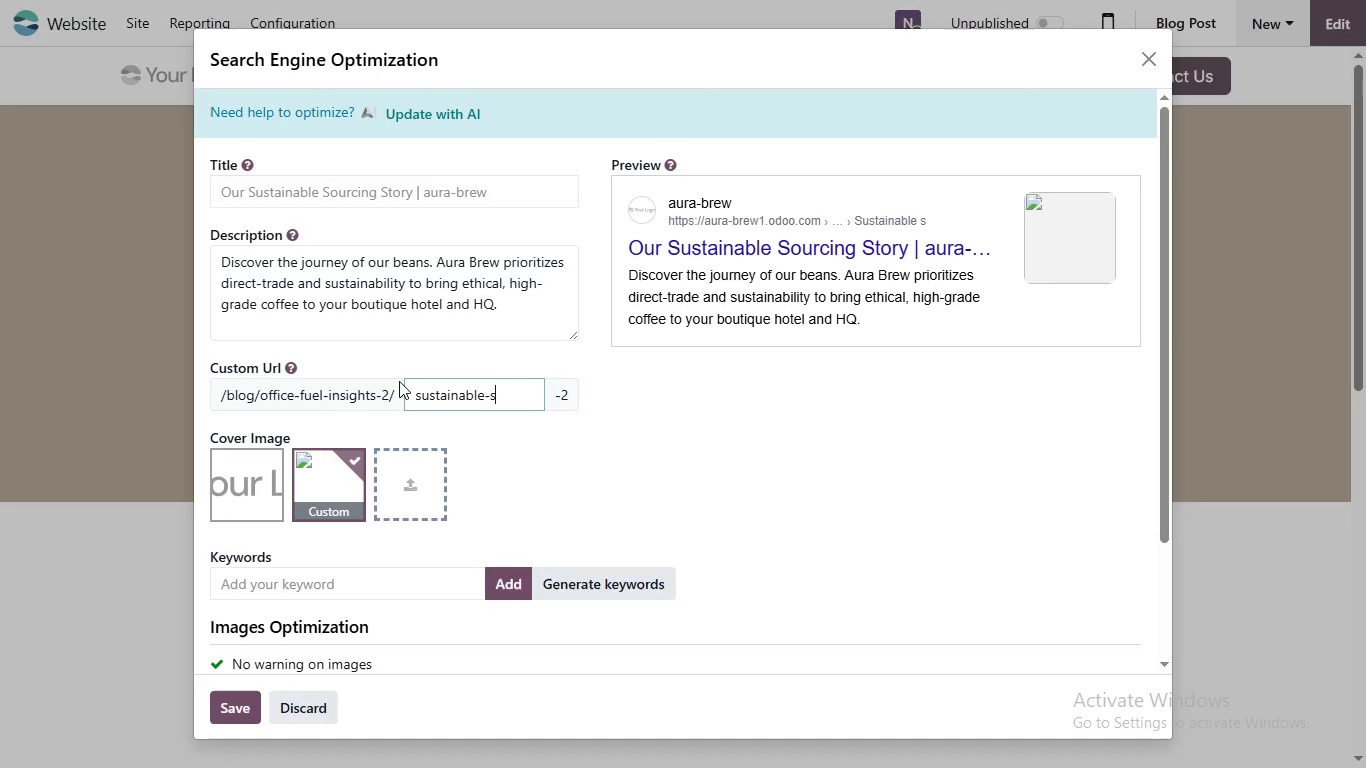 
wait(6.34)
 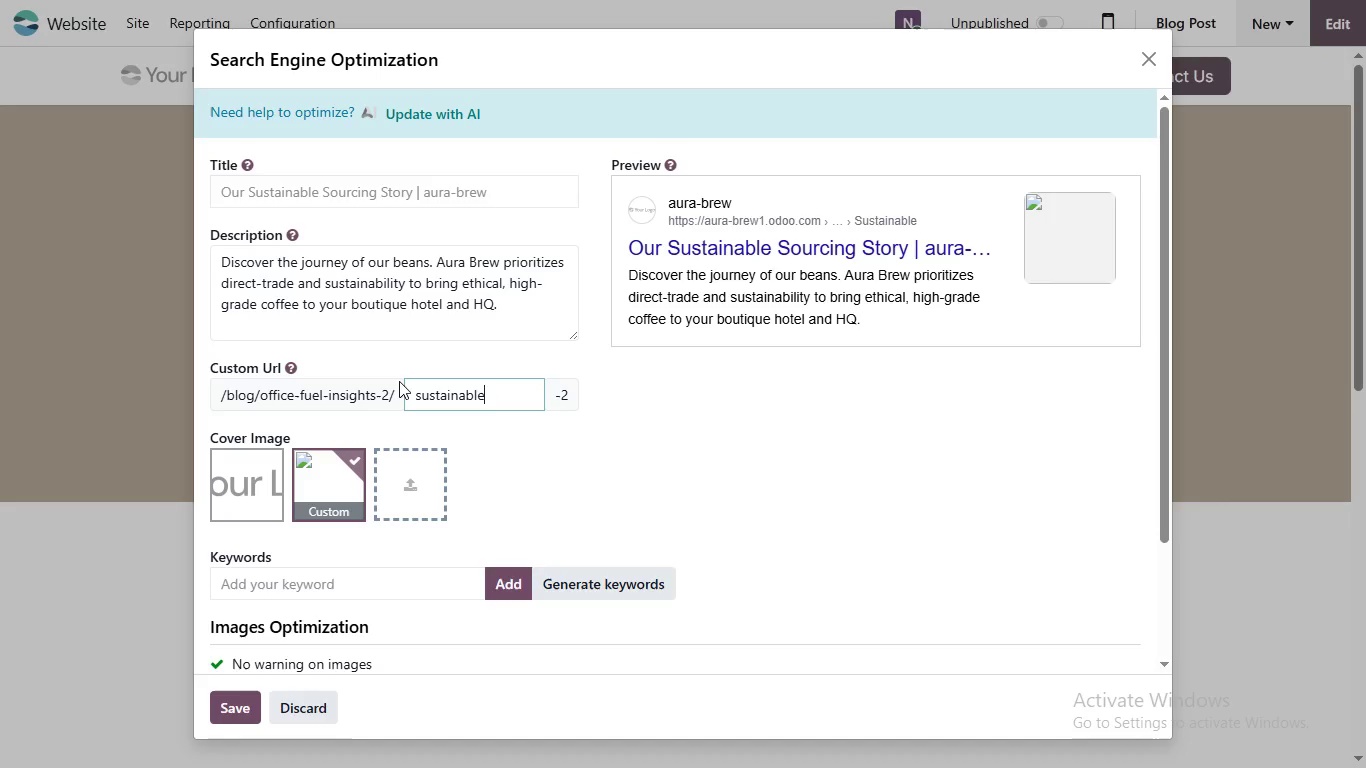 
type(-souring)
 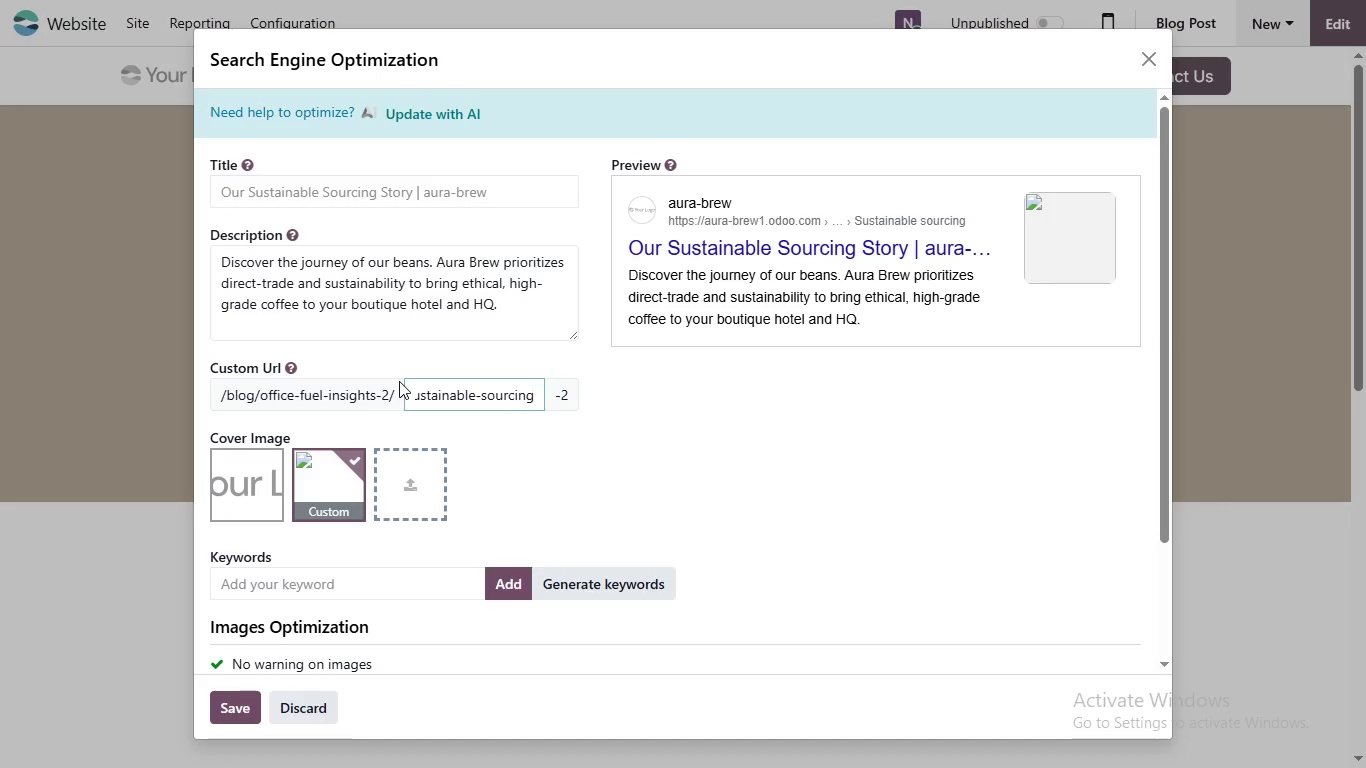 
hold_key(key=C, duration=0.31)
 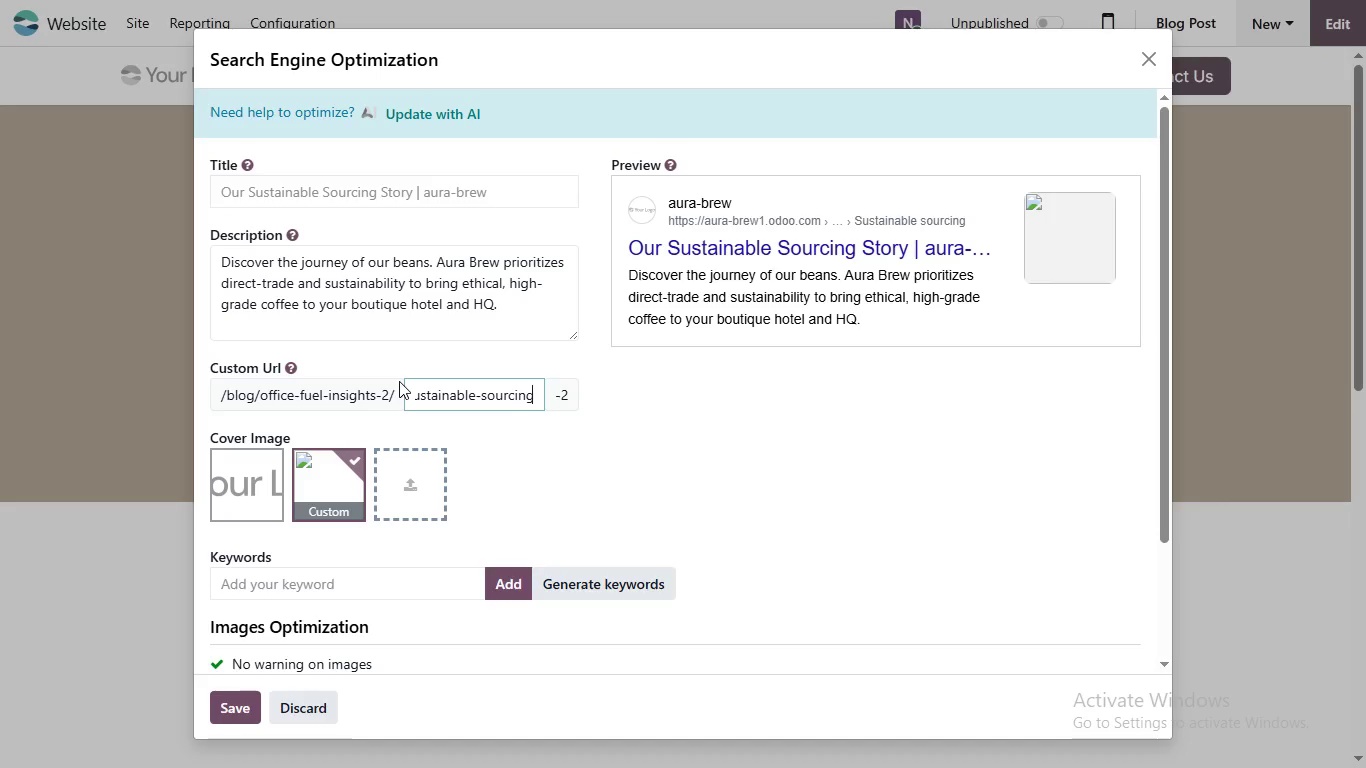 
wait(10.88)
 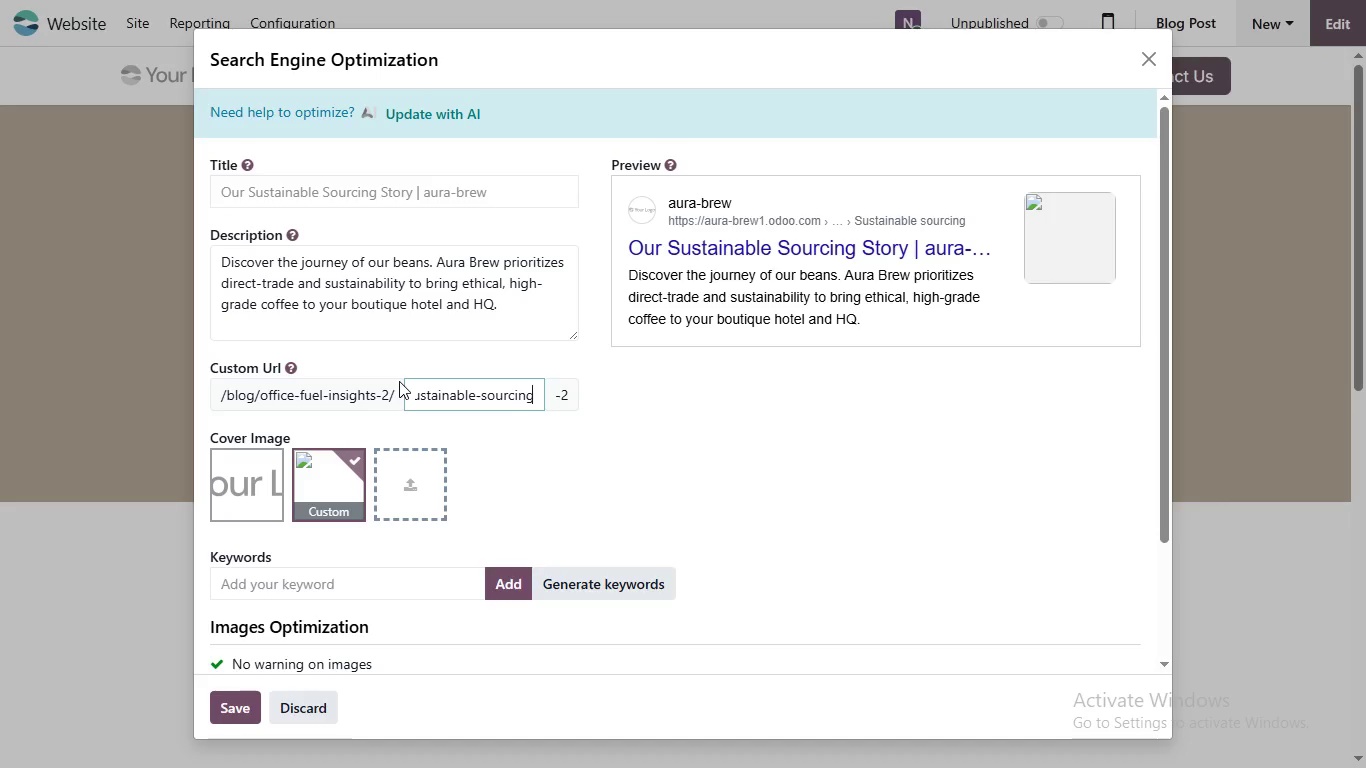 
scroll: coordinate [408, 362], scroll_direction: down, amount: 3.0
 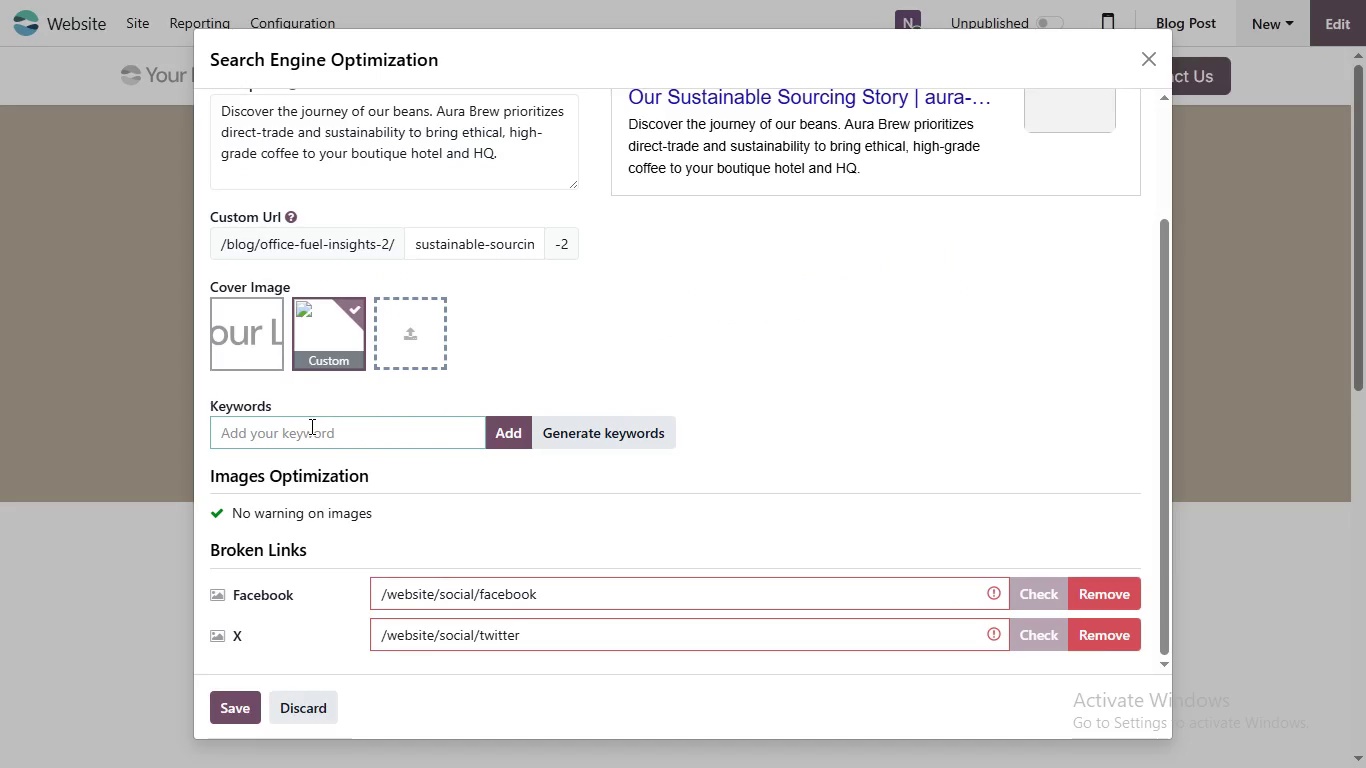 
left_click([310, 434])
 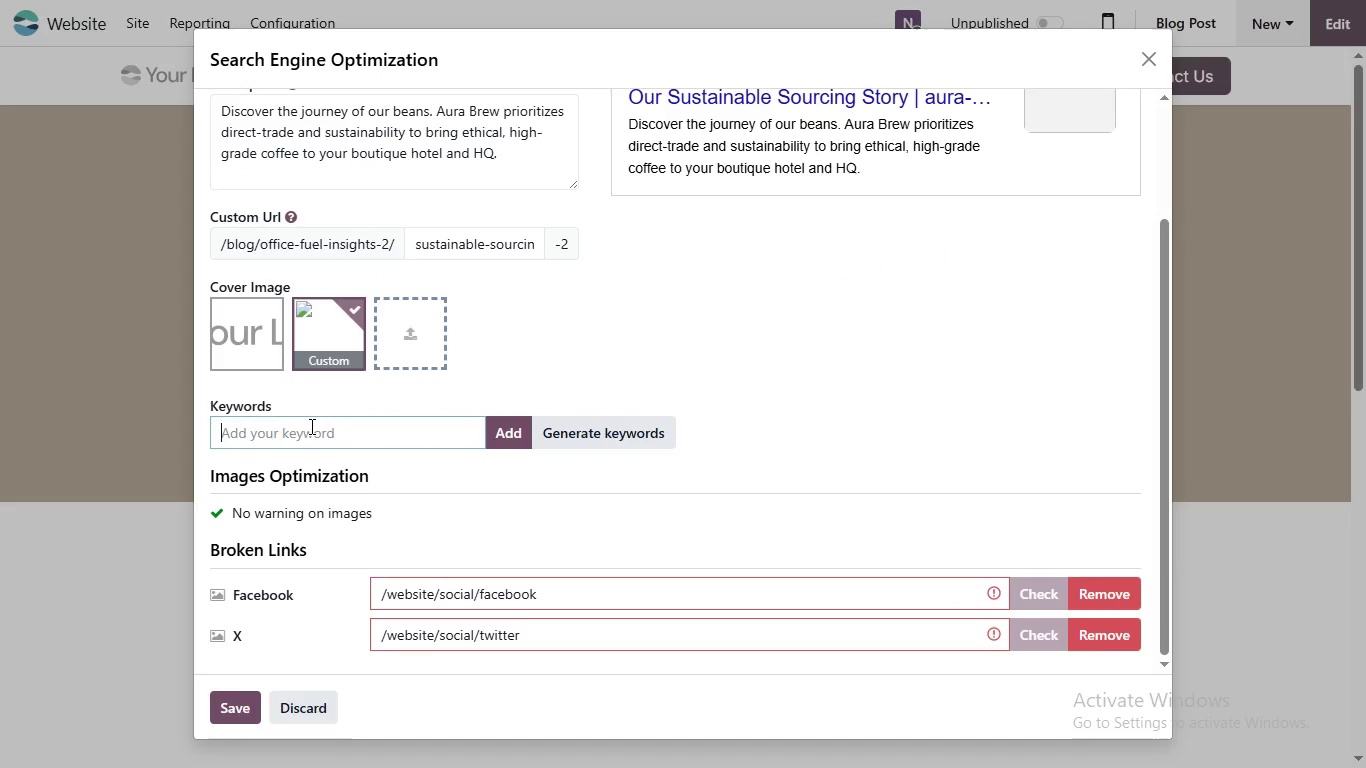 
wait(9.33)
 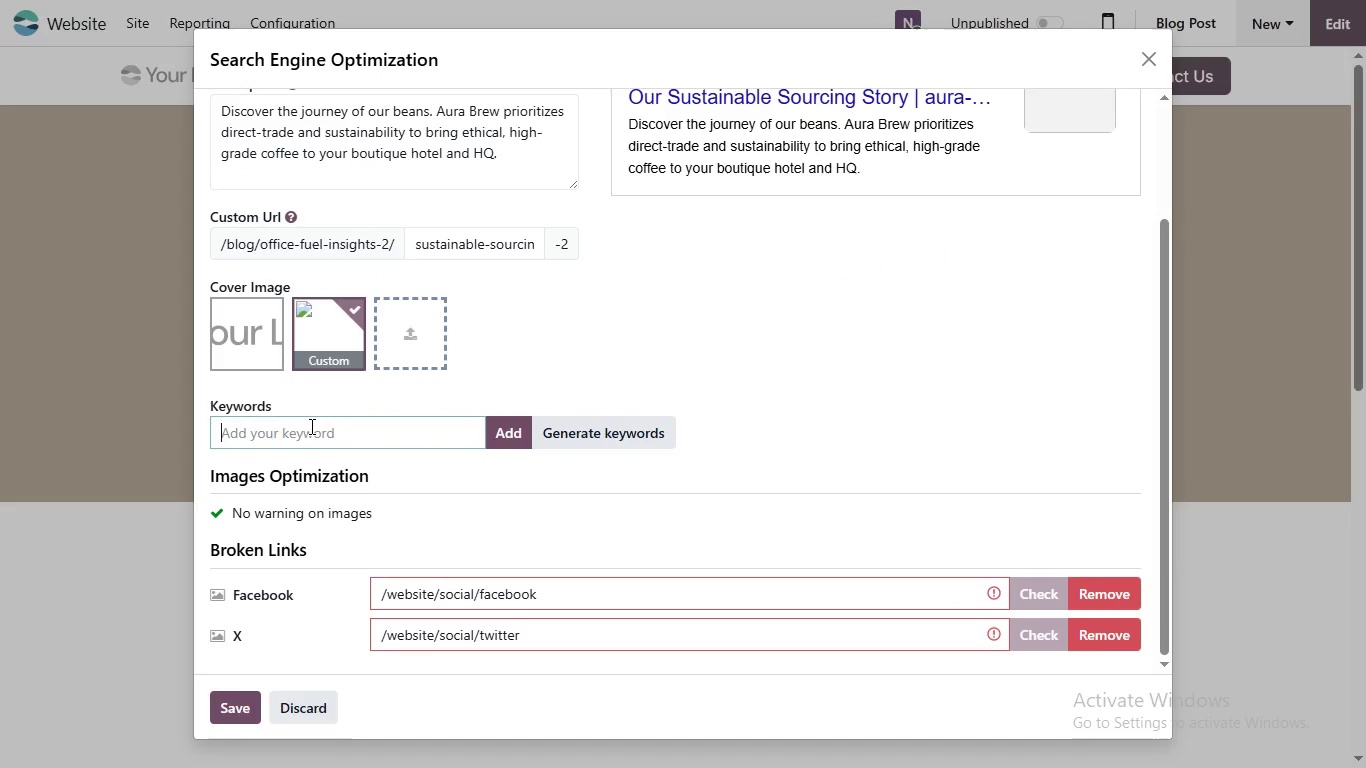 
type(SustainableSour)
key(Backspace)
type(rcing)
 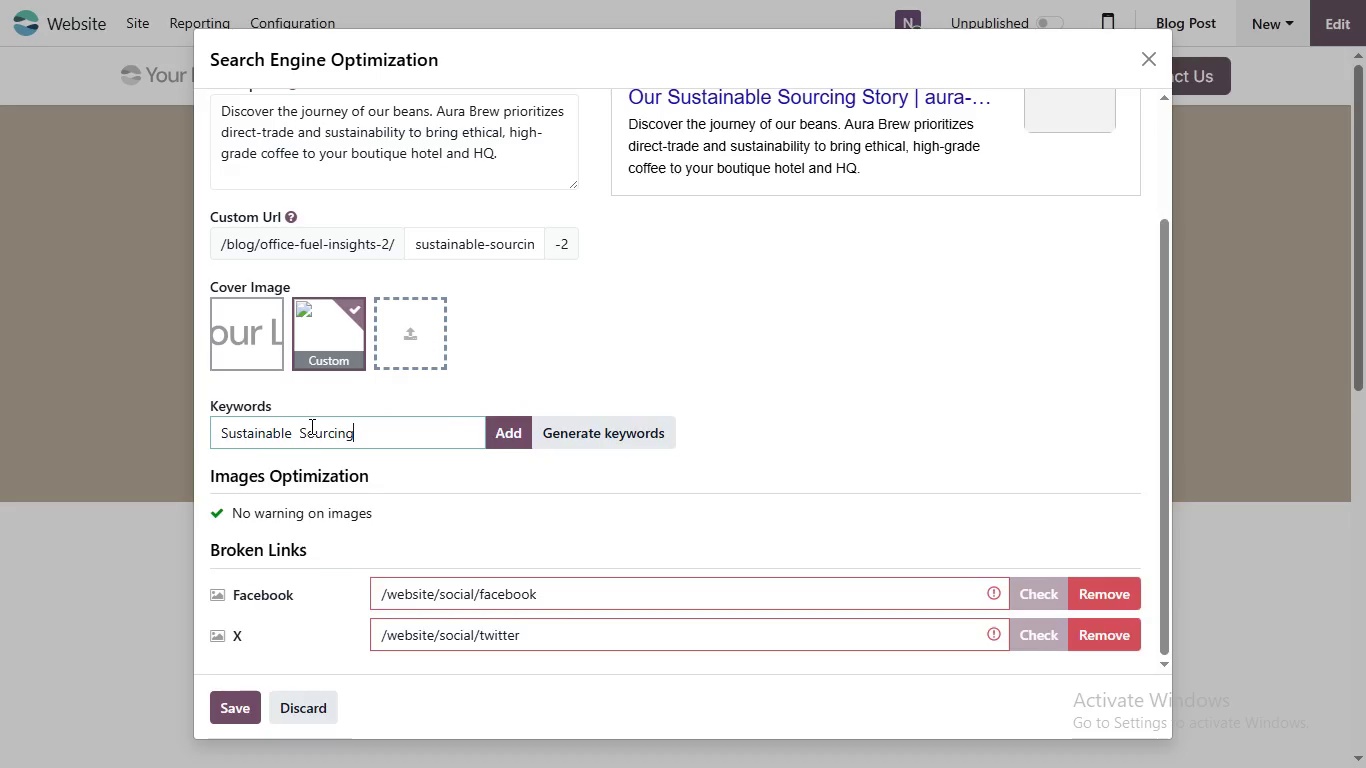 
hold_key(key=Space, duration=12.92)
 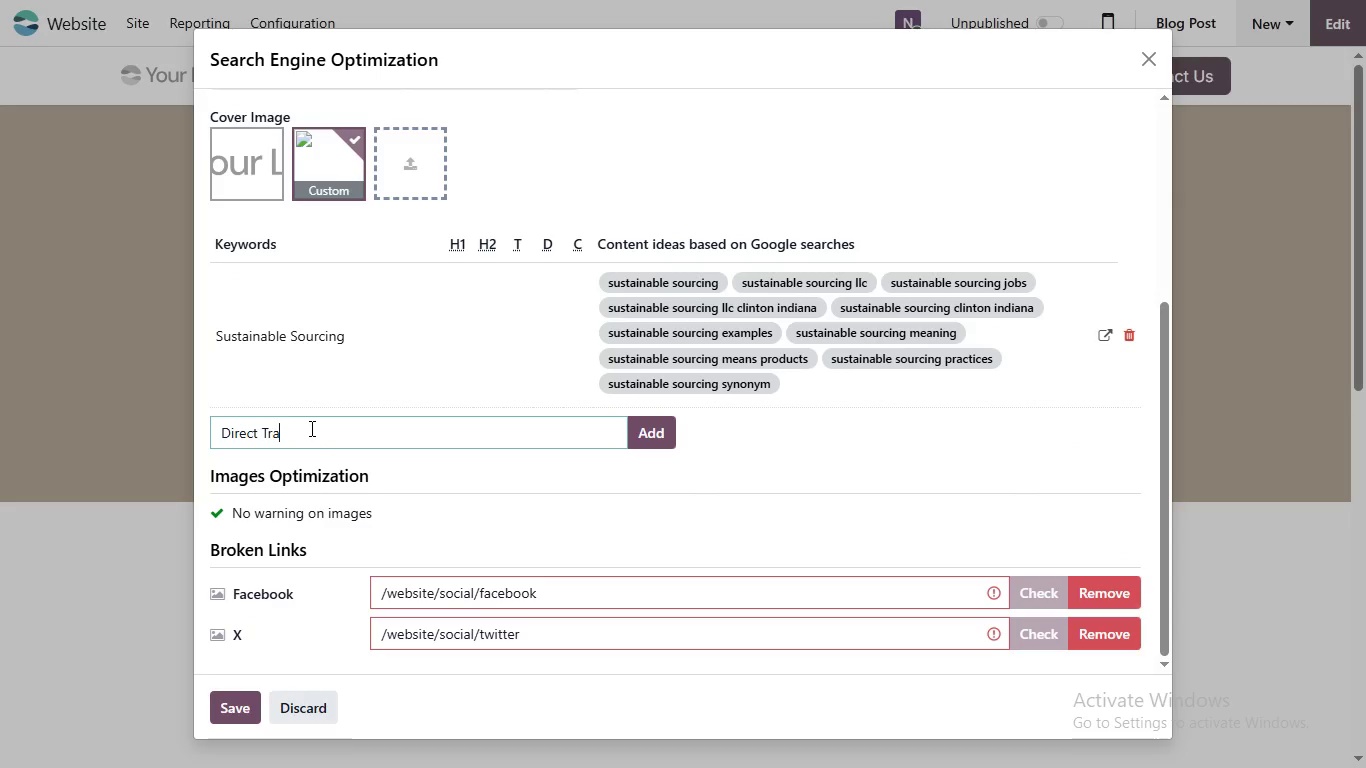 
key(Enter)
 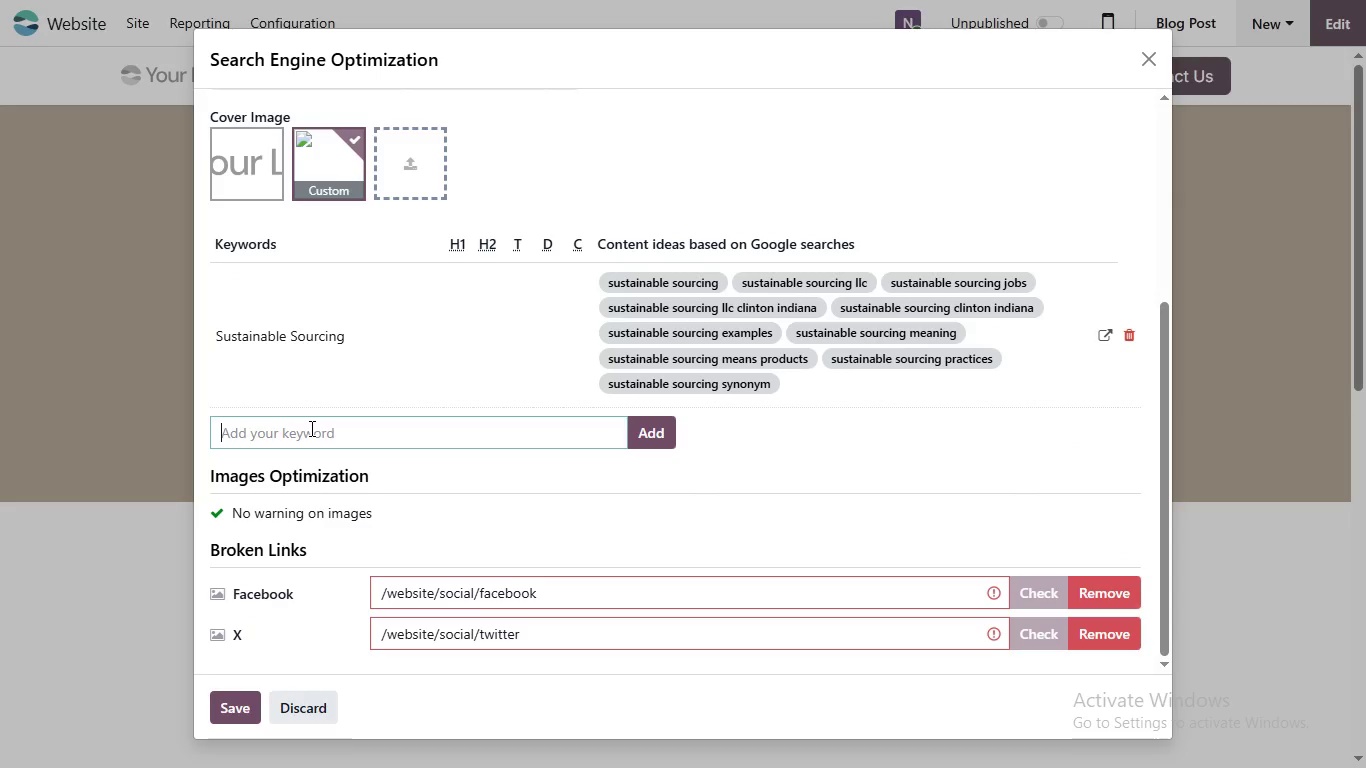 
scroll: coordinate [317, 419], scroll_direction: down, amount: 10.0
 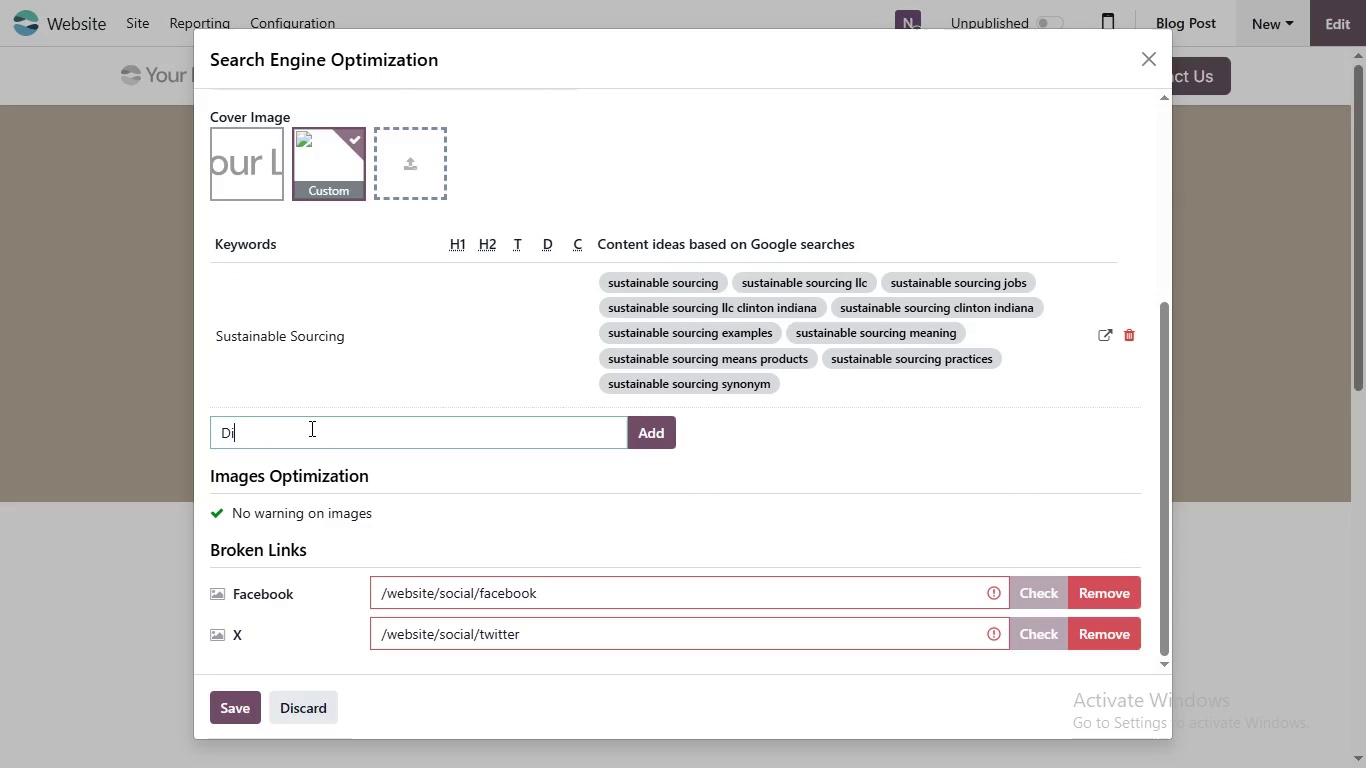 
type(DirectTR)
key(Backspace)
type(rade C)
key(Backspace)
type(c)
key(Backspace)
type(Coffee)
 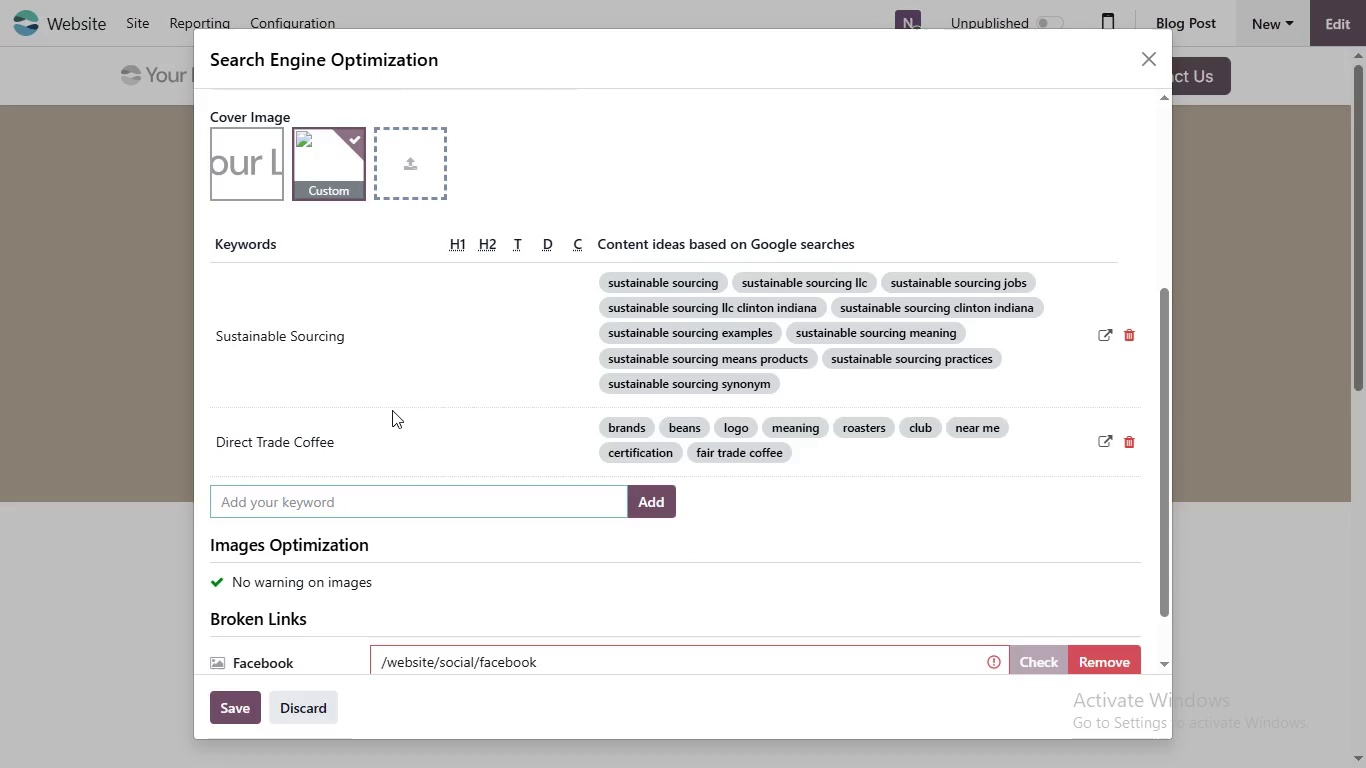 
key(Enter)
 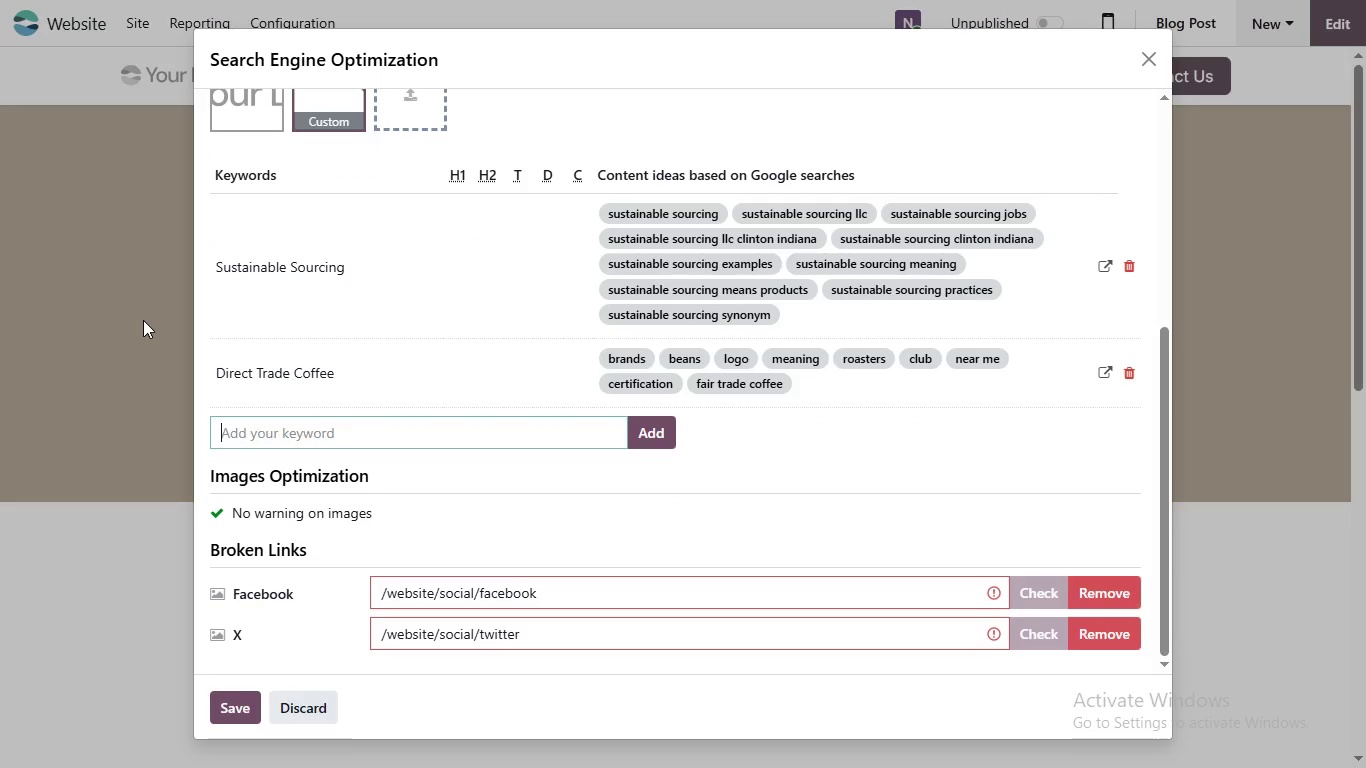 
scroll: coordinate [289, 257], scroll_direction: down, amount: 8.0
 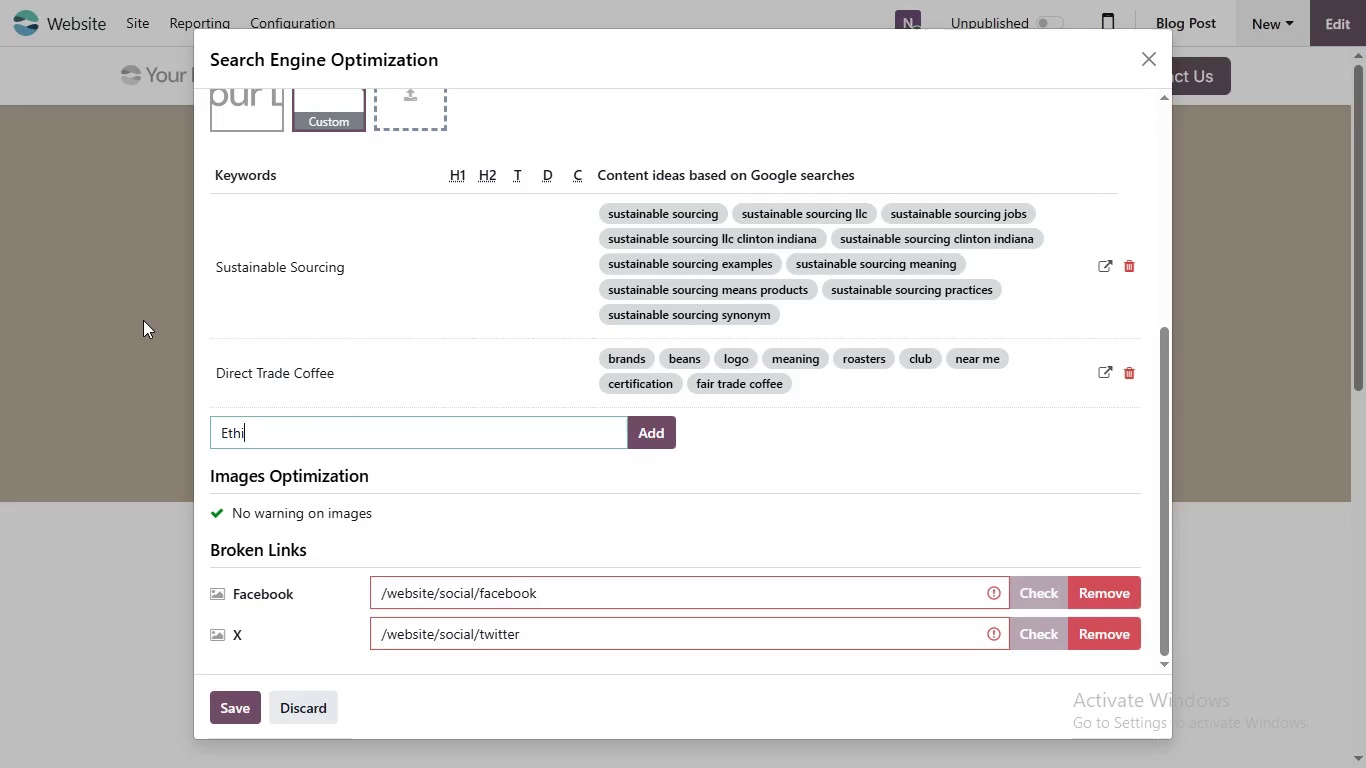 
type(Ethical )
 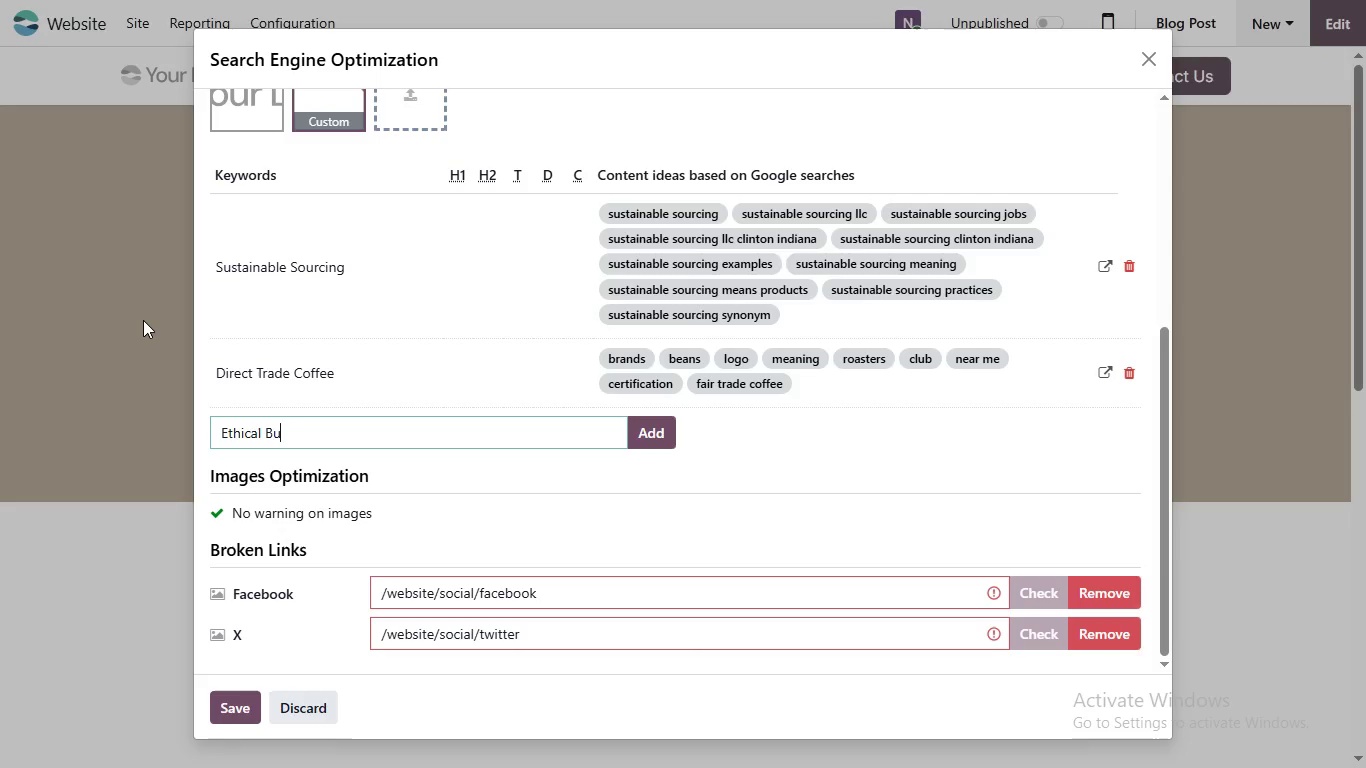 
type(Business)
 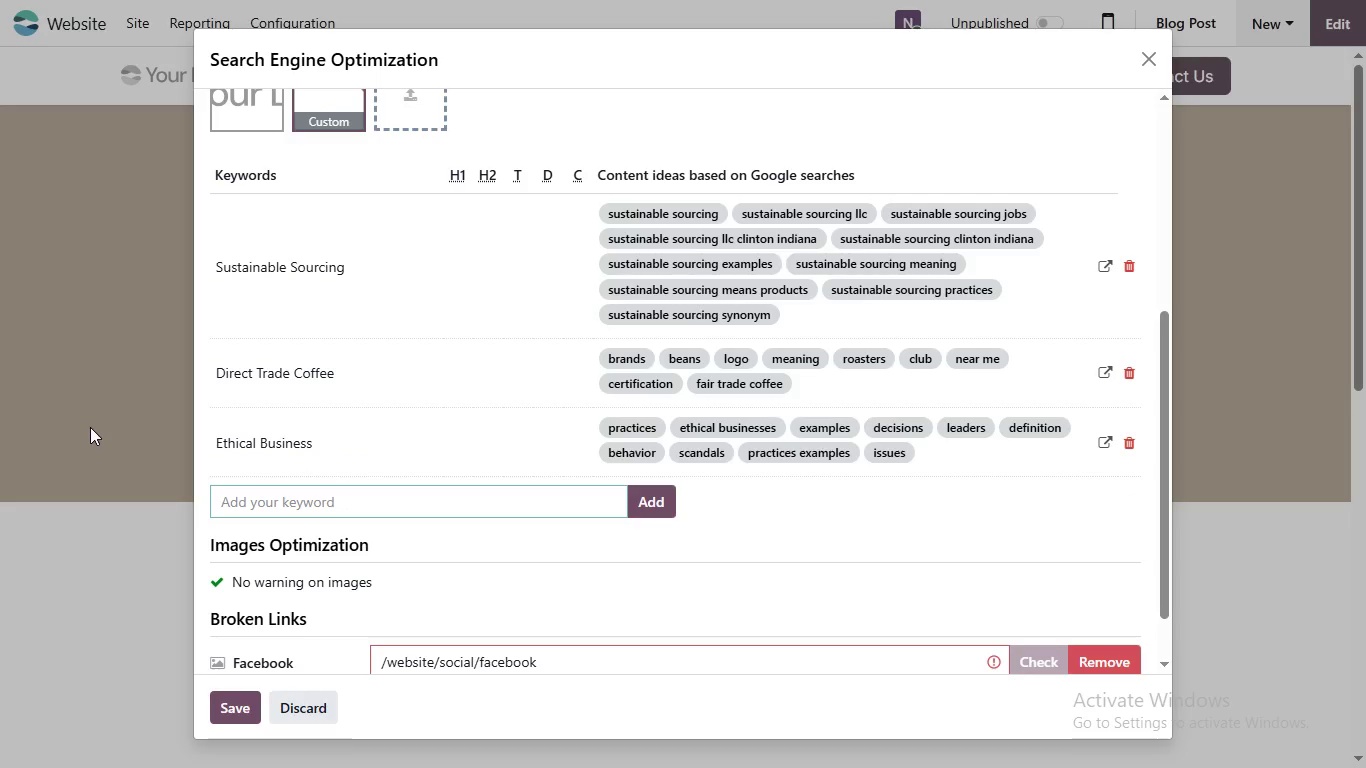 
key(Enter)
 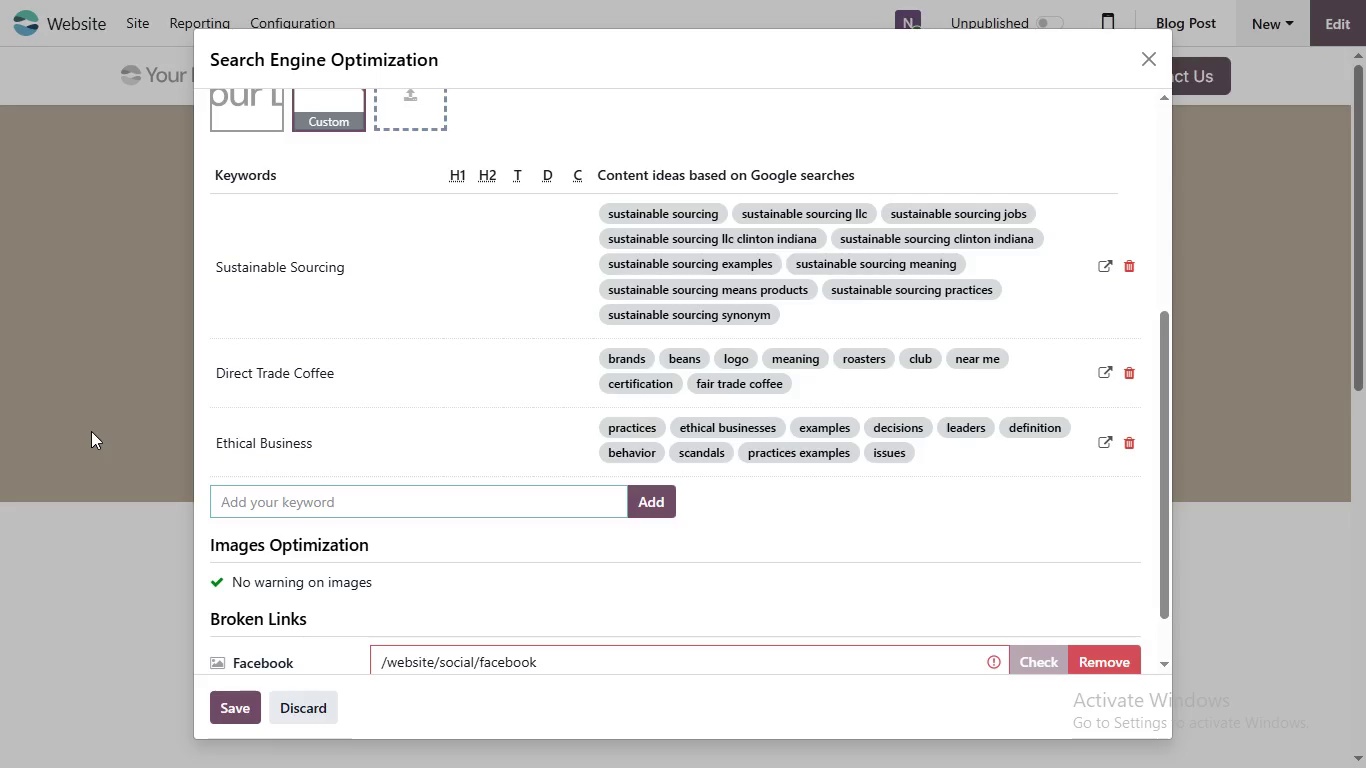 
scroll: coordinate [88, 406], scroll_direction: down, amount: 8.0
 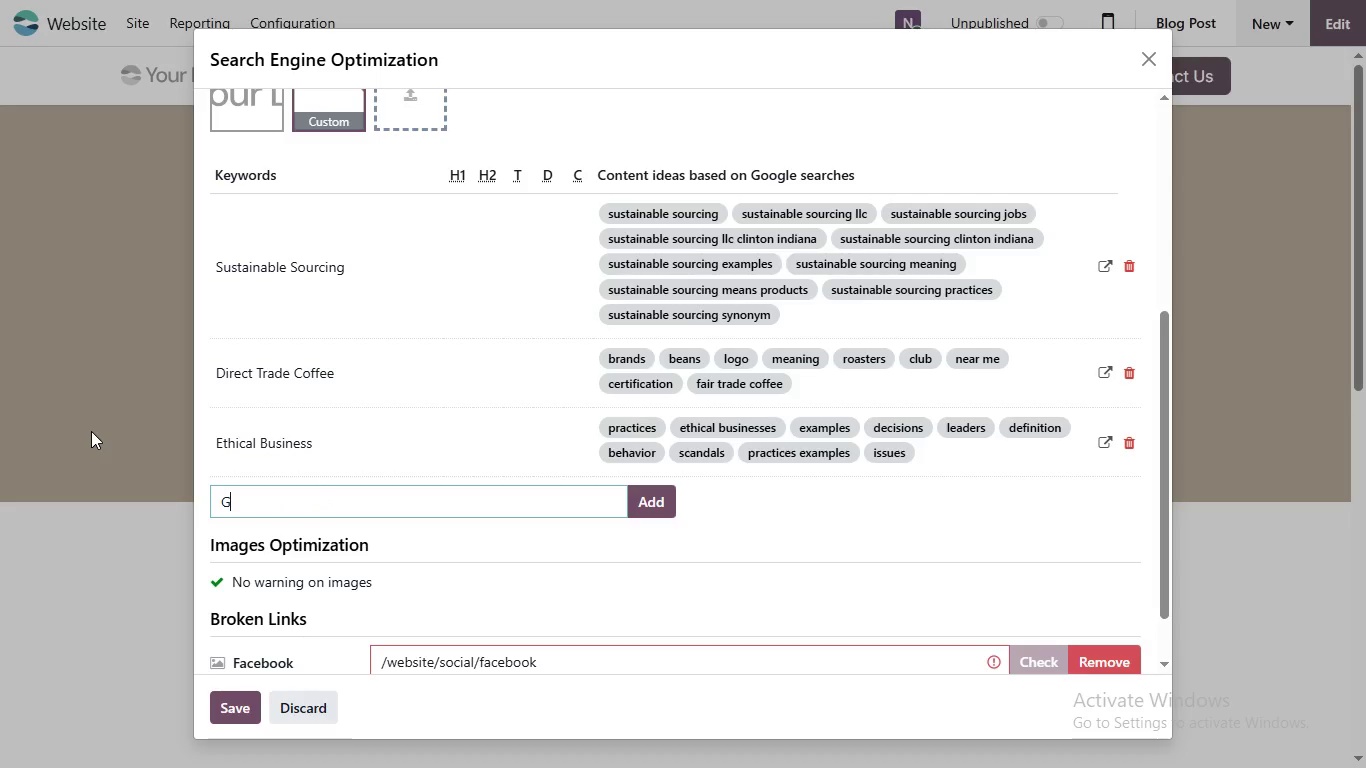 
wait(6.08)
 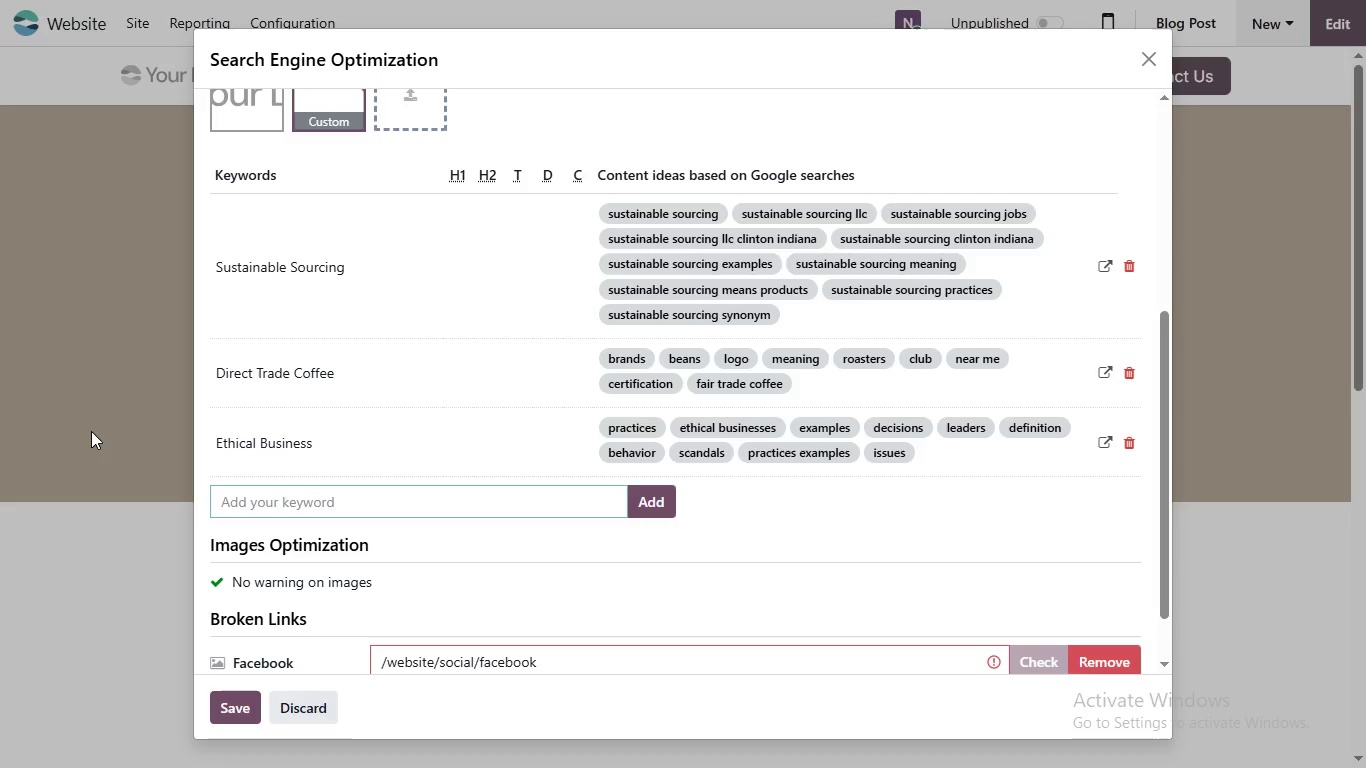 
type(Green Office)
 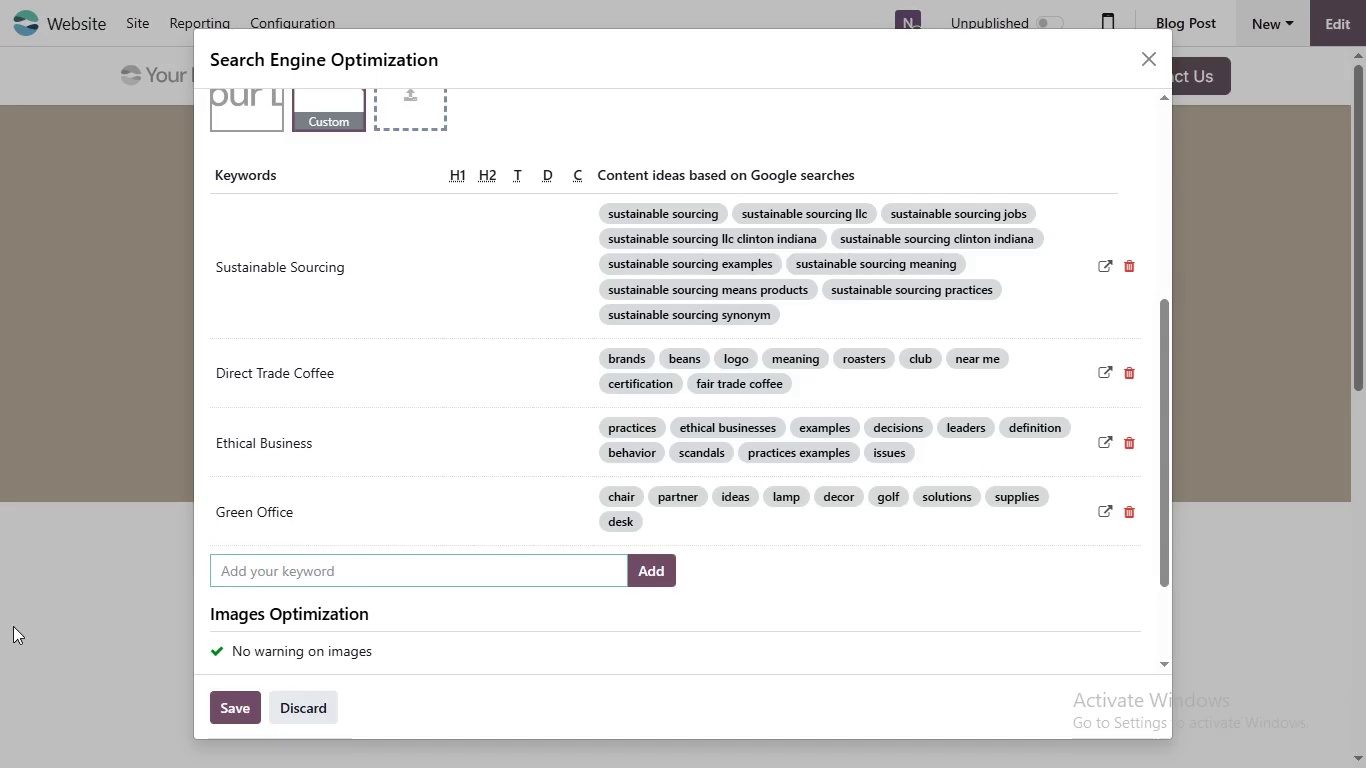 
key(Enter)
 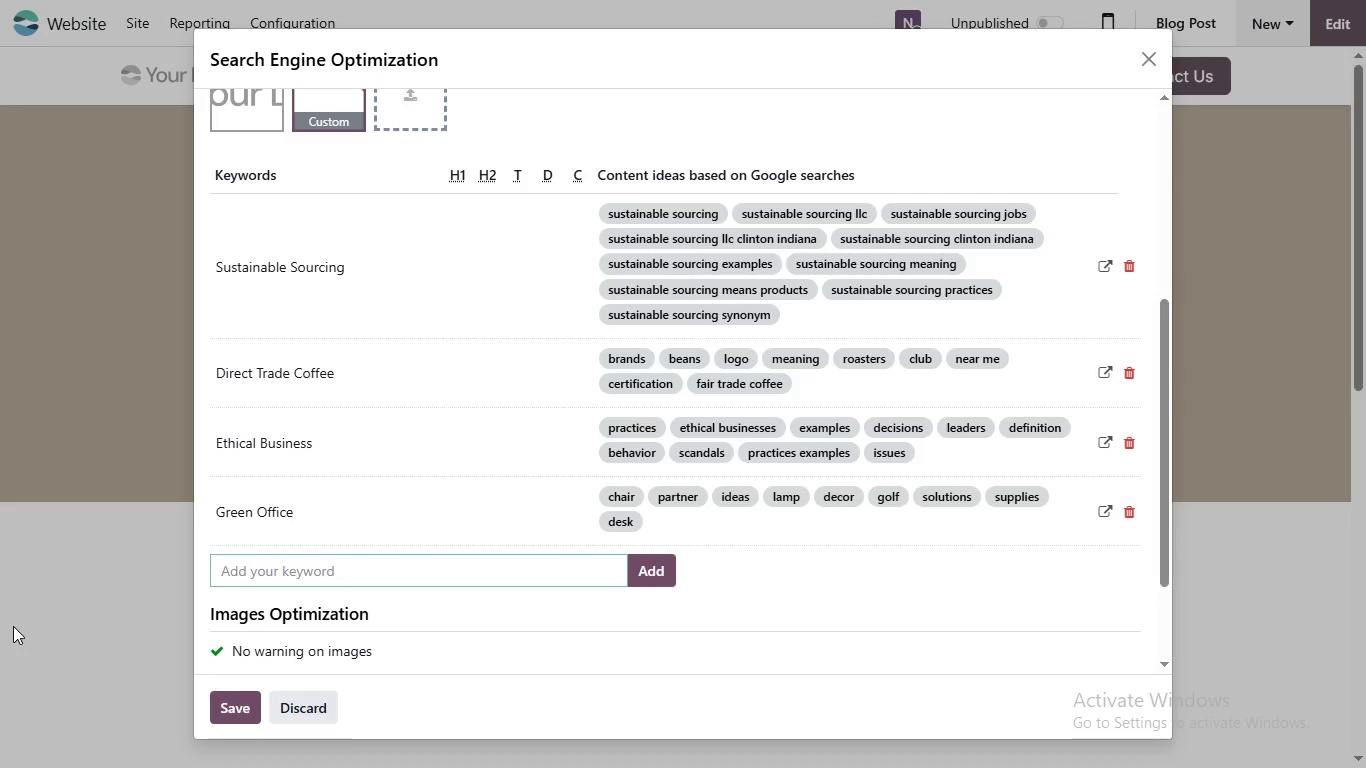 
scroll: coordinate [18, 605], scroll_direction: down, amount: 4.0
 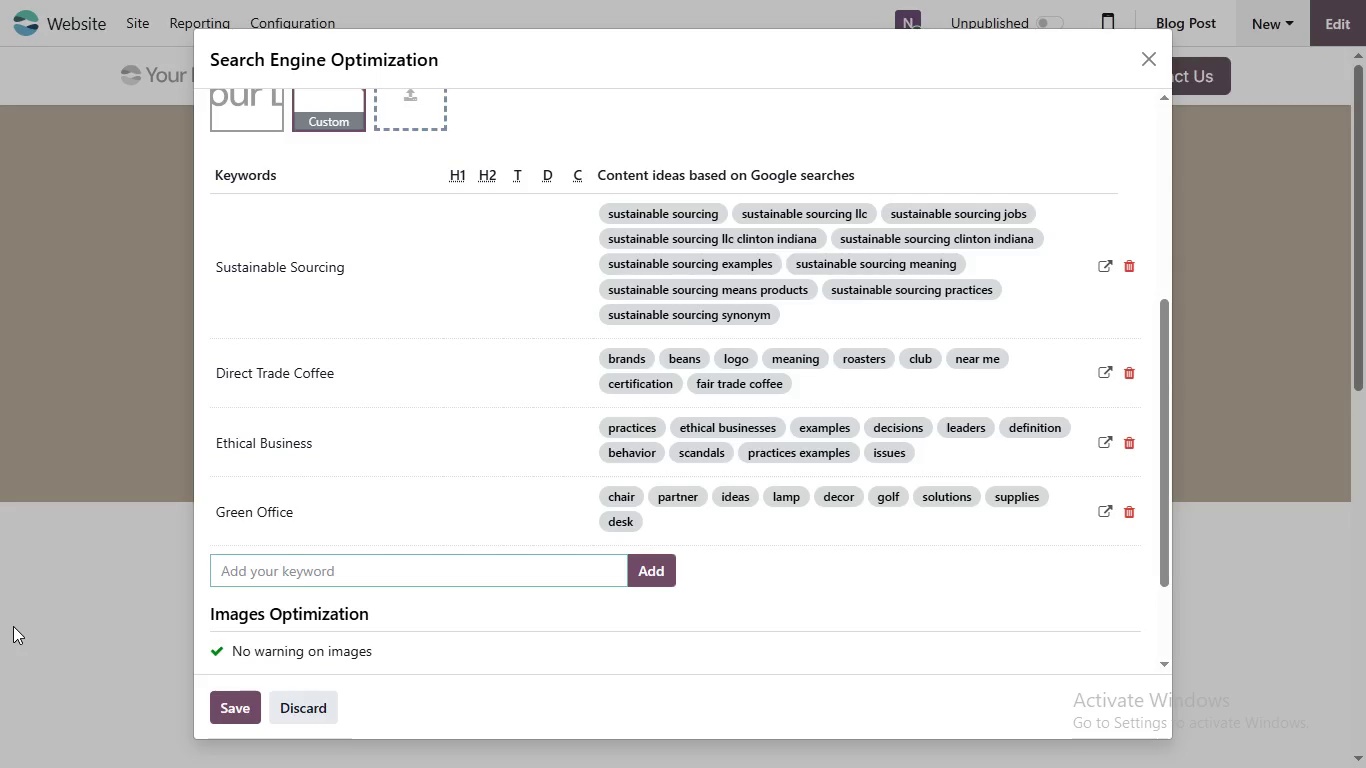 
wait(17.06)
 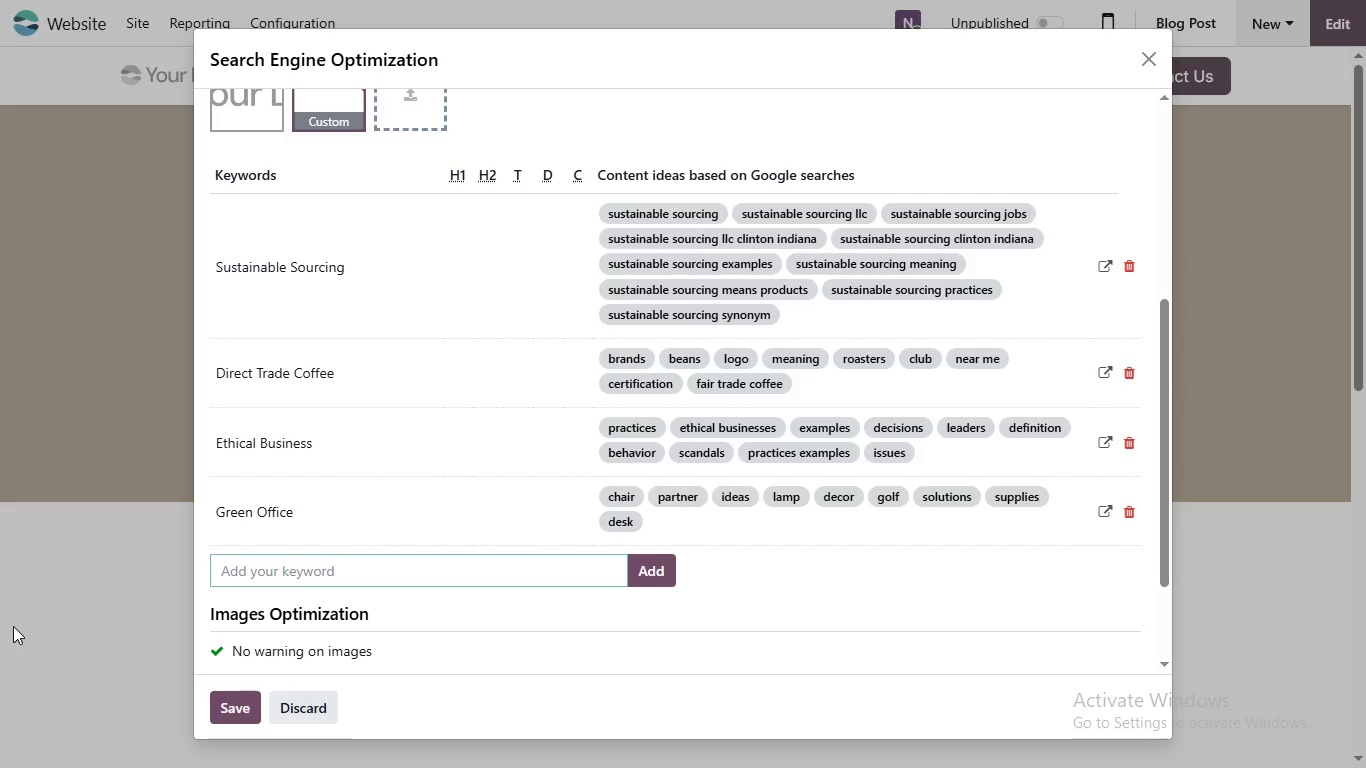 
type(Aurea)
key(Backspace)
key(Backspace)
type(a Brew Sustainablity )
 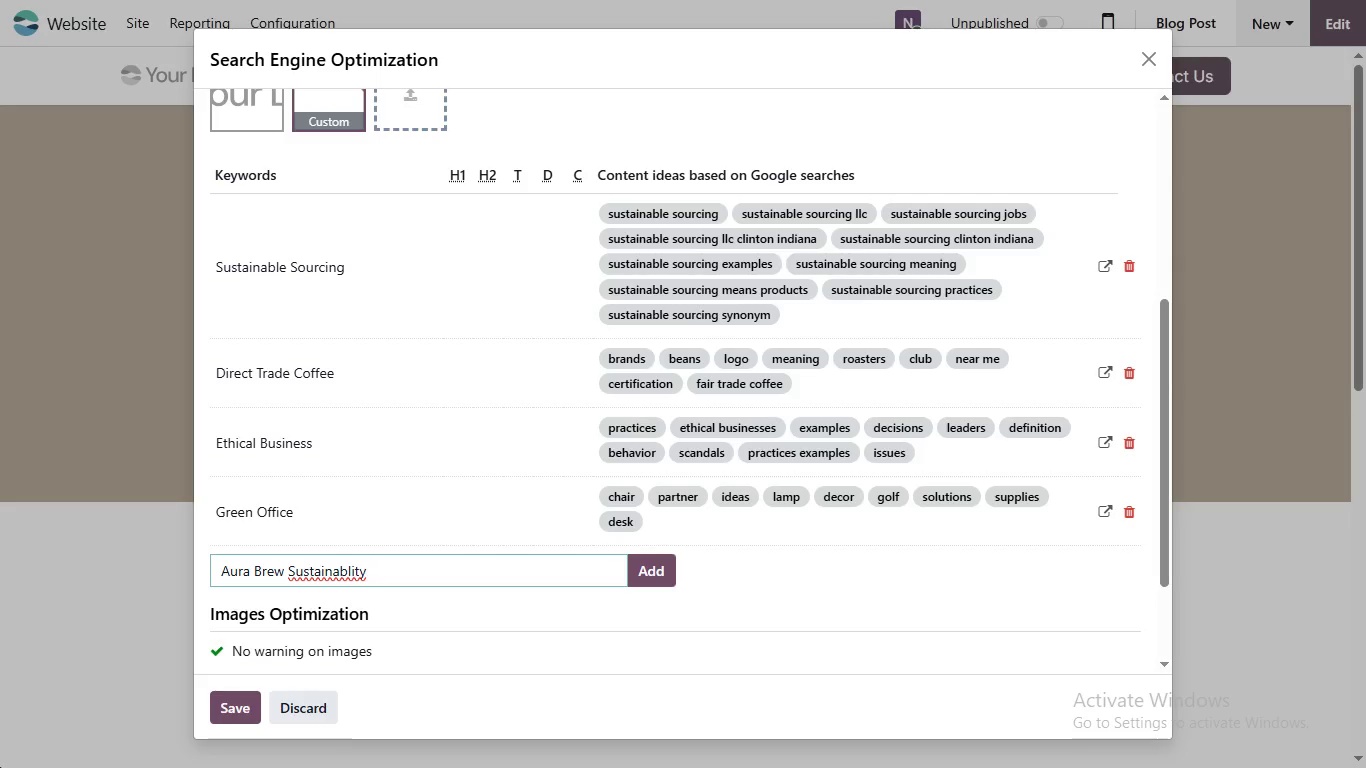 
wait(14.33)
 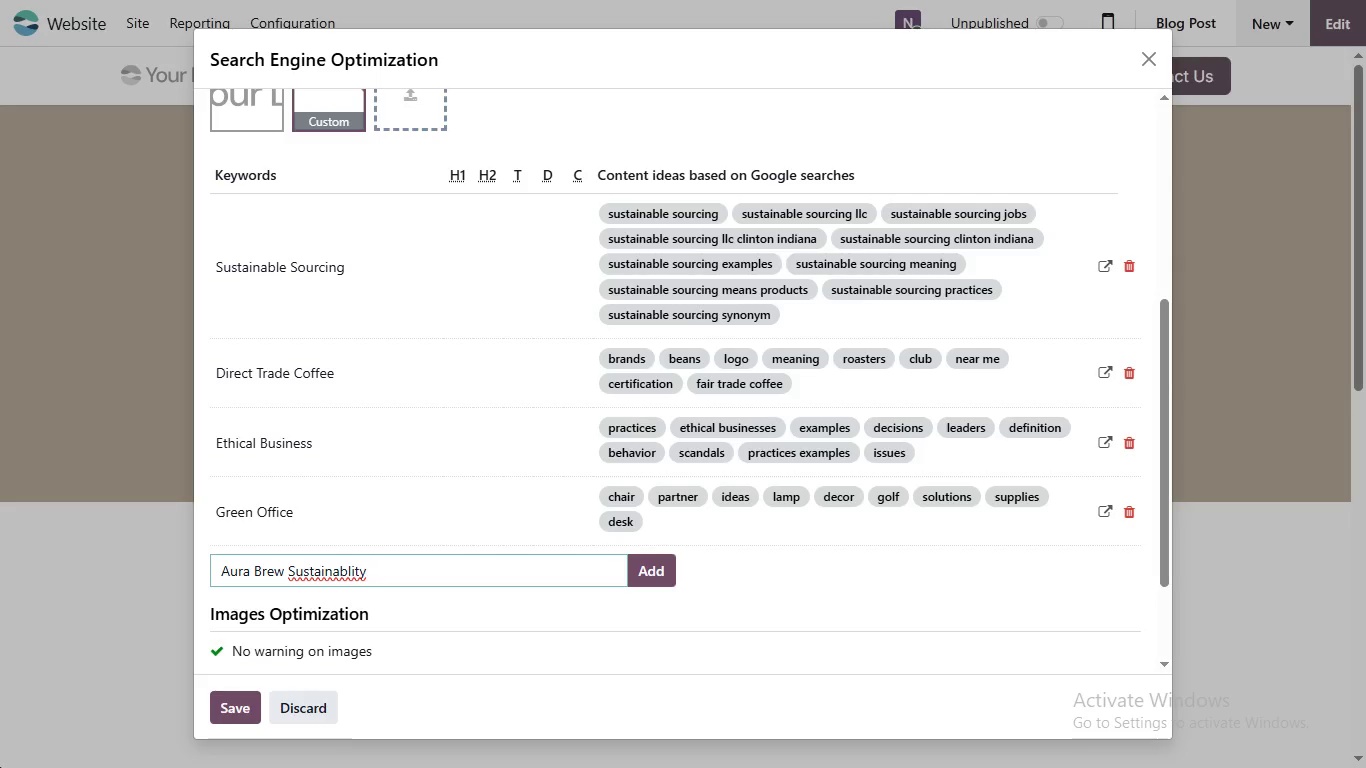 
left_click([347, 565])
 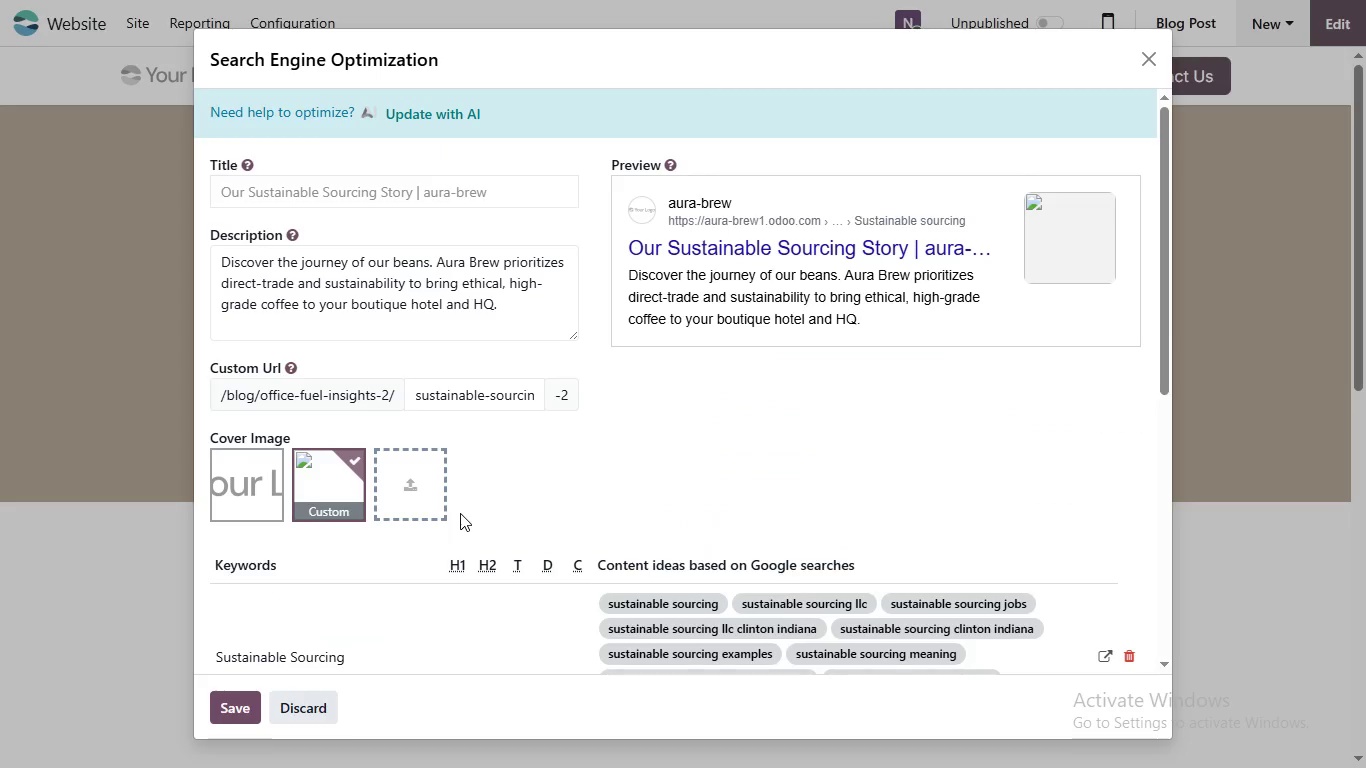 
scroll: coordinate [347, 563], scroll_direction: none, amount: 0.0
 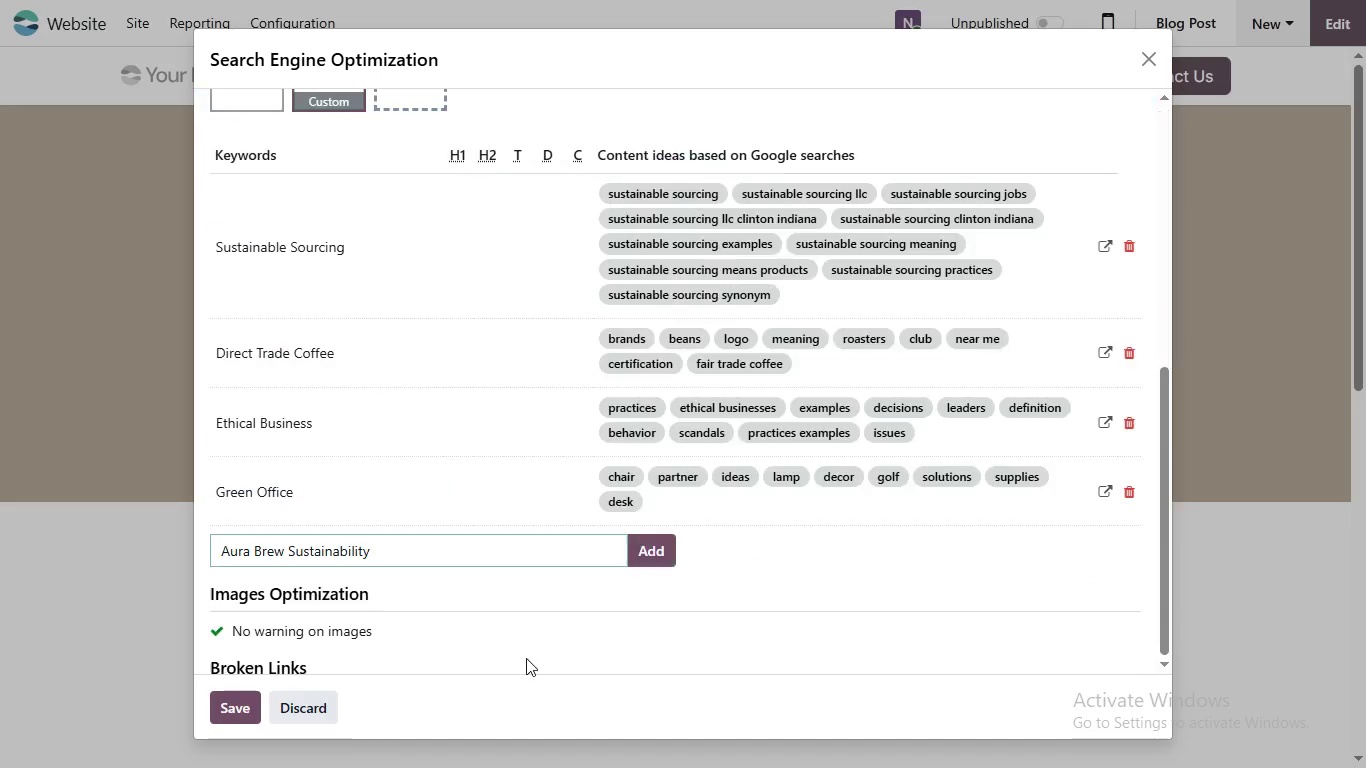 
key(I)
 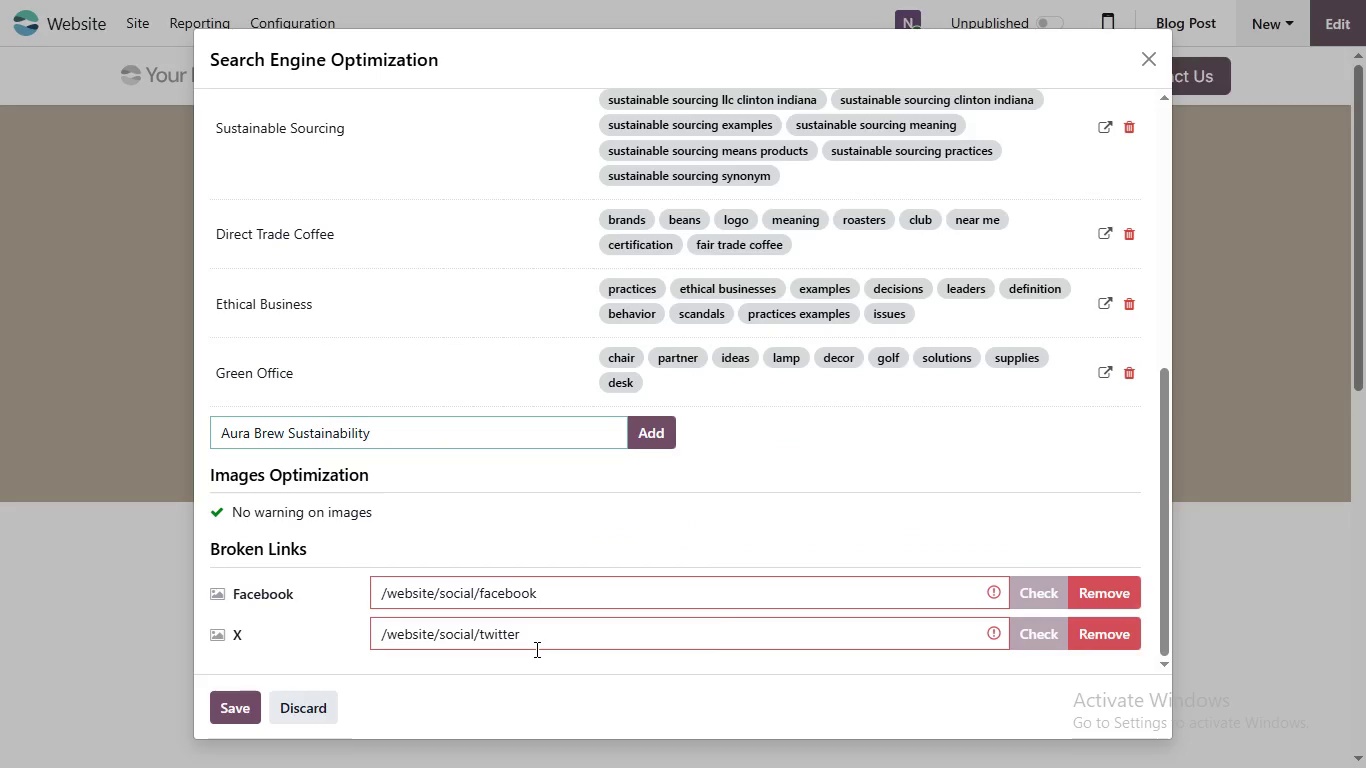 
scroll: coordinate [349, 560], scroll_direction: none, amount: 0.0
 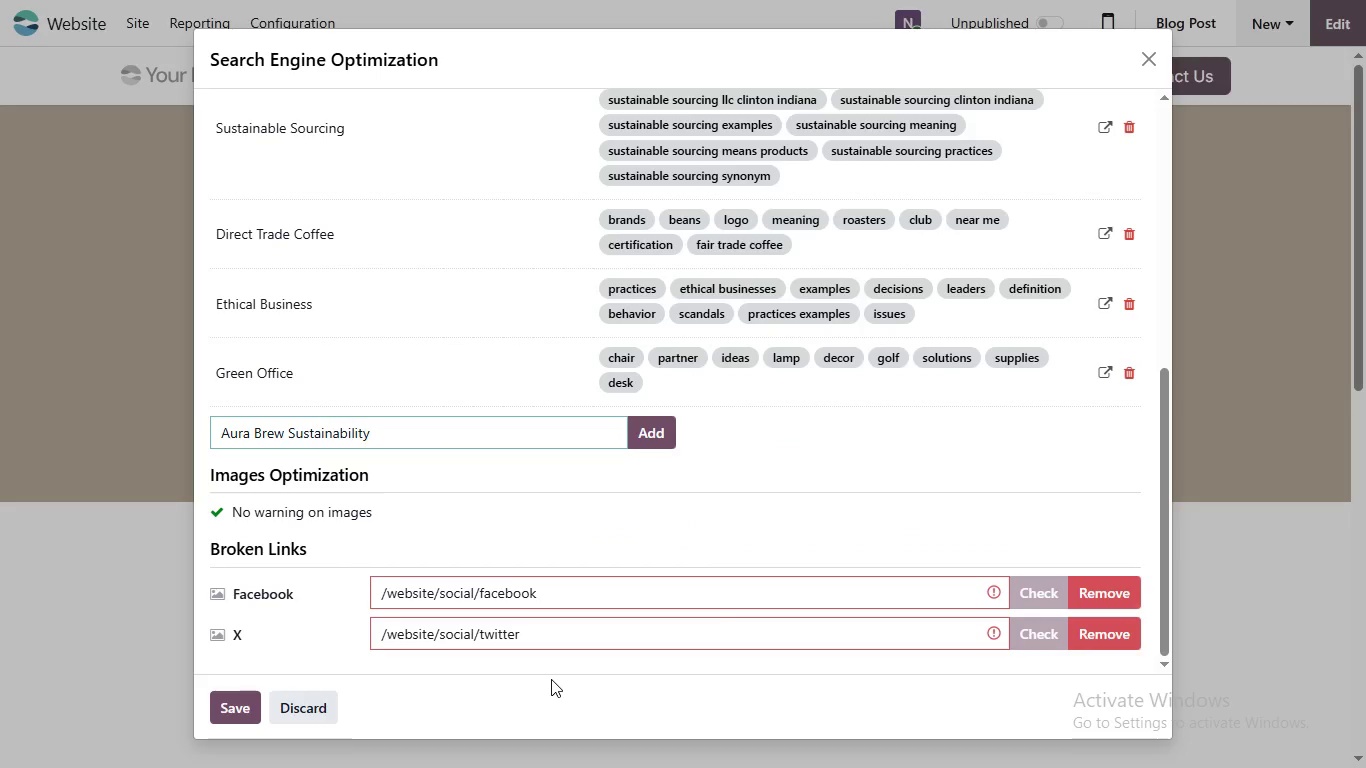 
scroll: coordinate [535, 649], scroll_direction: down, amount: 8.0
 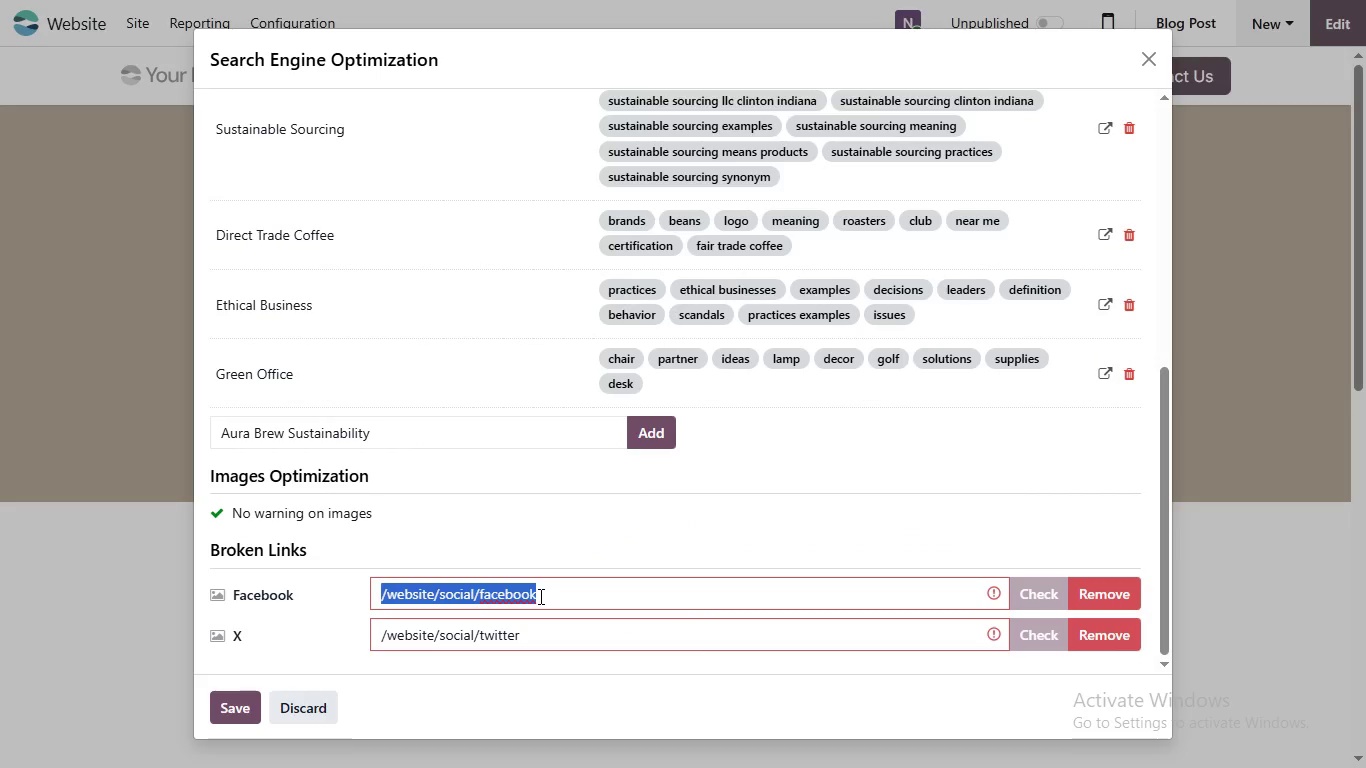 
left_click([539, 607])
 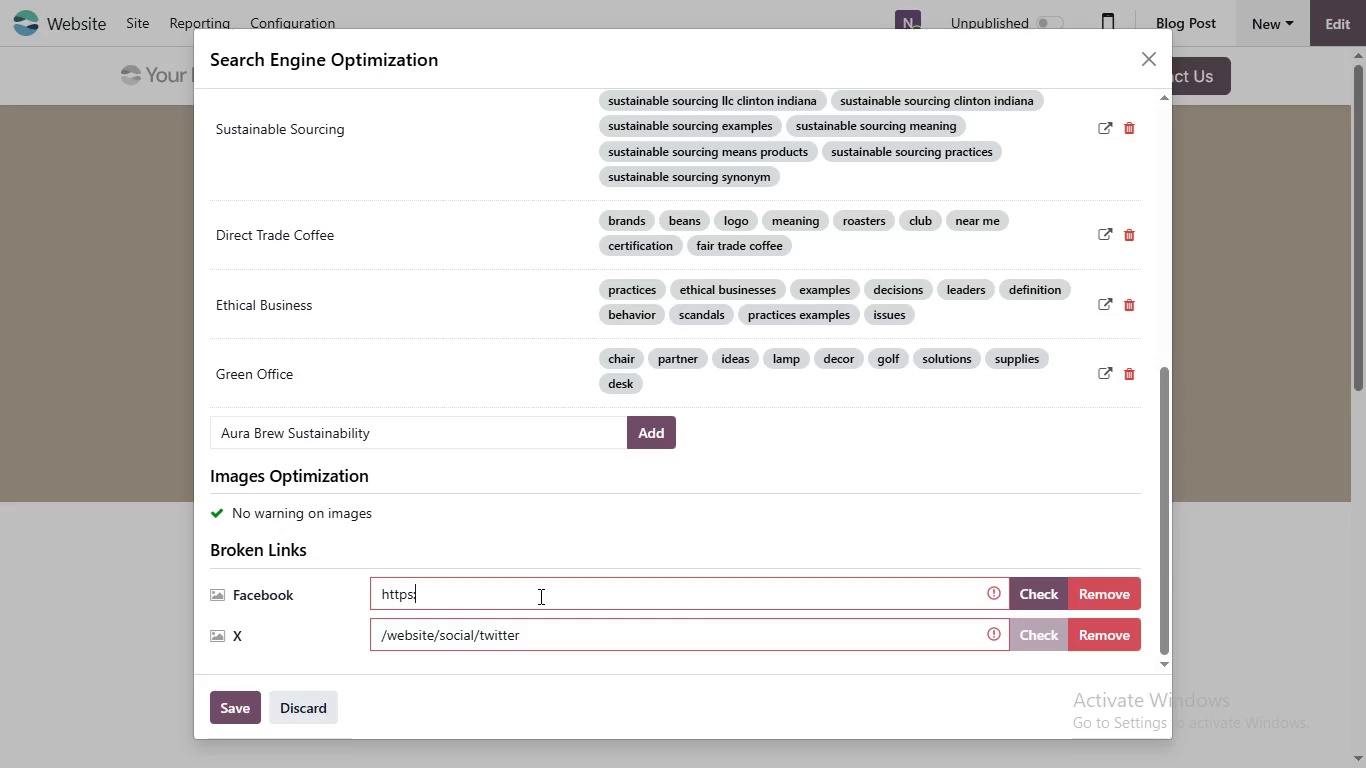 
type(http)
 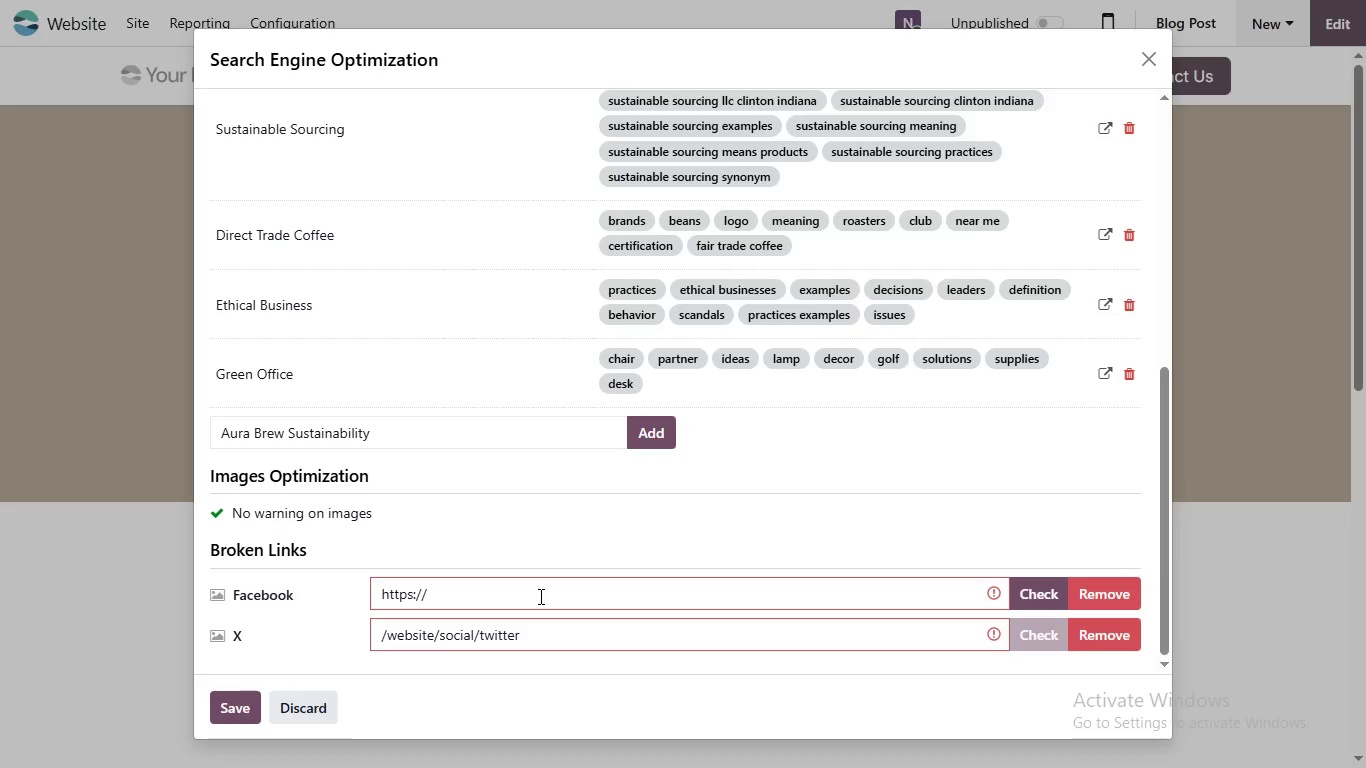 
scroll: coordinate [539, 596], scroll_direction: none, amount: 0.0
 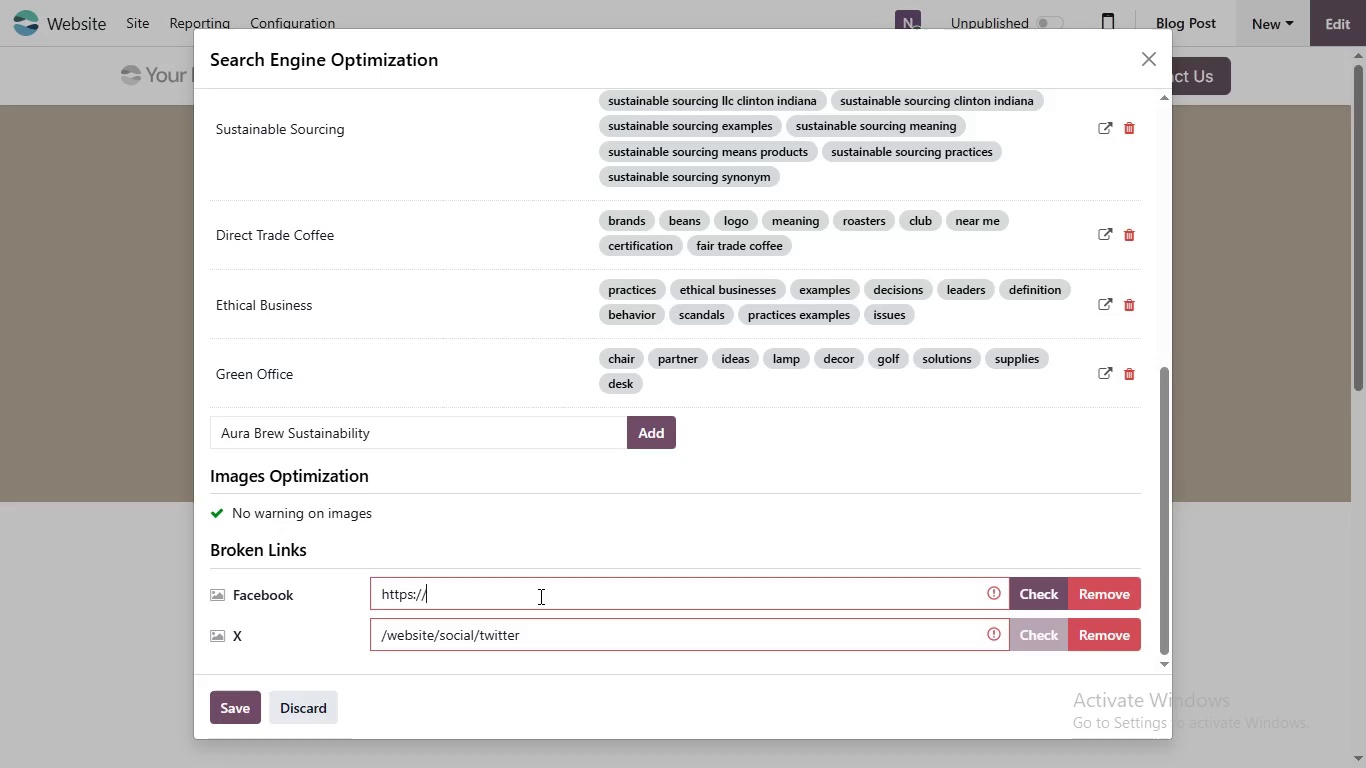 
type(s://aura)
key(Backspace)
key(Backspace)
key(Backspace)
key(Backspace)
type(facebook.com/)
 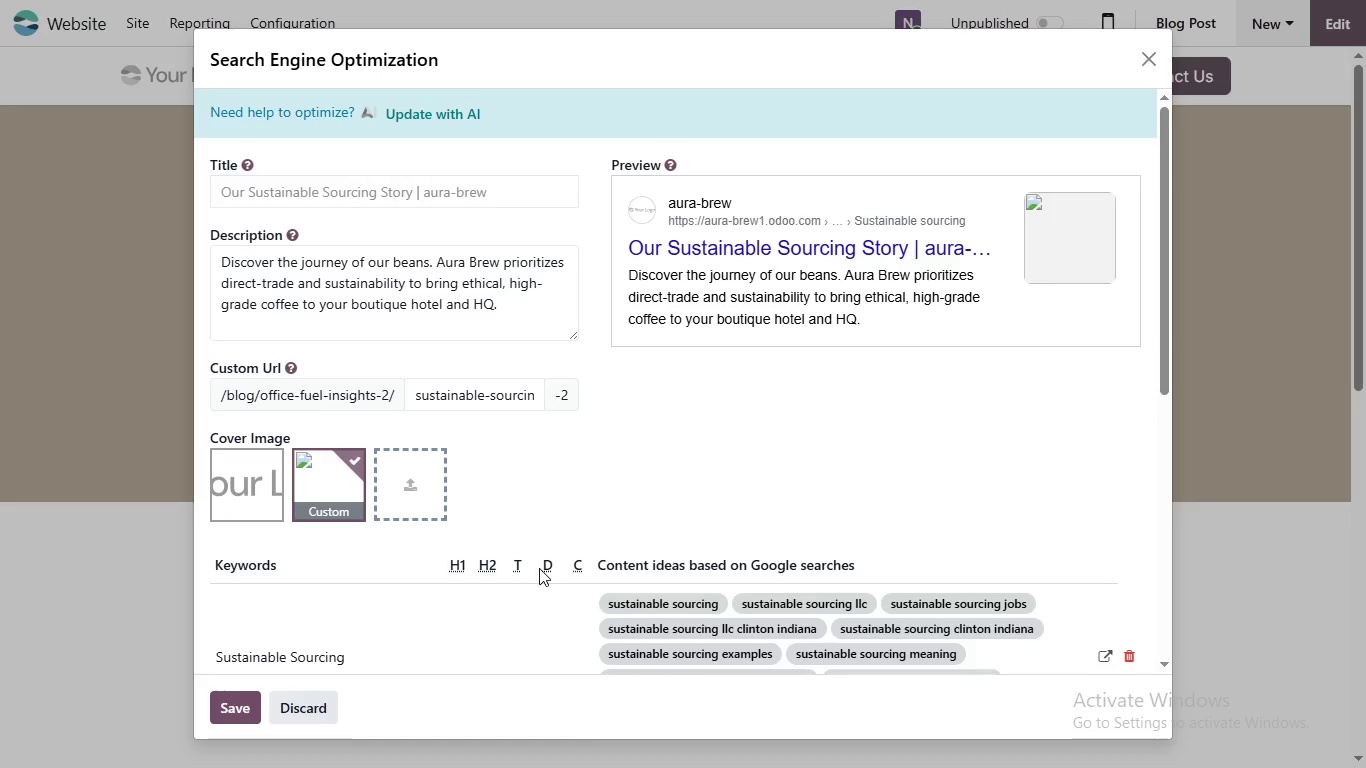 
scroll: coordinate [539, 596], scroll_direction: none, amount: 0.0
 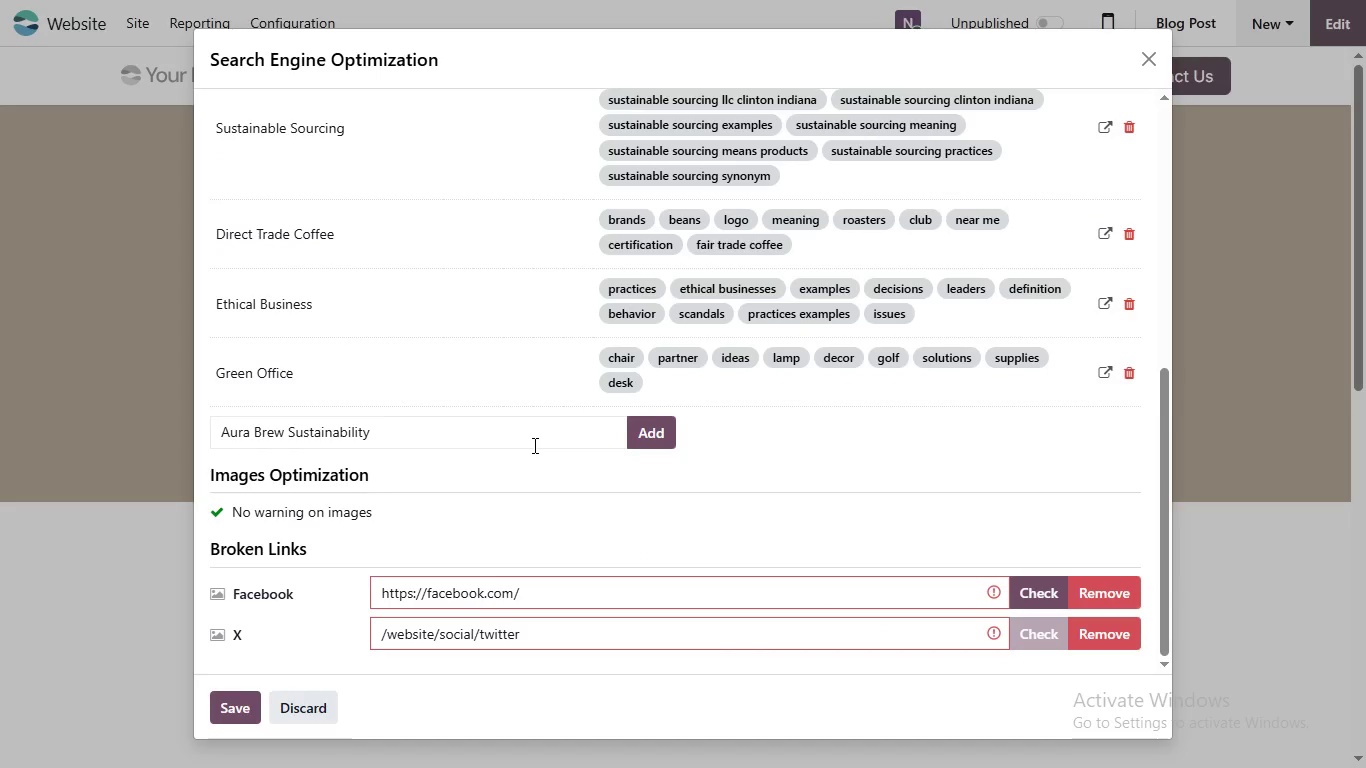 
scroll: coordinate [538, 436], scroll_direction: down, amount: 10.0
 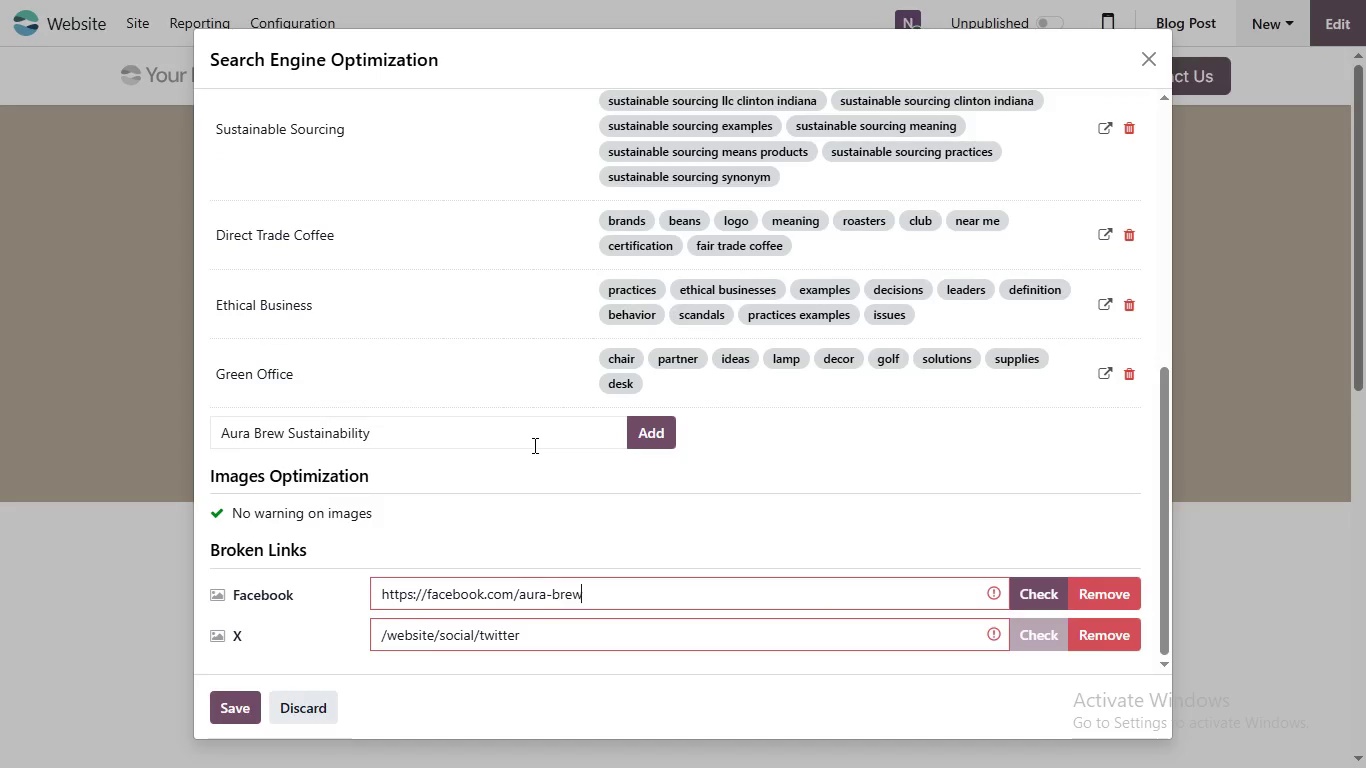 
type(aura-brew)
 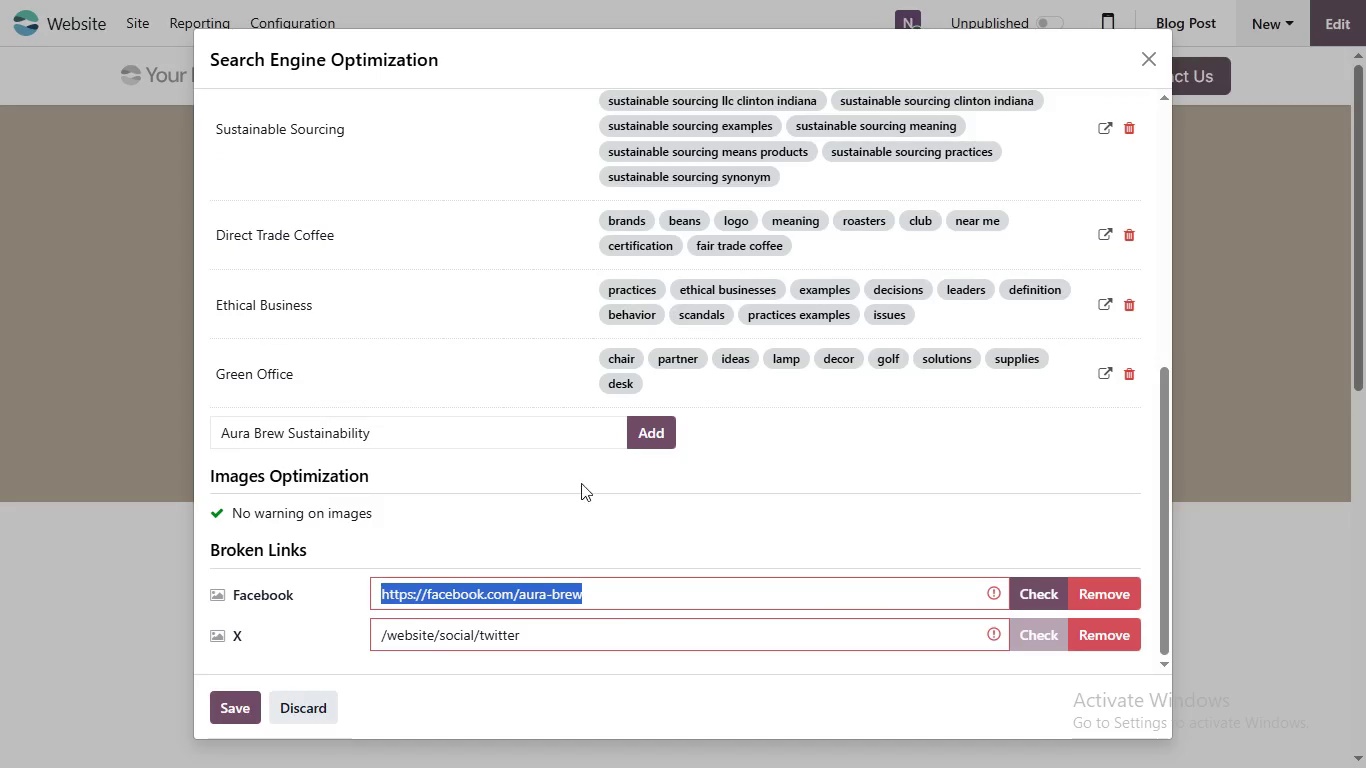 
key(Control+A)
 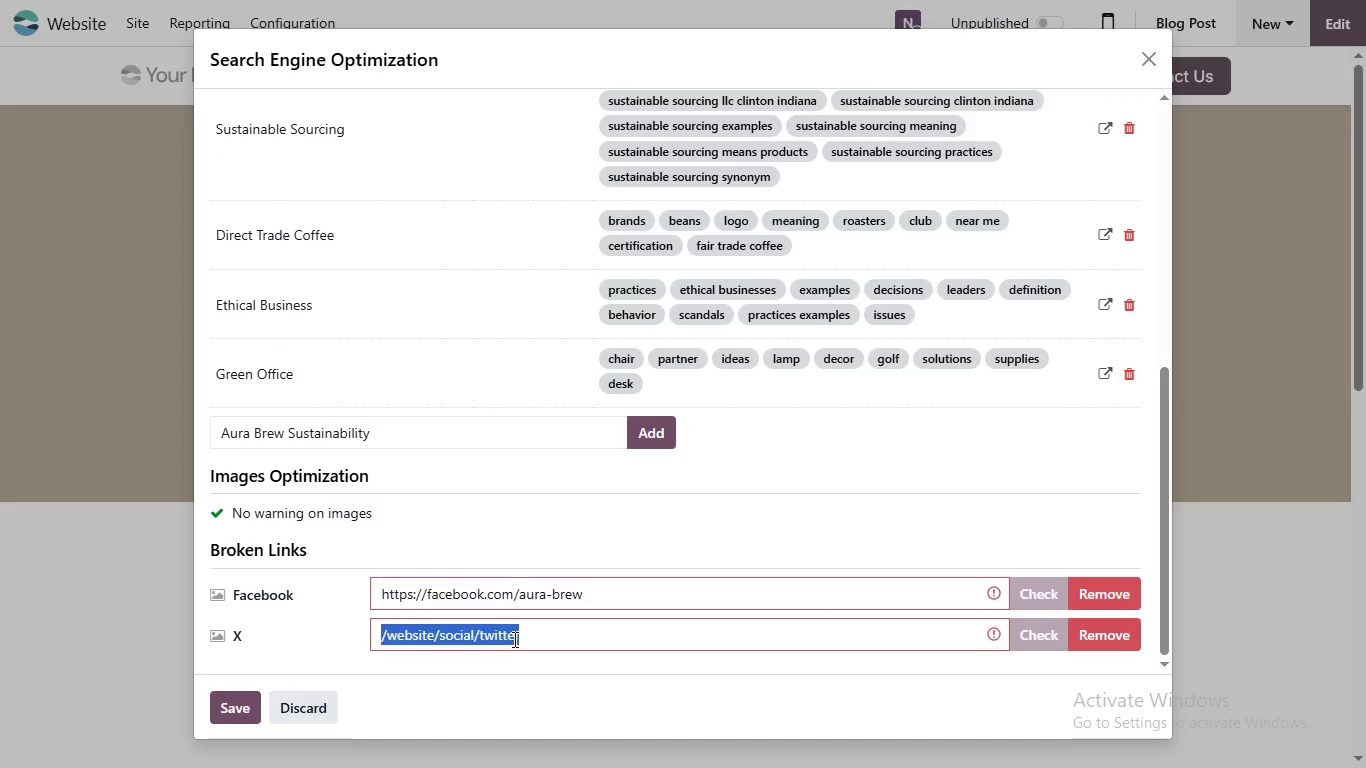 
key(Control+C)
 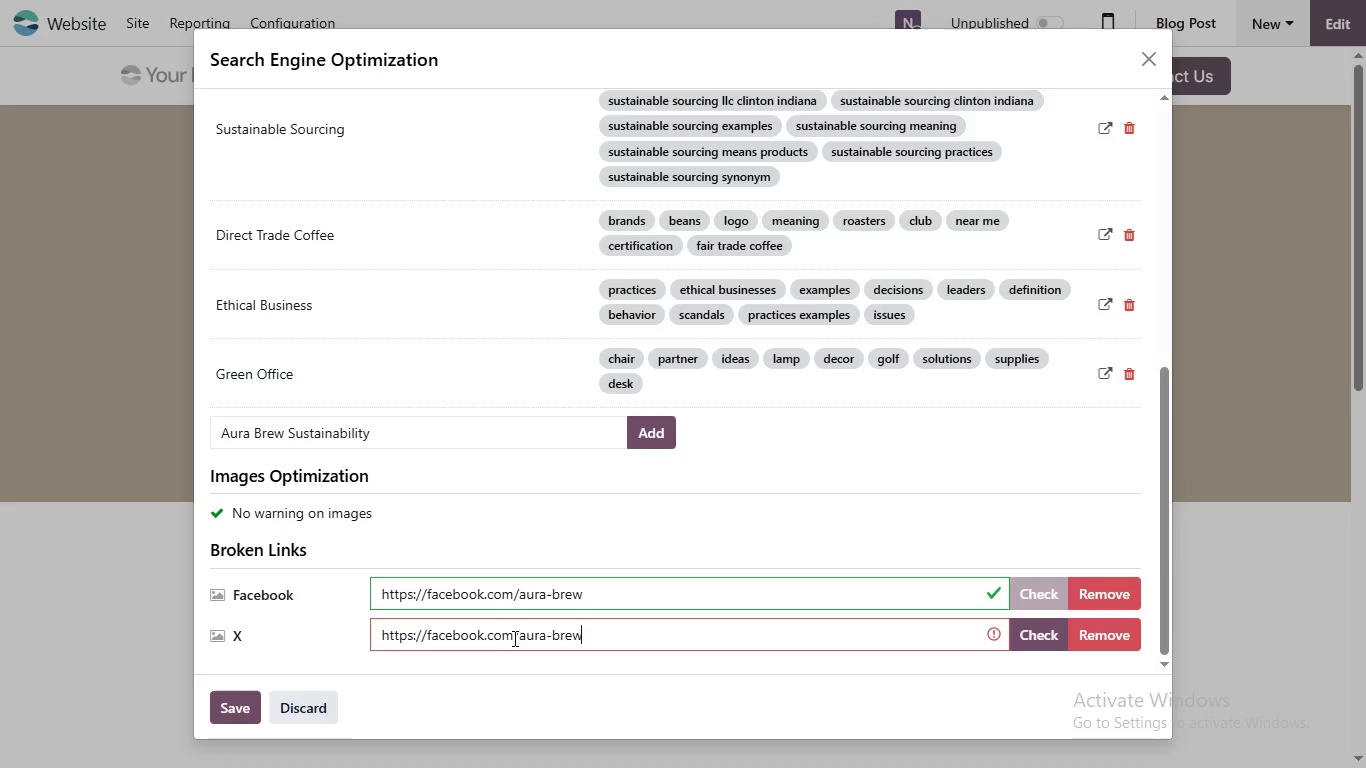 
left_click([513, 639])
 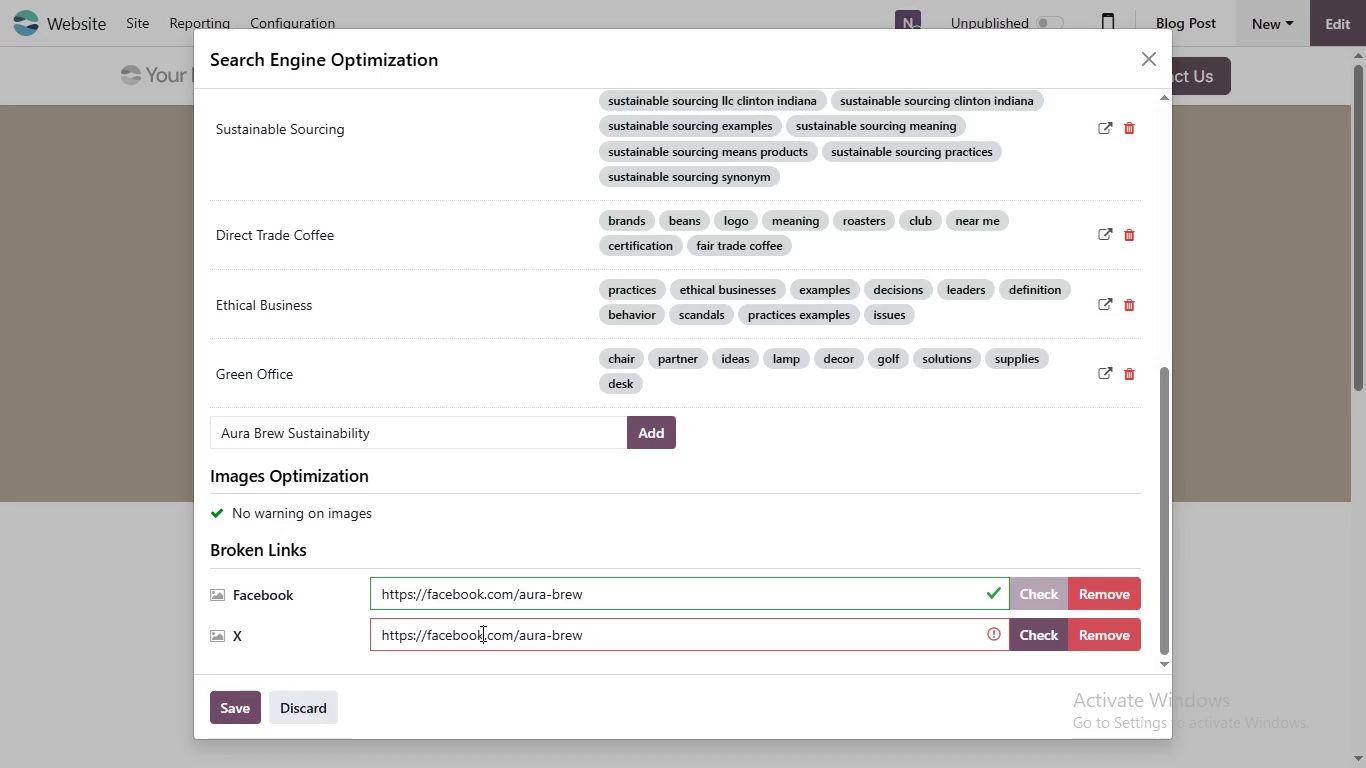 
key(Control+V)
 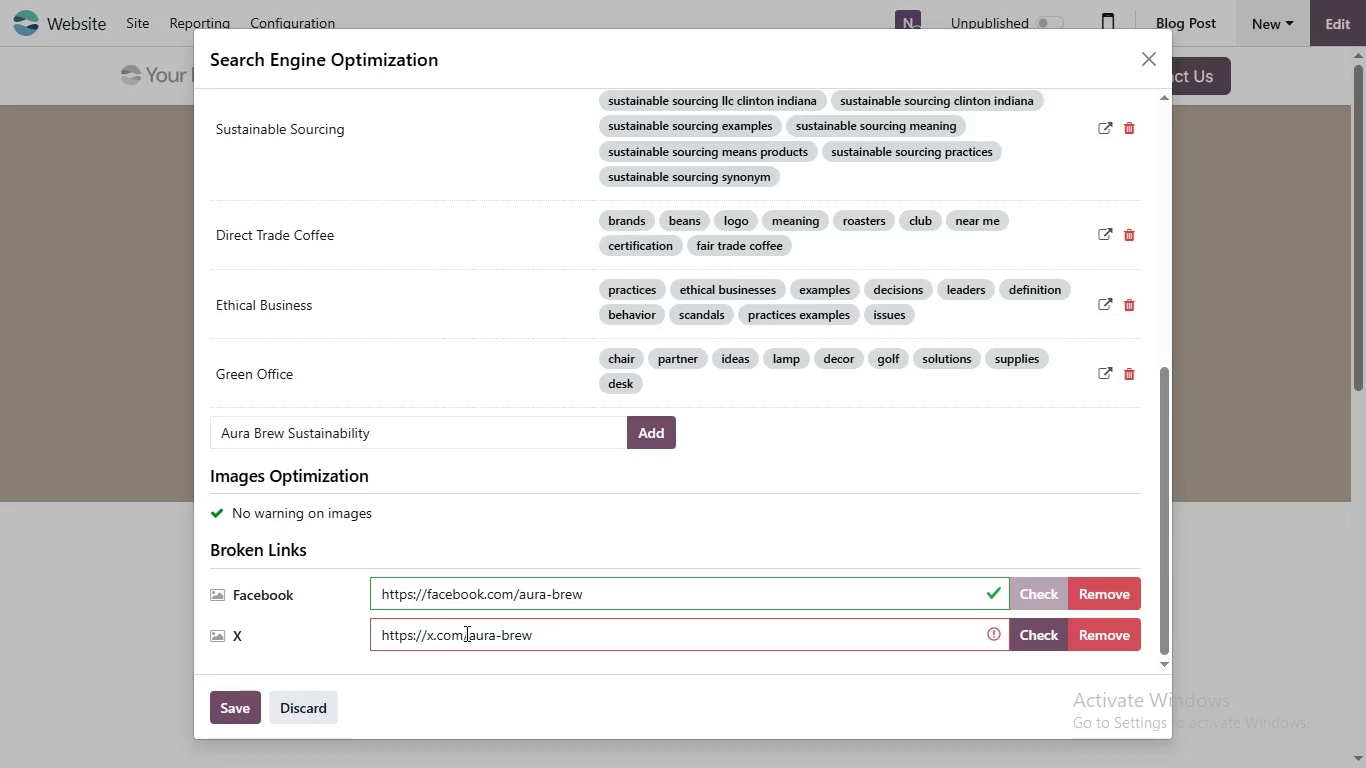 
left_click([481, 633])
 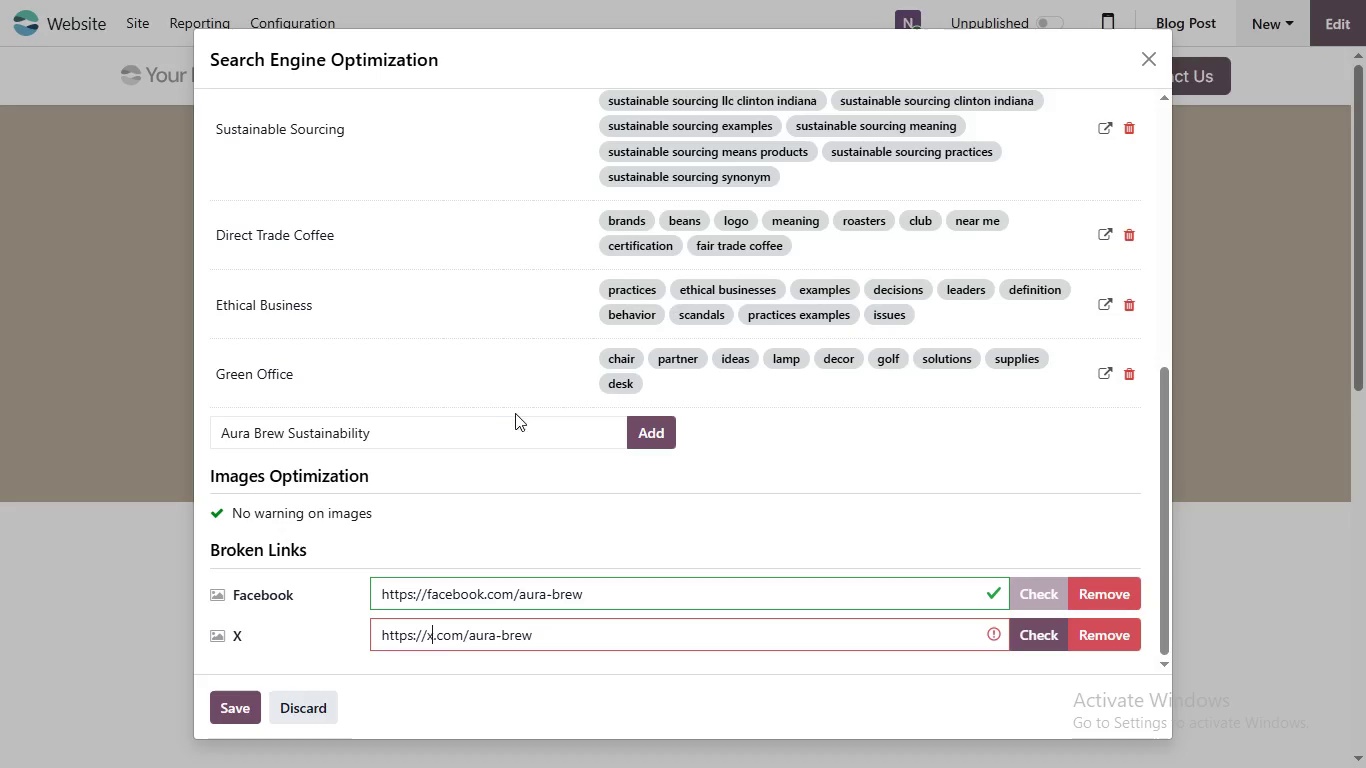 
double_click([465, 633])
 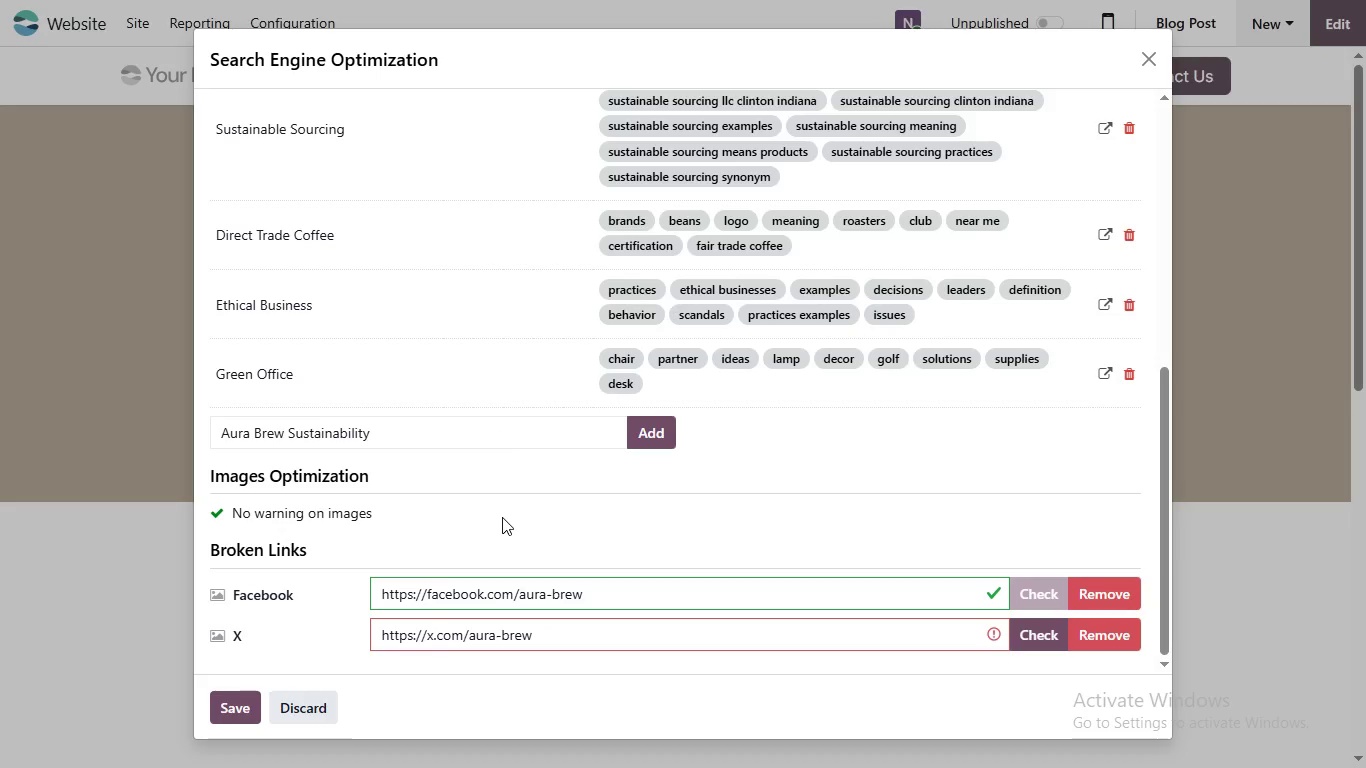 
key(X)
 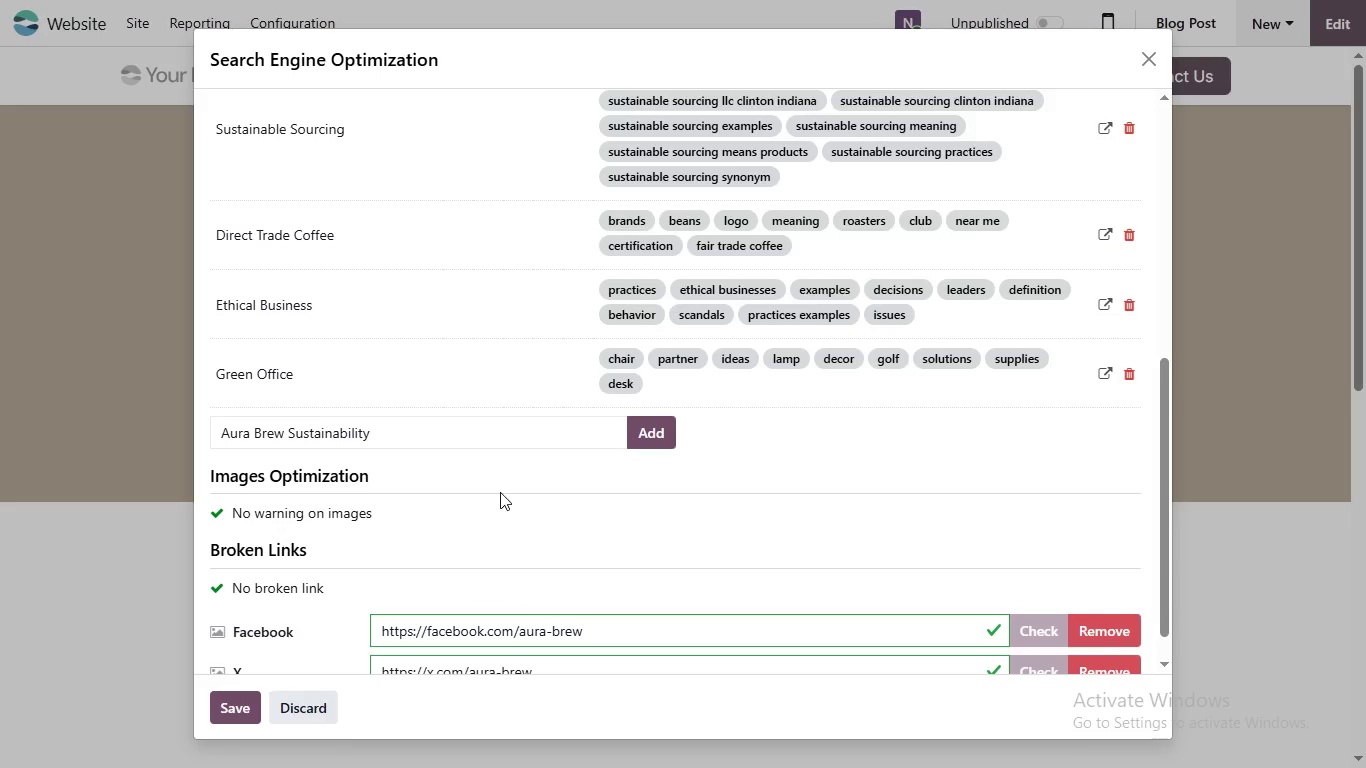 
left_click([502, 517])
 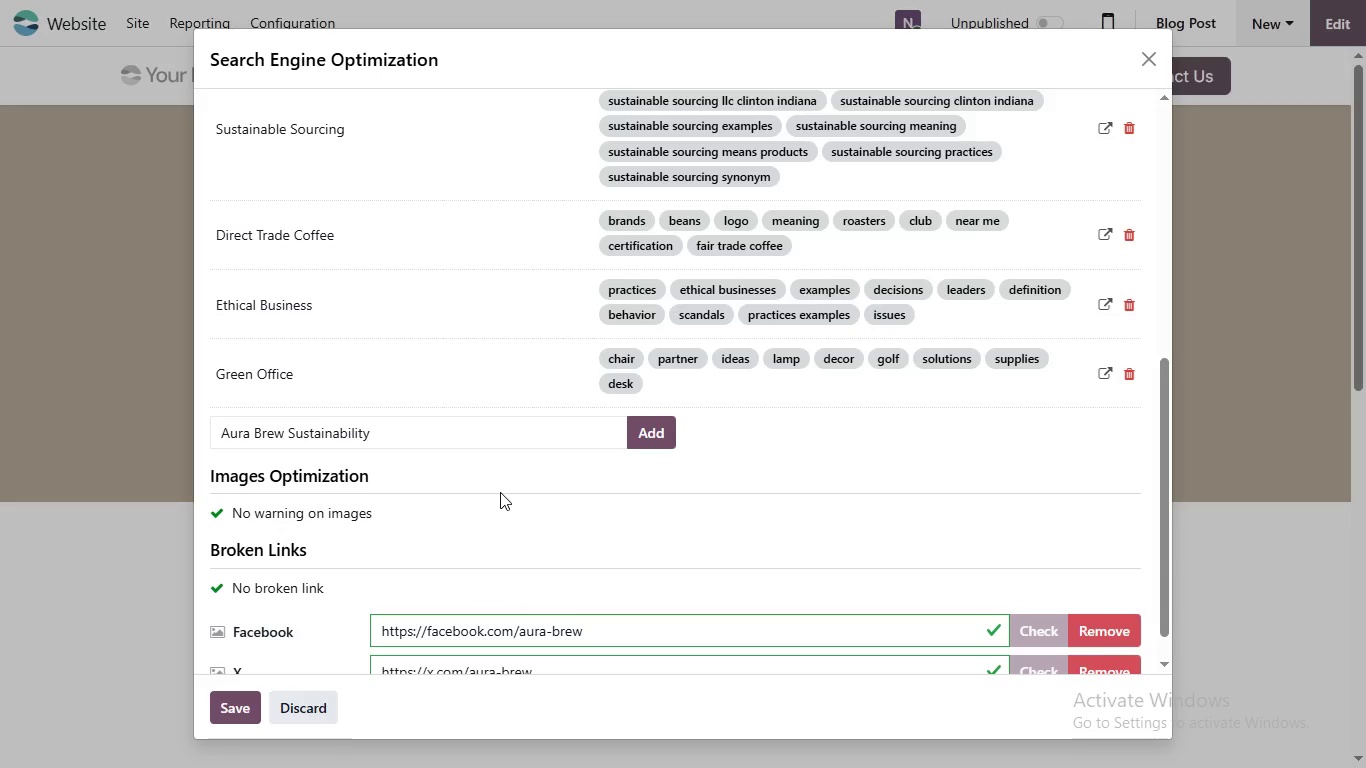 
wait(31.83)
 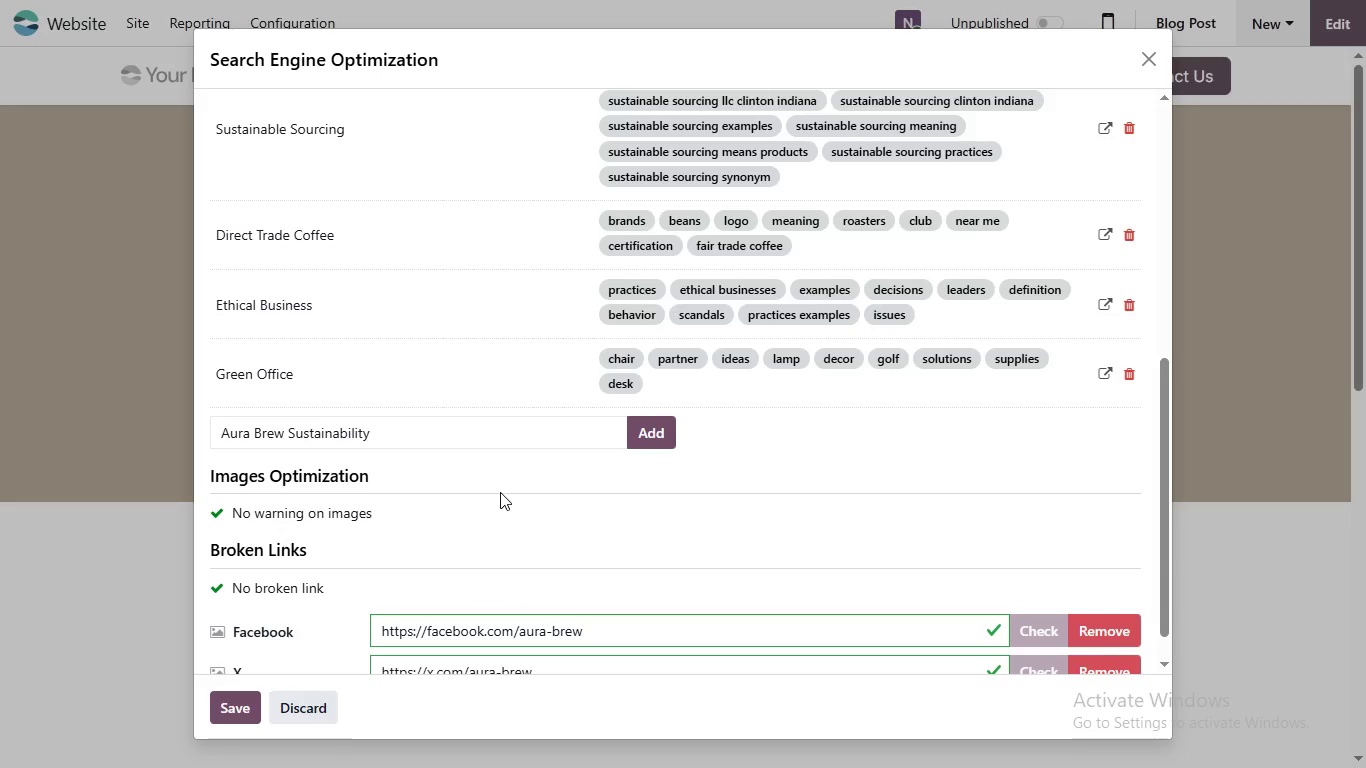 
scroll: coordinate [523, 438], scroll_direction: up, amount: 5.0
 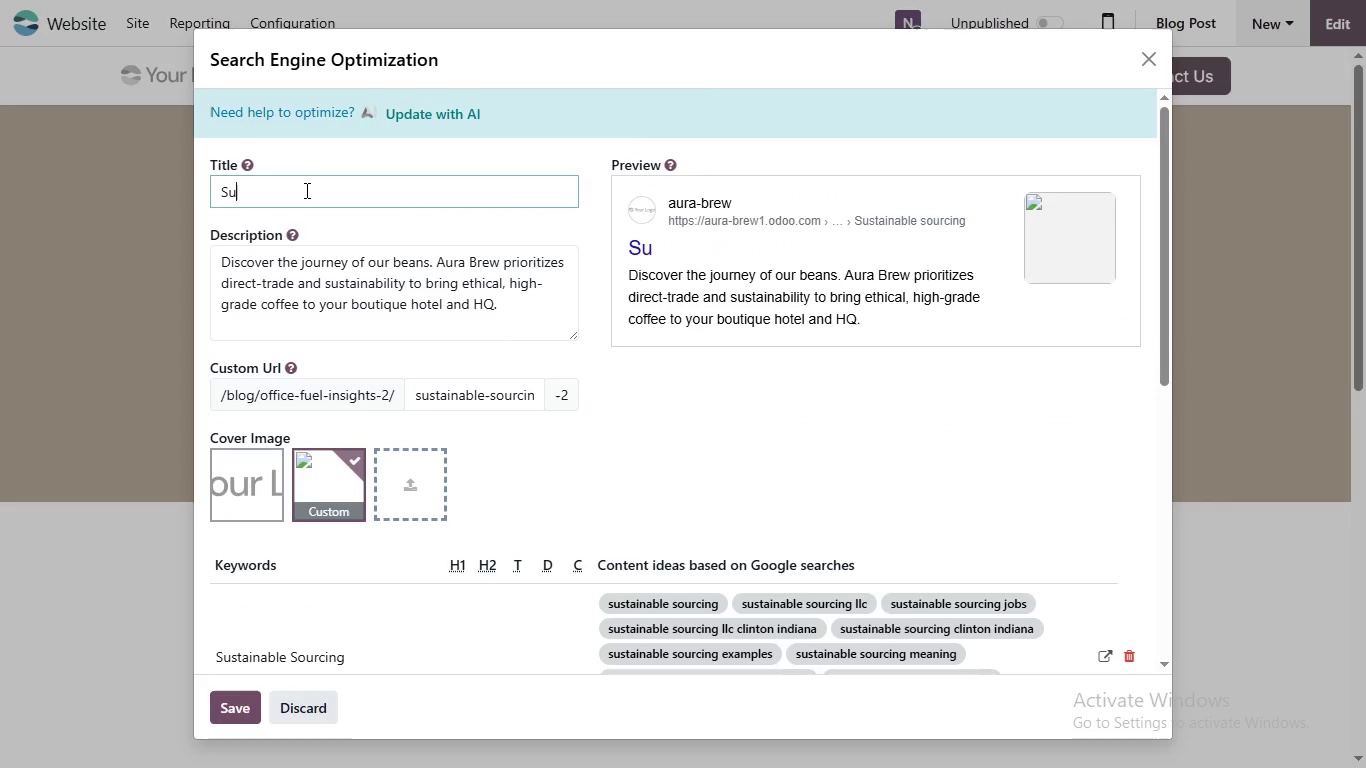 
type(Sustinable Sourcing: rom )
key(Backspace)
key(Backspace)
key(Backspace)
key(Backspace)
key(Backspace)
type(rom arm to OF)
key(Backspace)
type(ffice)
 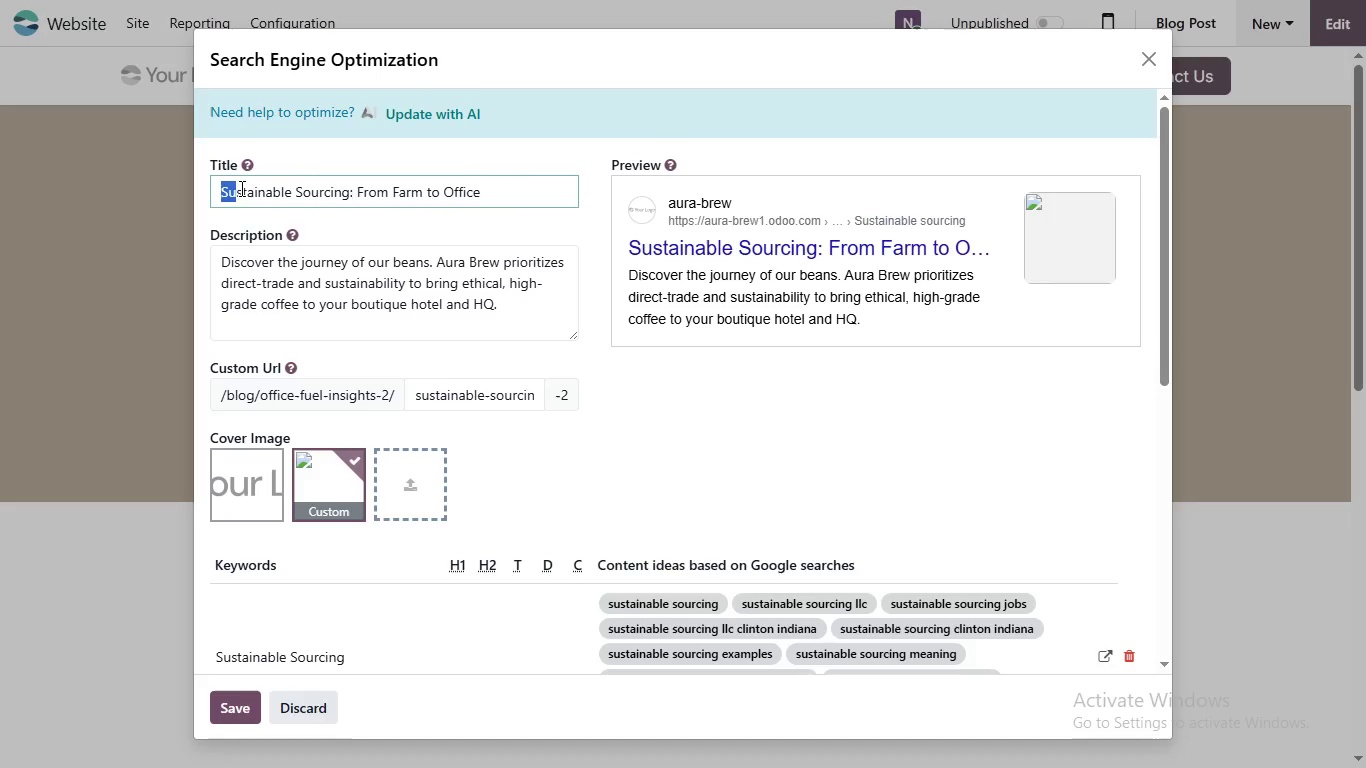 
left_click_drag(start_coordinate=[224, 184], to_coordinate=[391, 190])
 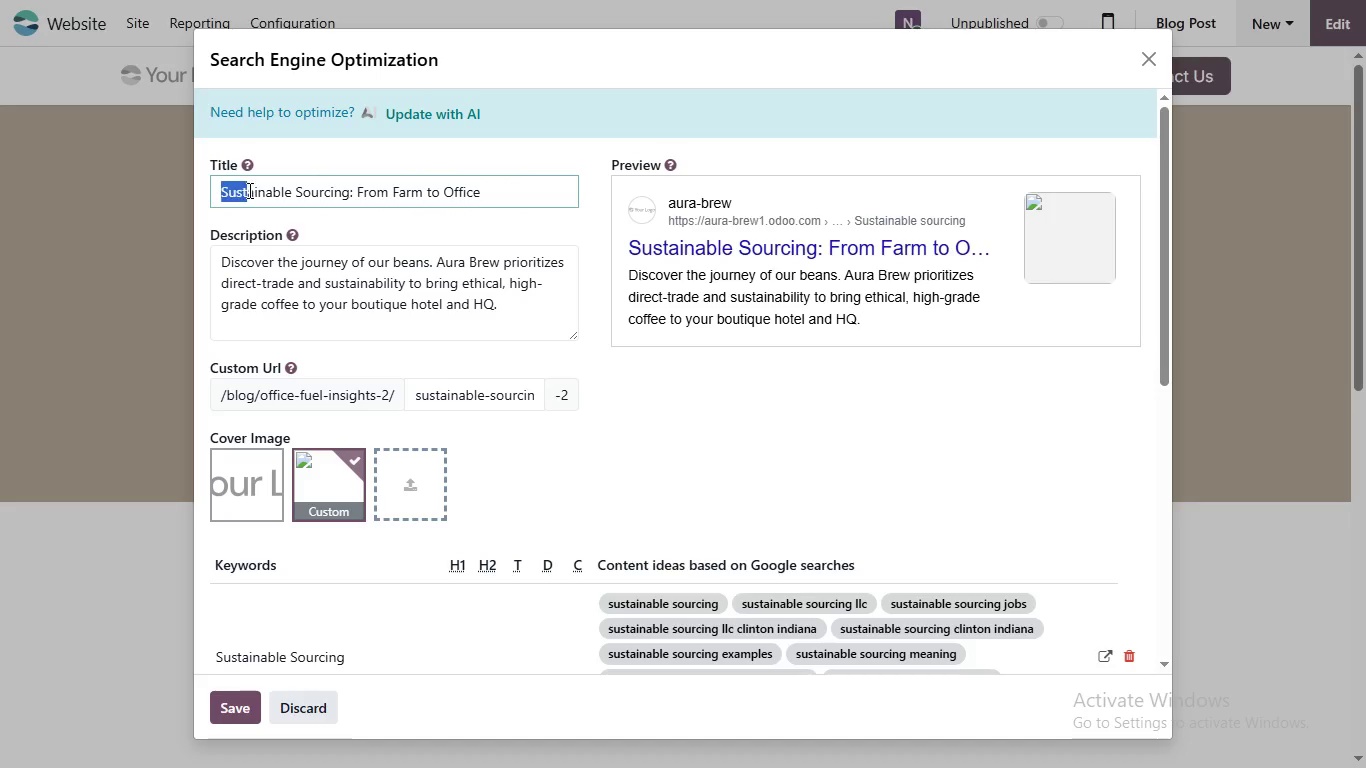 
left_click([391, 190])
 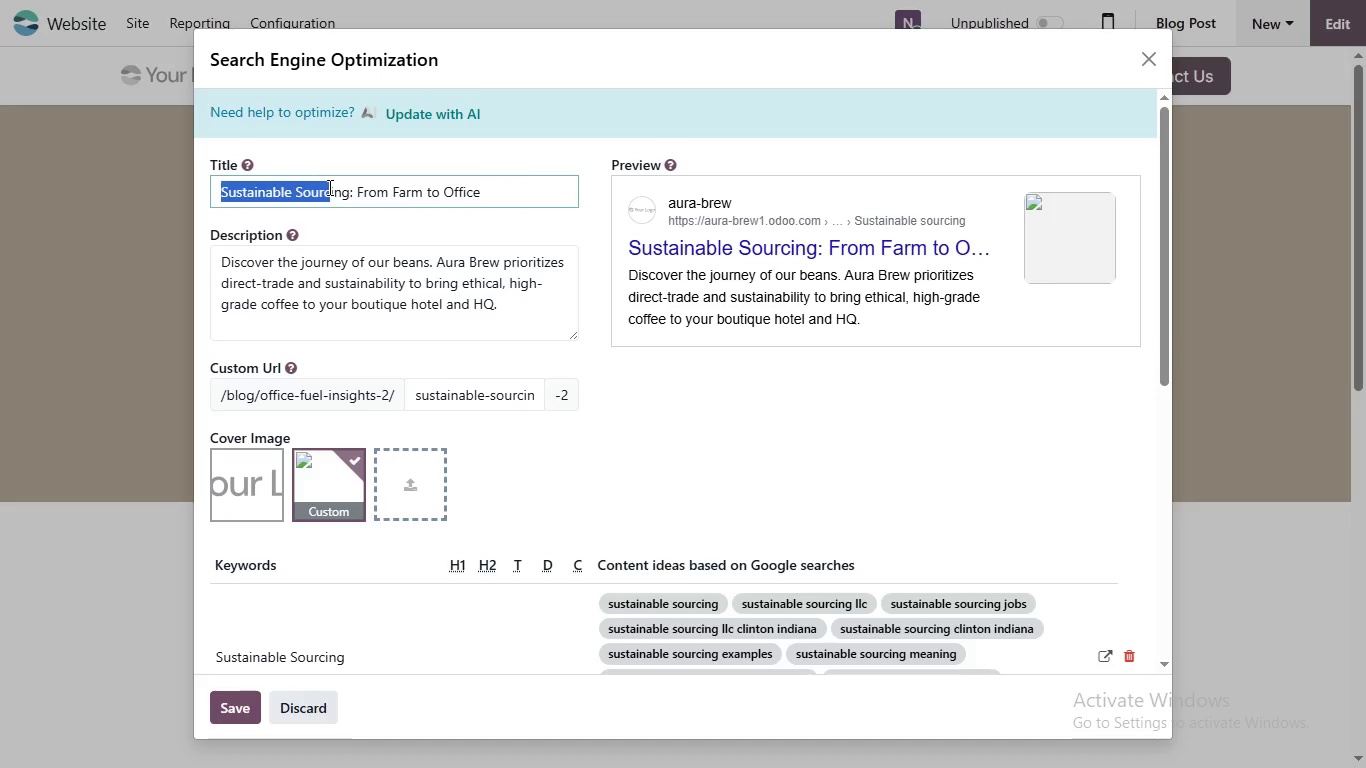 
left_click_drag(start_coordinate=[222, 192], to_coordinate=[464, 195])
 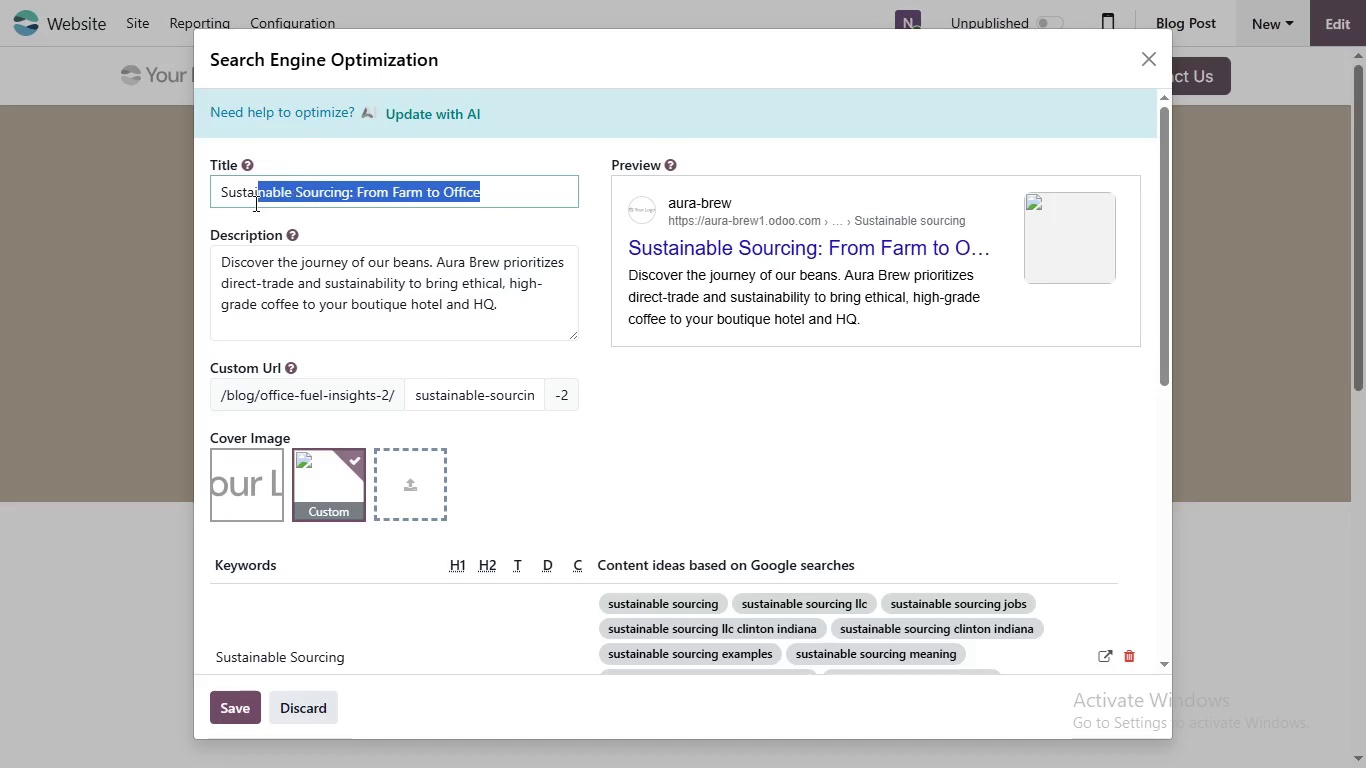 
left_click([506, 190])
 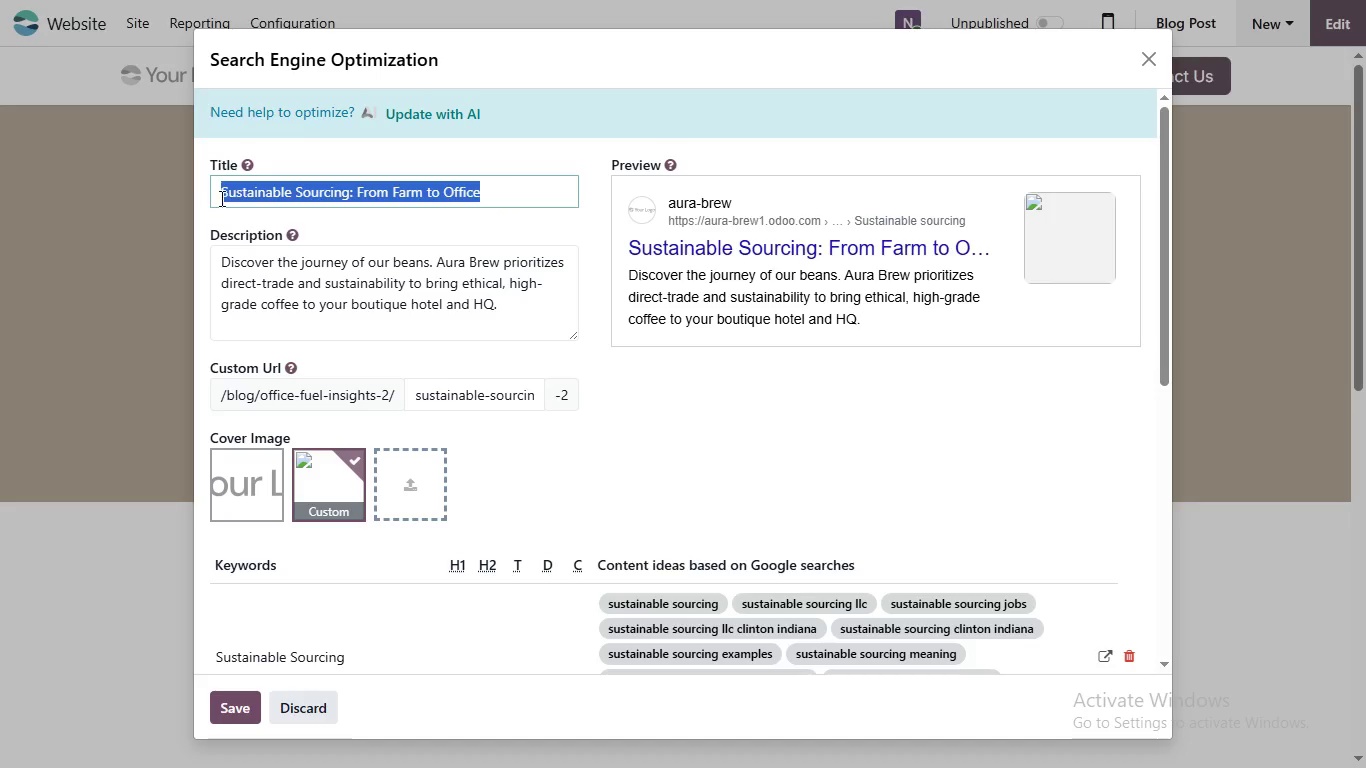 
left_click_drag(start_coordinate=[506, 190], to_coordinate=[220, 199])
 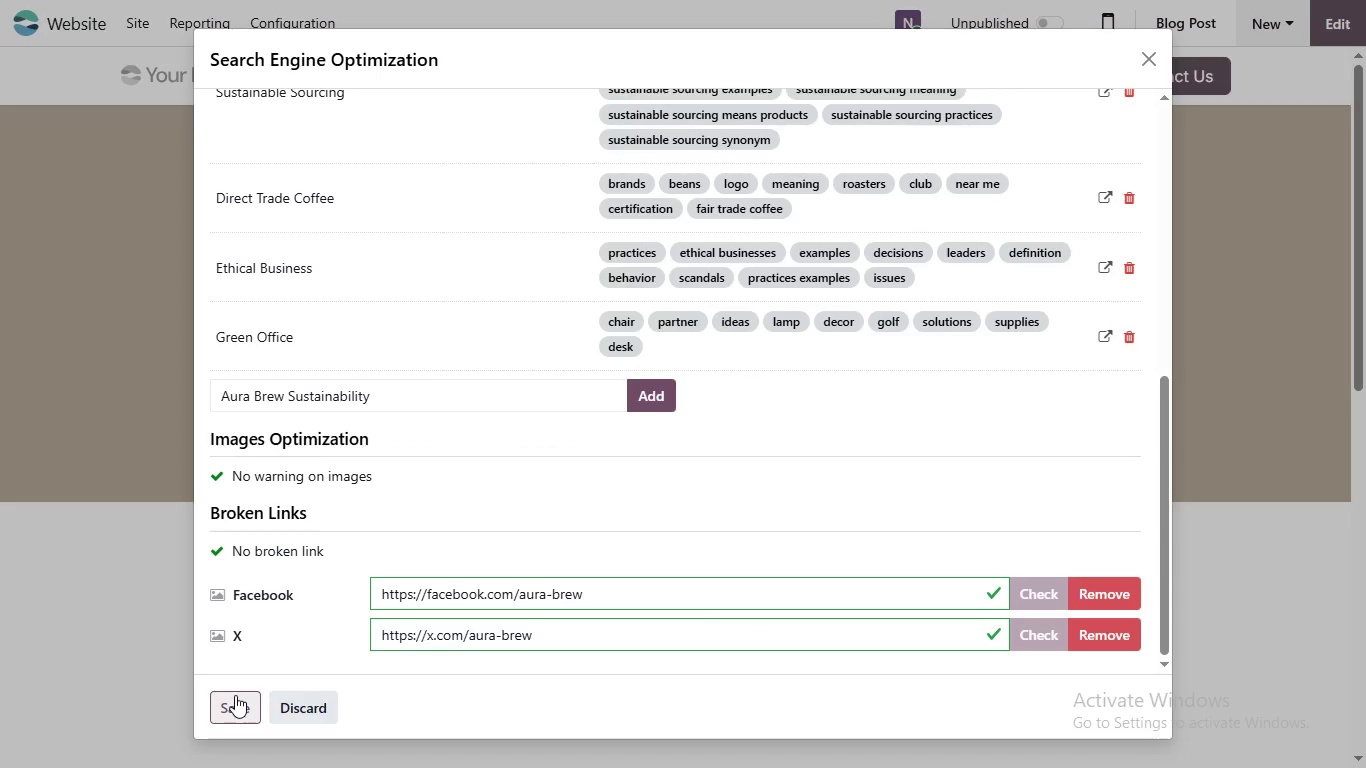 
scroll: coordinate [265, 194], scroll_direction: down, amount: 4.0
 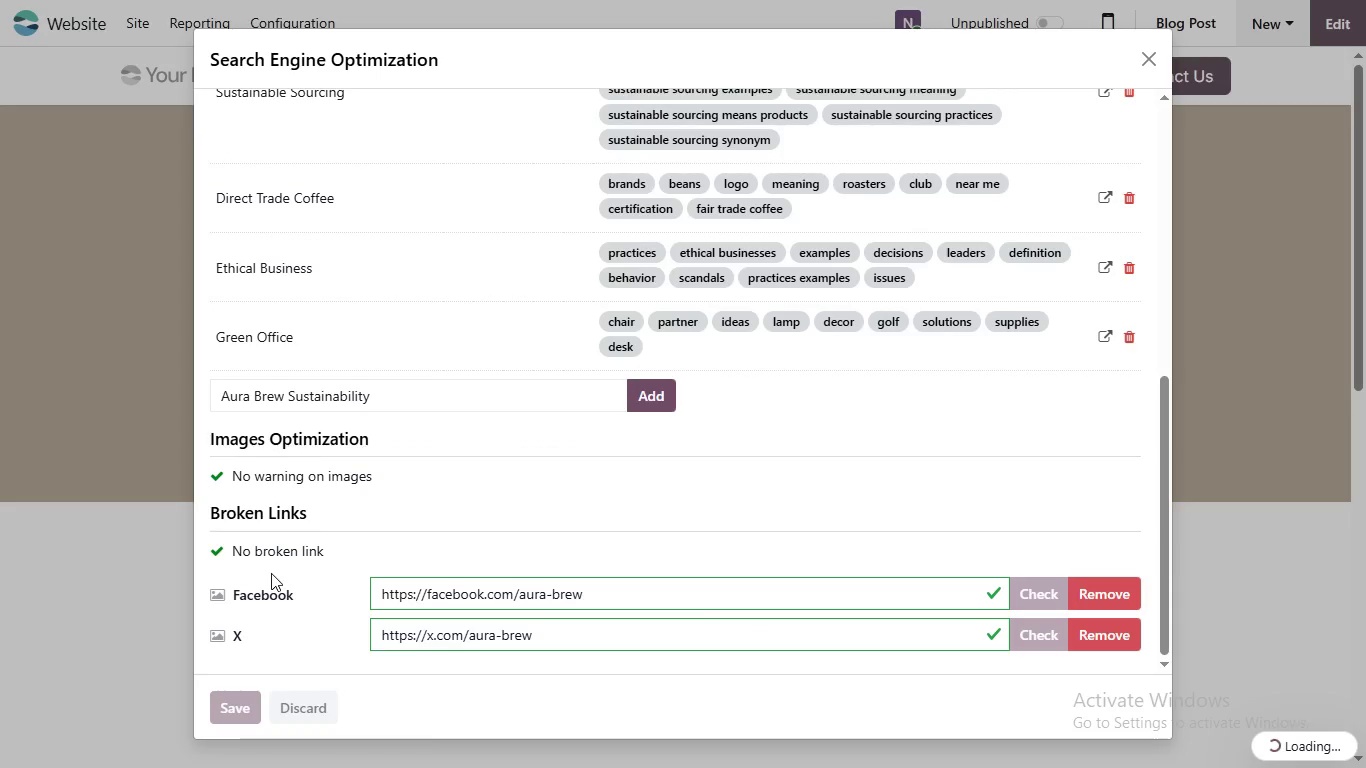 
left_click([235, 695])
 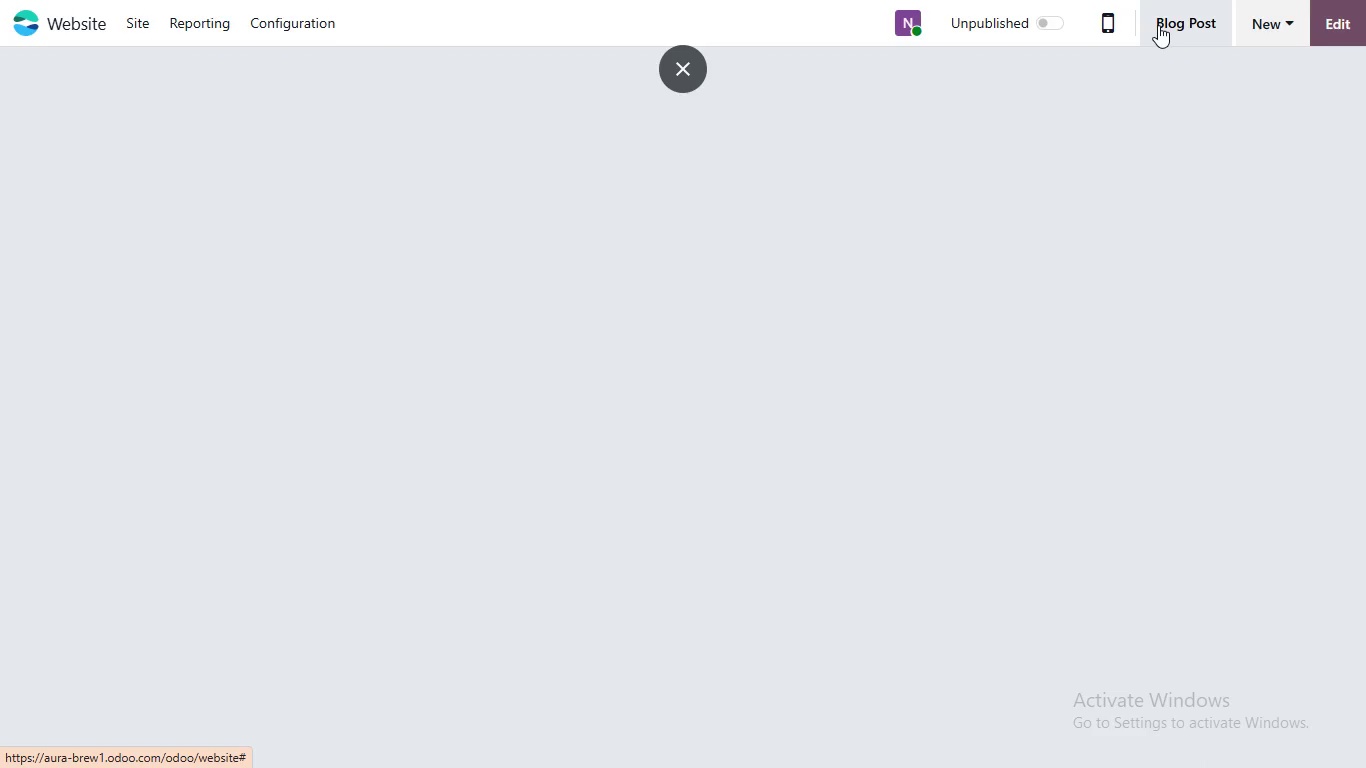 
left_click([1162, 22])
 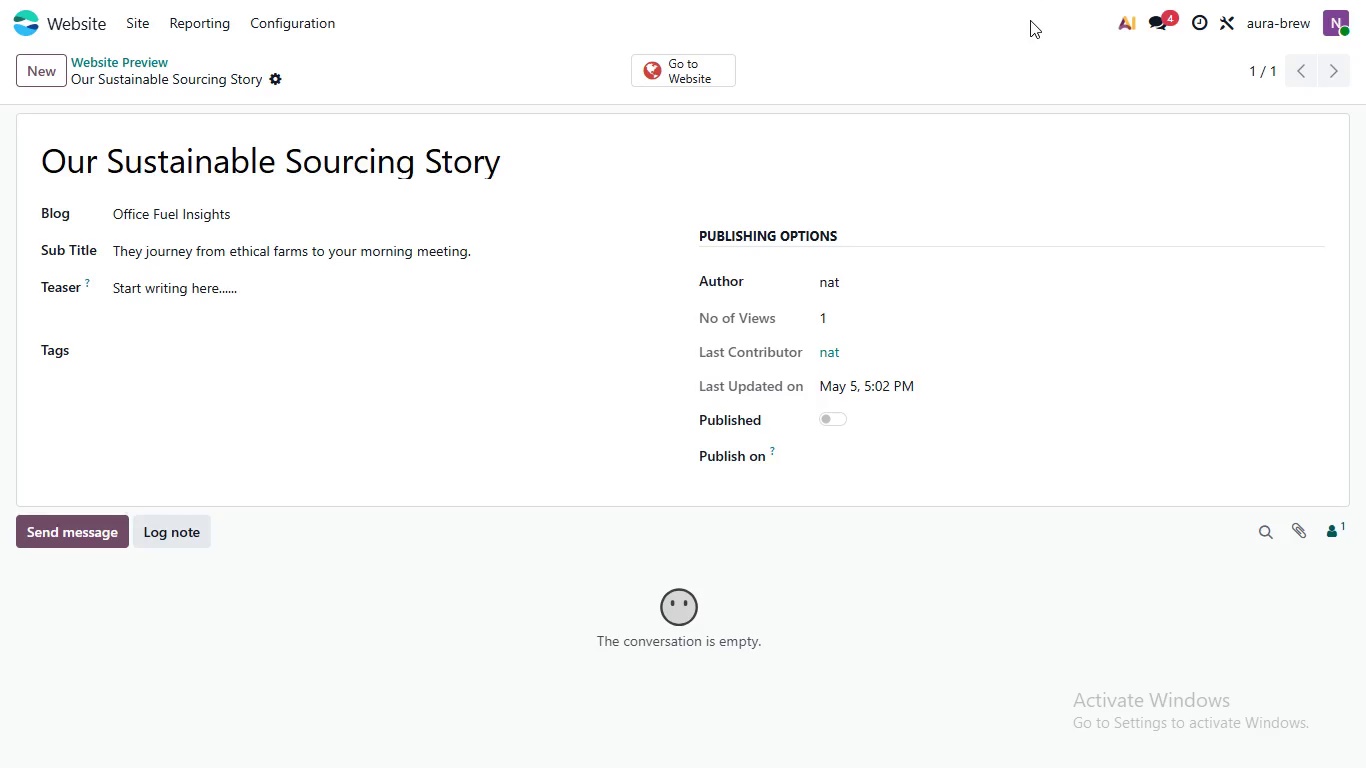 
wait(12.22)
 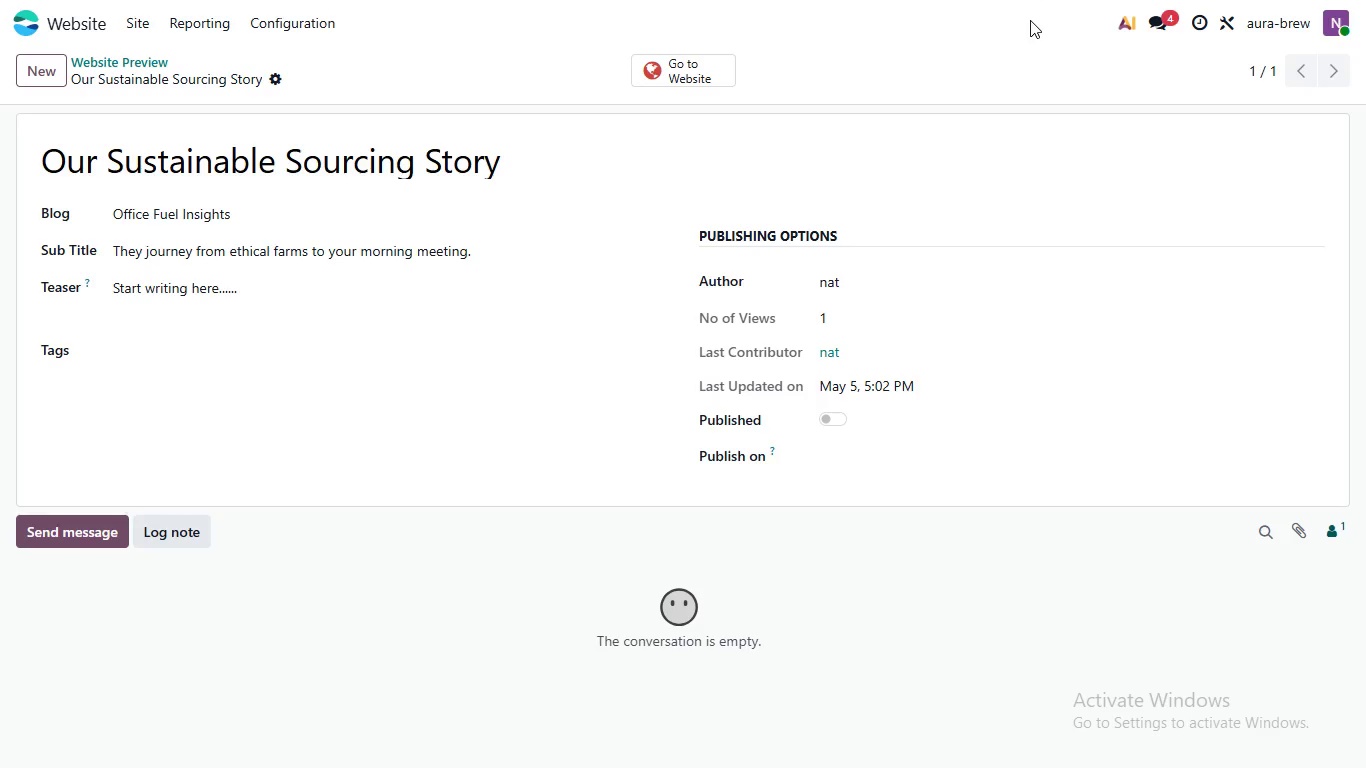 
double_click([170, 292])
 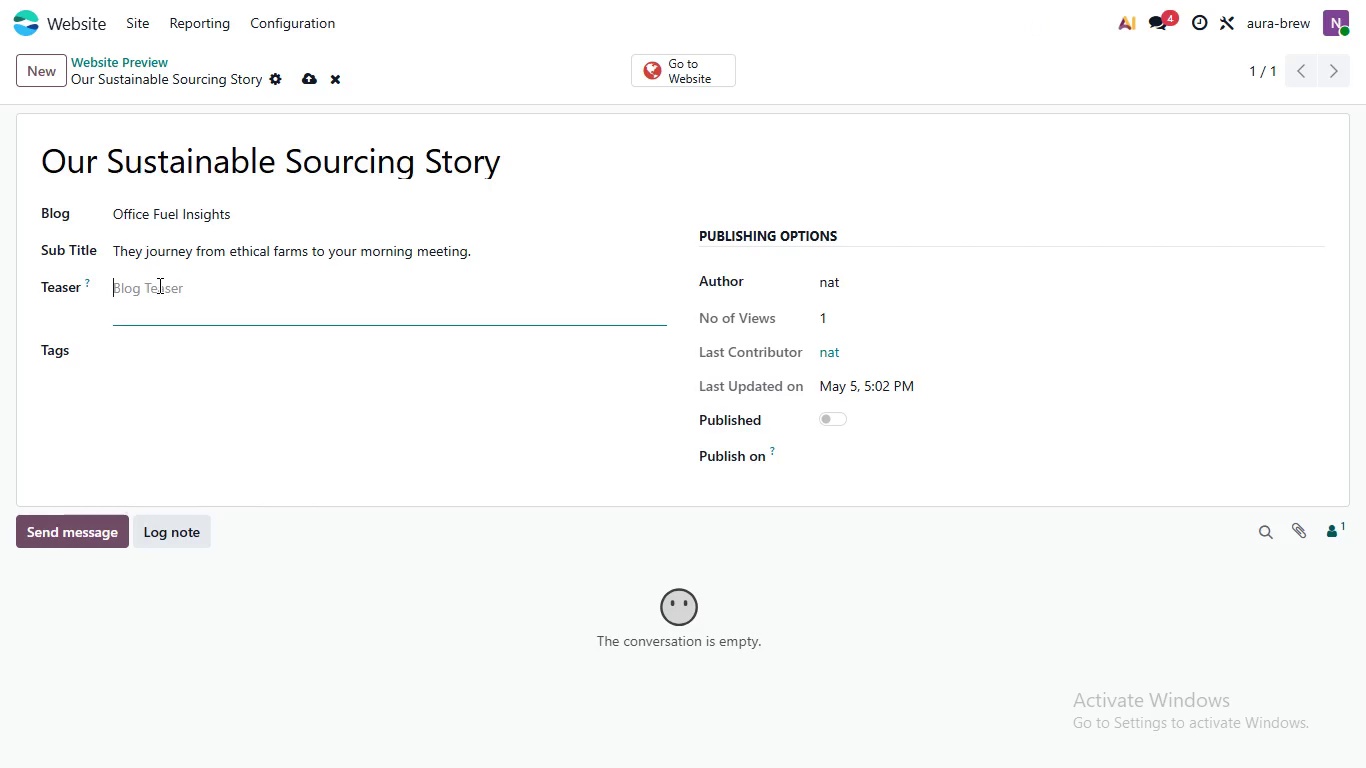 
double_click([170, 292])
 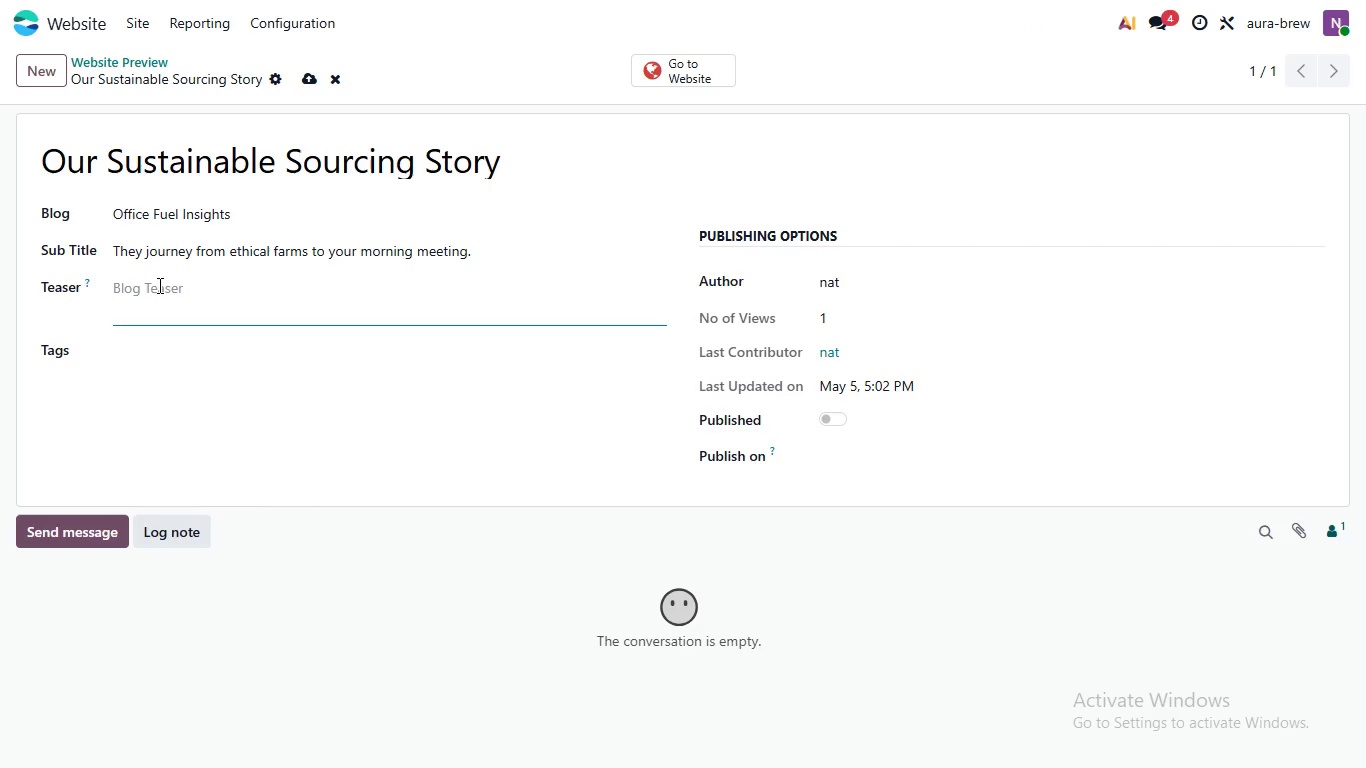 
triple_click([170, 292])
 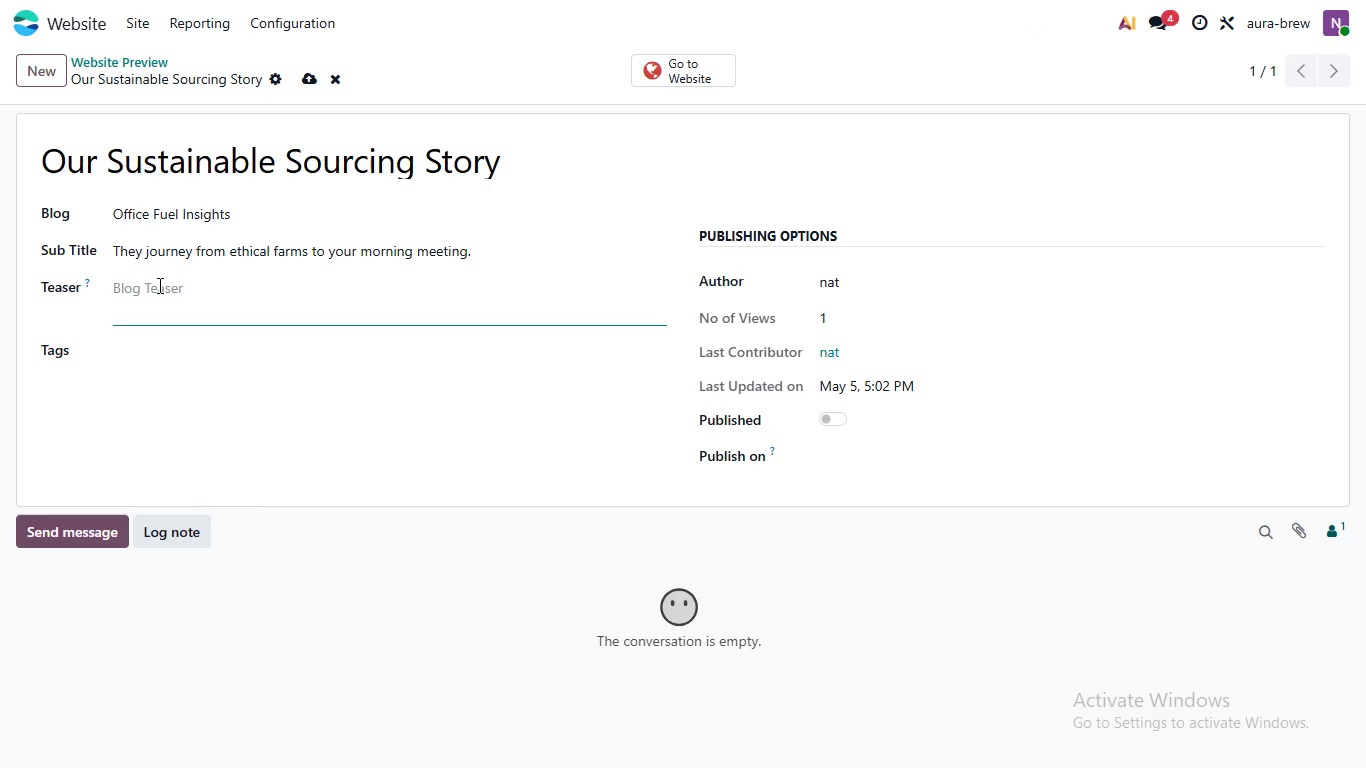 
key(Backspace)
 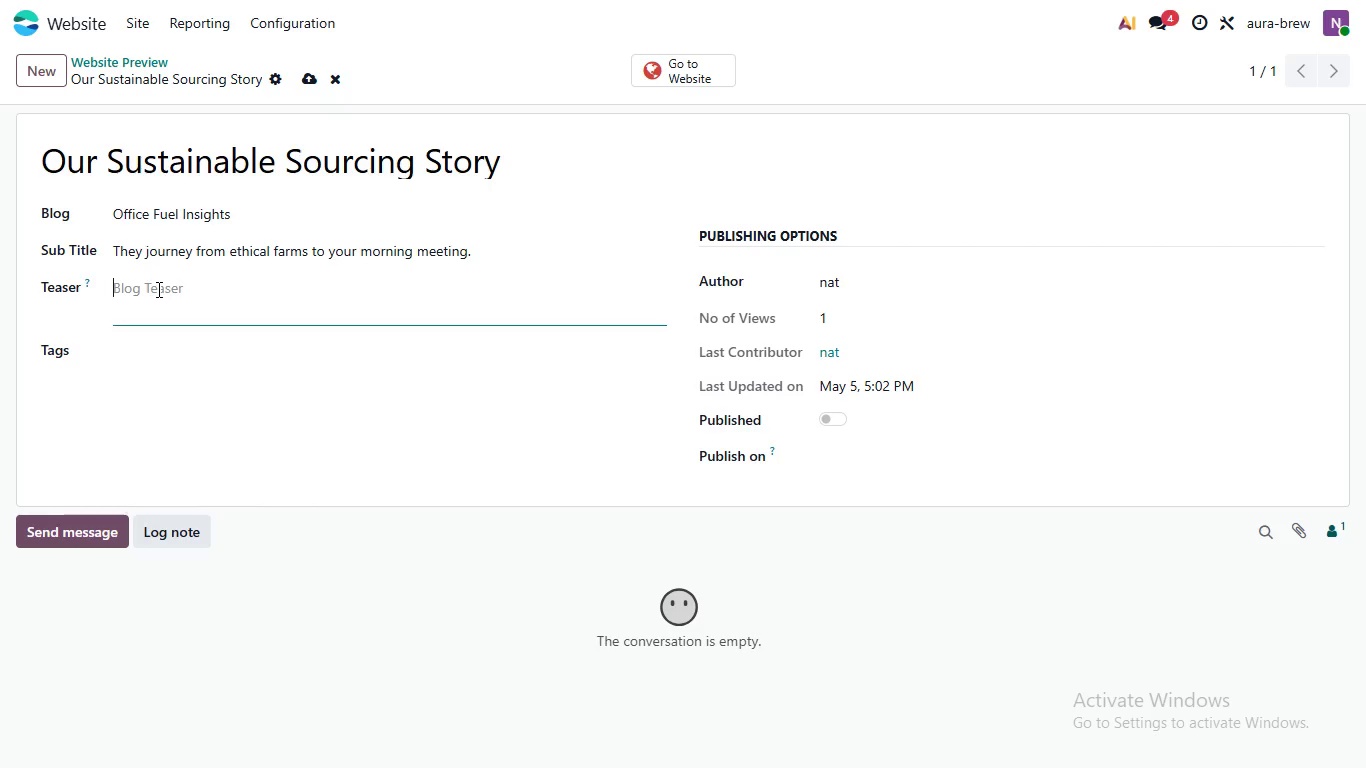 
wait(28.59)
 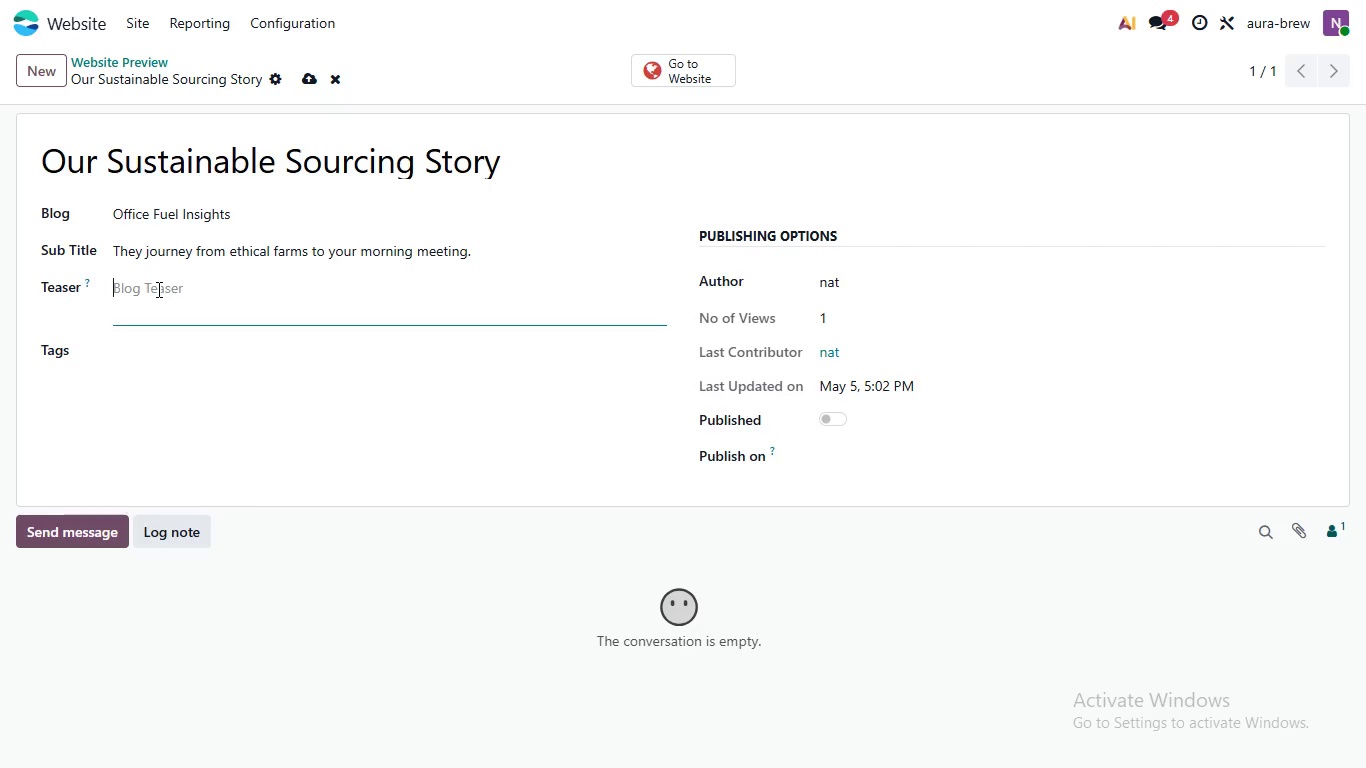 
type(our)
key(Backspace)
key(Backspace)
key(Backspace)
key(Backspace)
type(our morning cup of )
key(Backspace)
key(Backspace)
key(Backspace)
type(has a stor. ee how )
key(Backspace)
key(Backspace)
key(Backspace)
key(Backspace)
key(Backspace)
key(Backspace)
key(Backspace)
key(Backspace)
type(ee how aURA)
key(Backspace)
key(Backspace)
key(Backspace)
key(Backspace)
type(Aura Brew' C)
key(Backspace)
type(commitment to sustainability creates a bettr experience  )
key(Backspace)
type(for the plant and your guests.)
 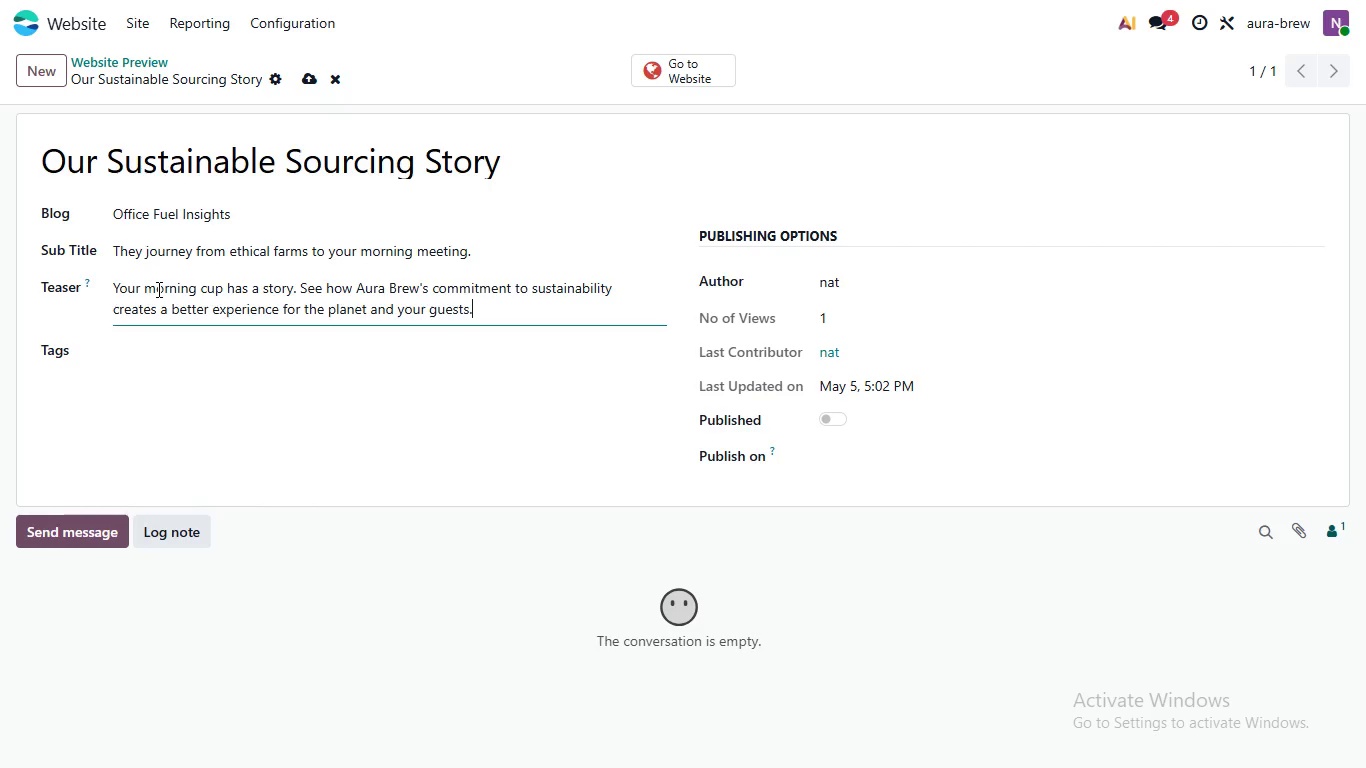 
wait(8.78)
 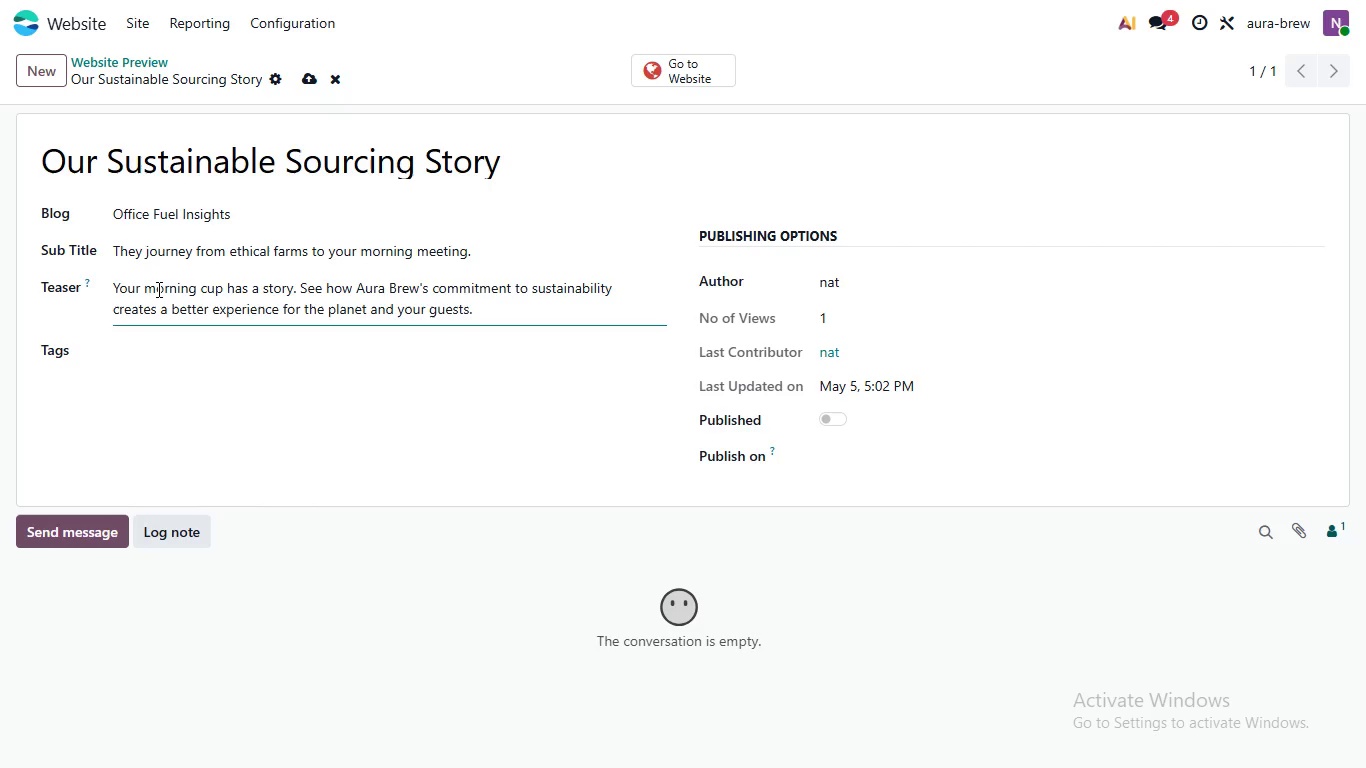 
left_click_drag(start_coordinate=[115, 286], to_coordinate=[359, 295])
 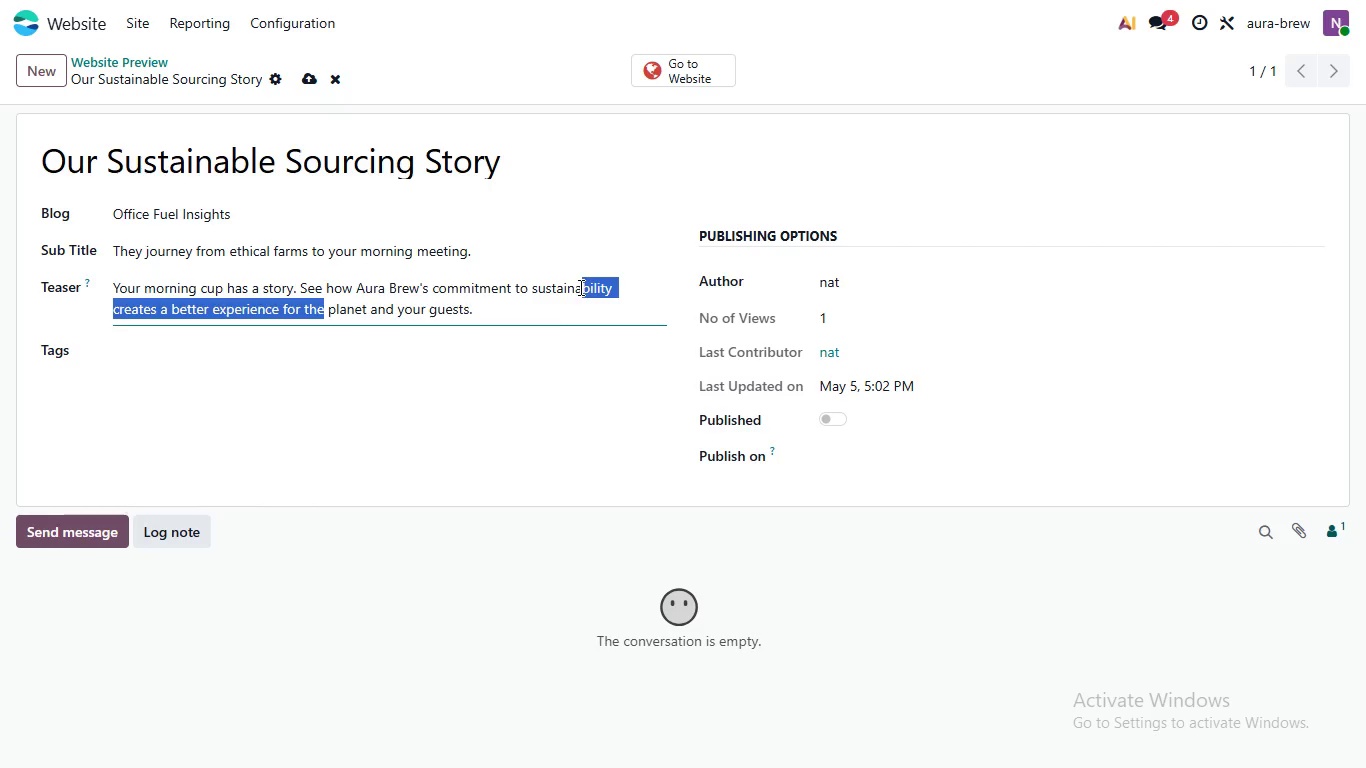 
left_click([359, 295])
 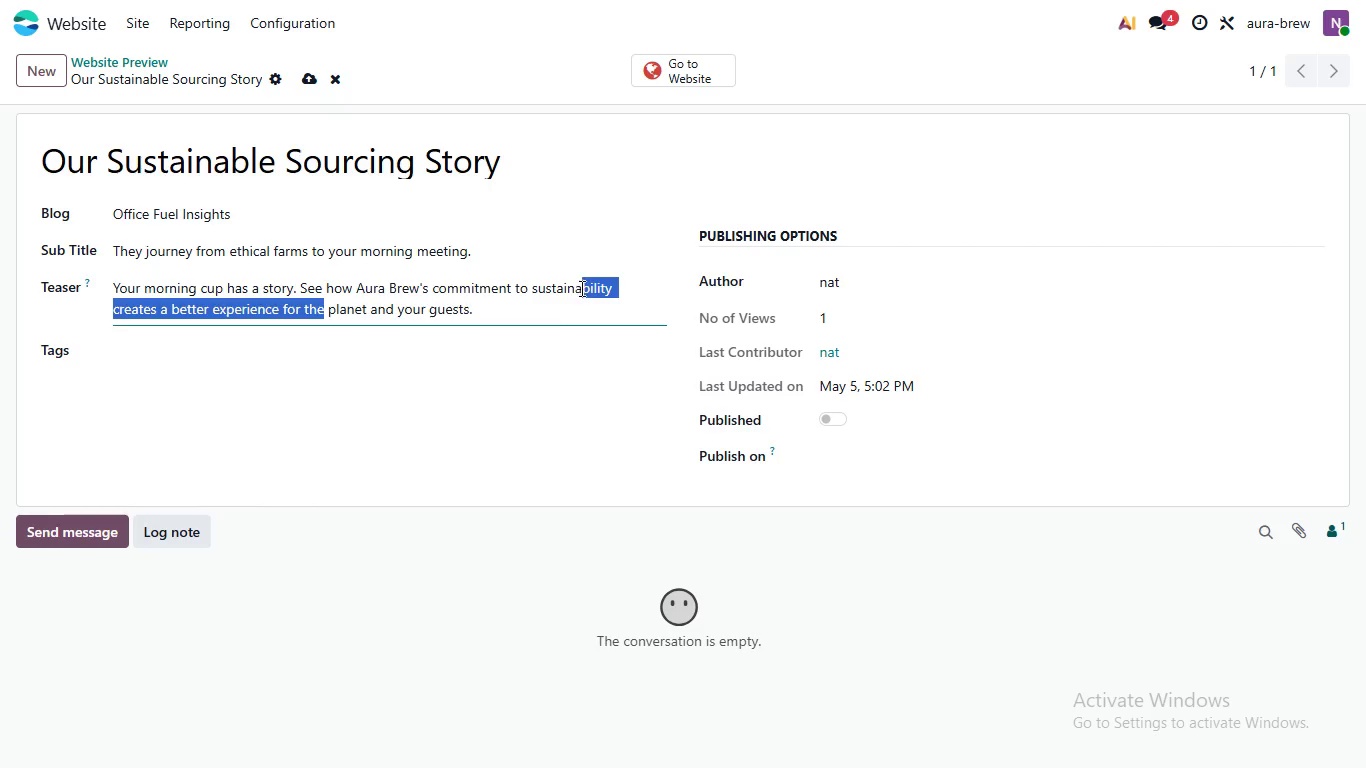 
left_click_drag(start_coordinate=[322, 300], to_coordinate=[288, 318])
 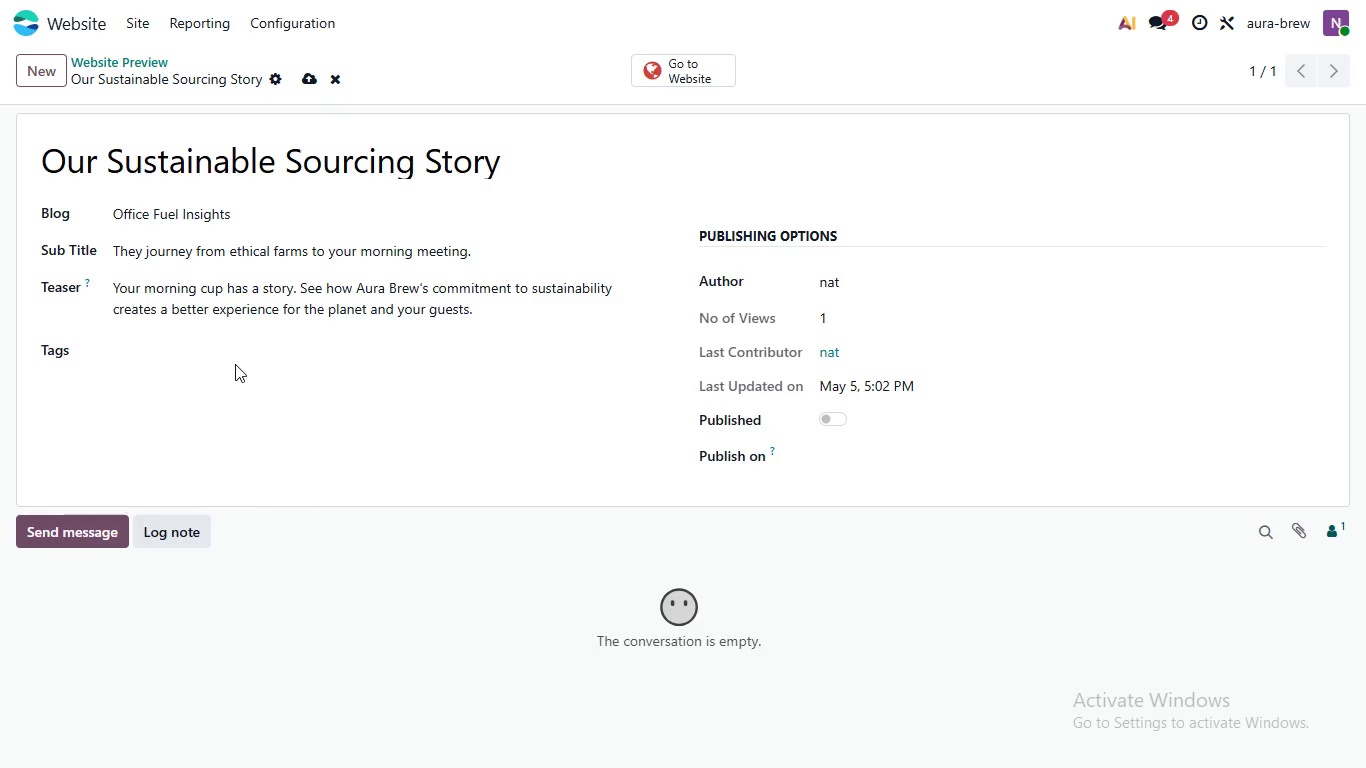 
left_click([288, 318])
 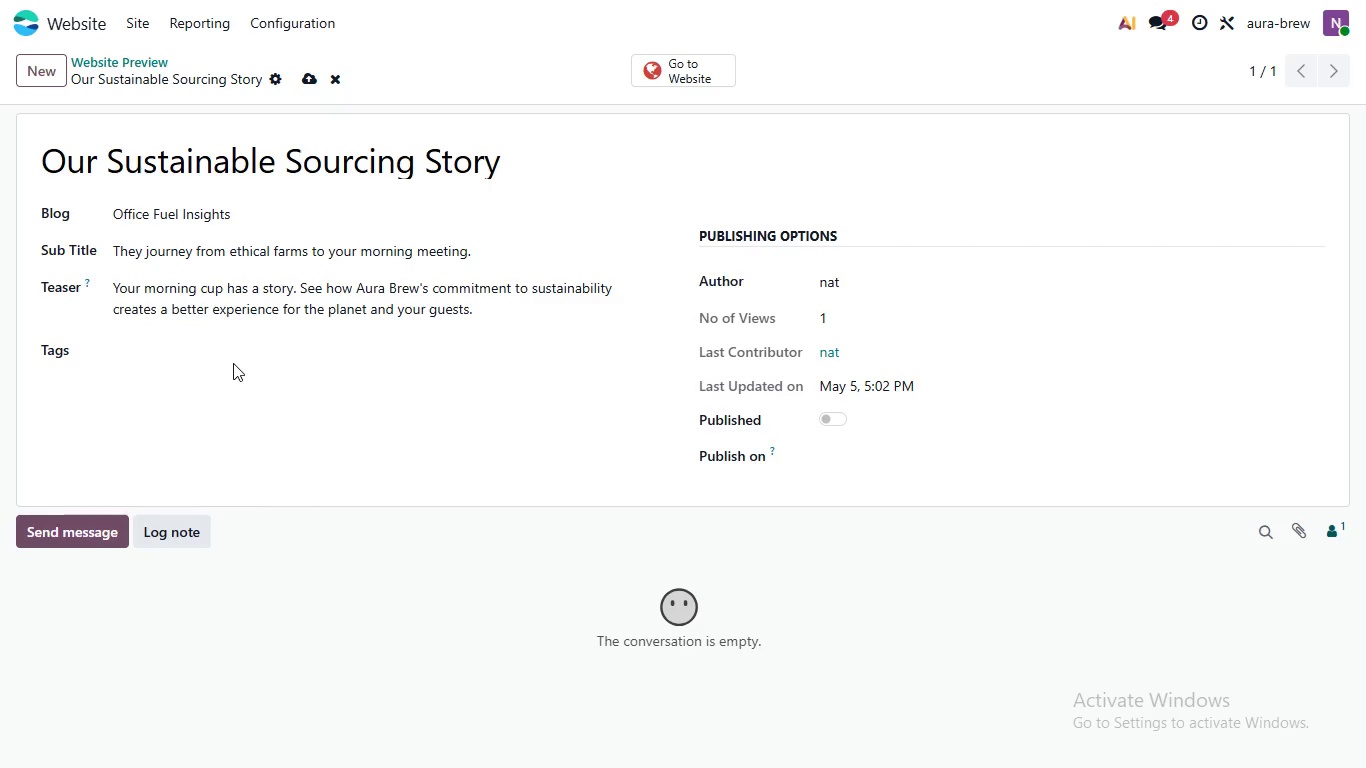 
left_click_drag(start_coordinate=[370, 312], to_coordinate=[506, 315])
 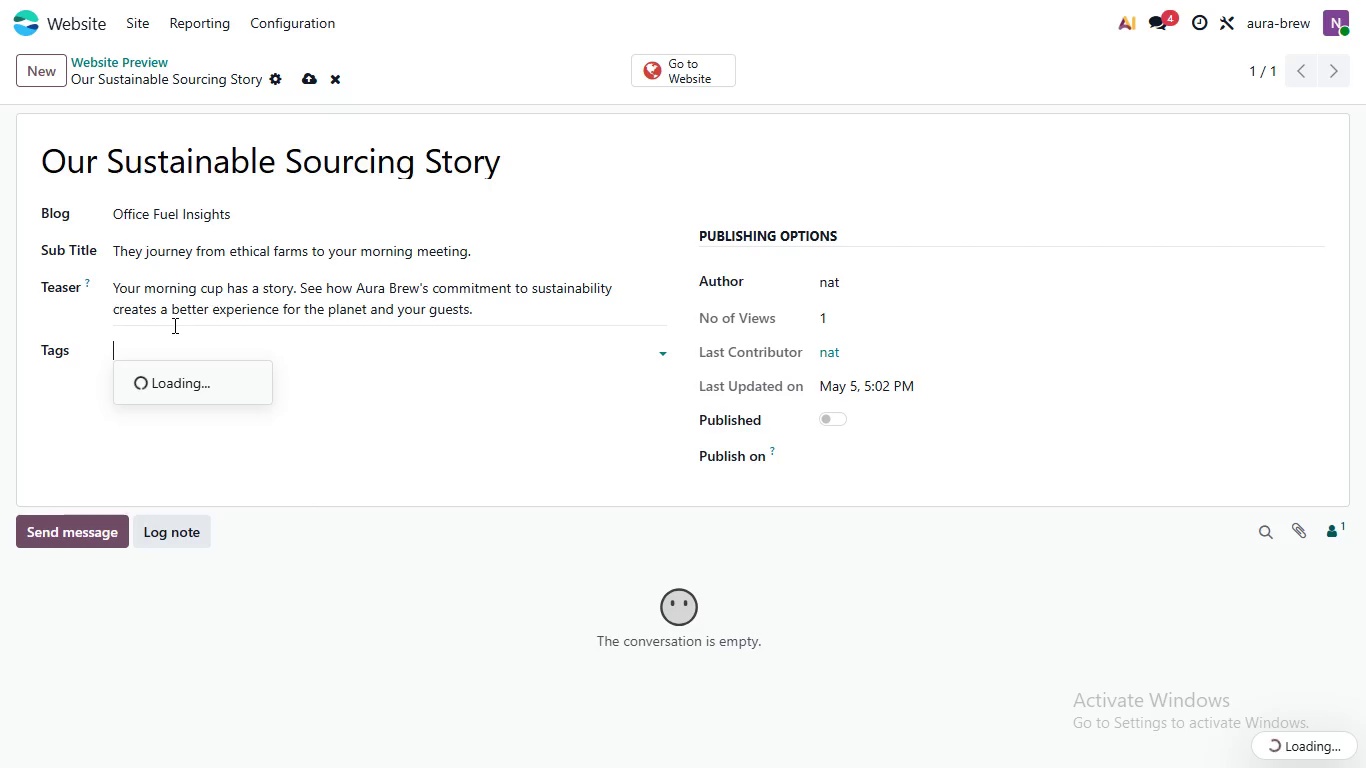 
left_click_drag(start_coordinate=[311, 331], to_coordinate=[303, 334])
 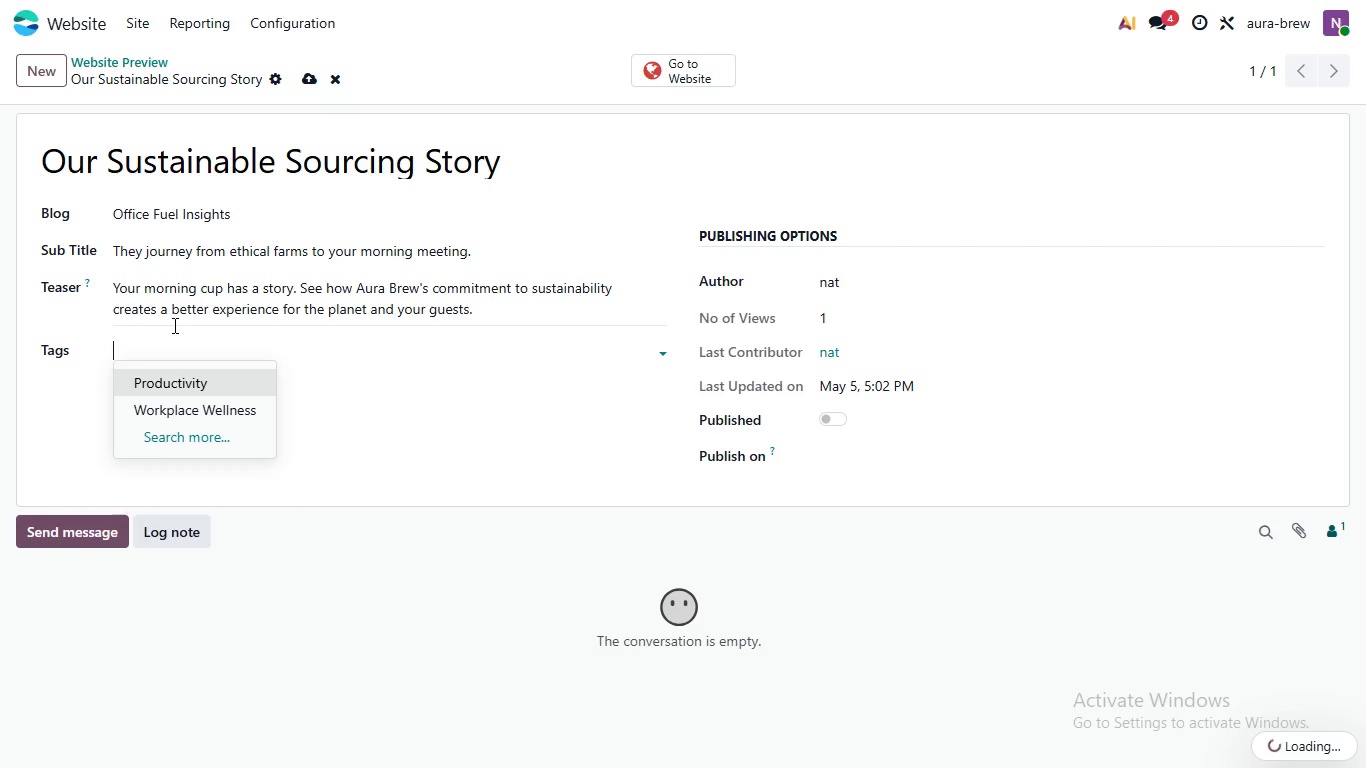 
double_click([235, 364])
 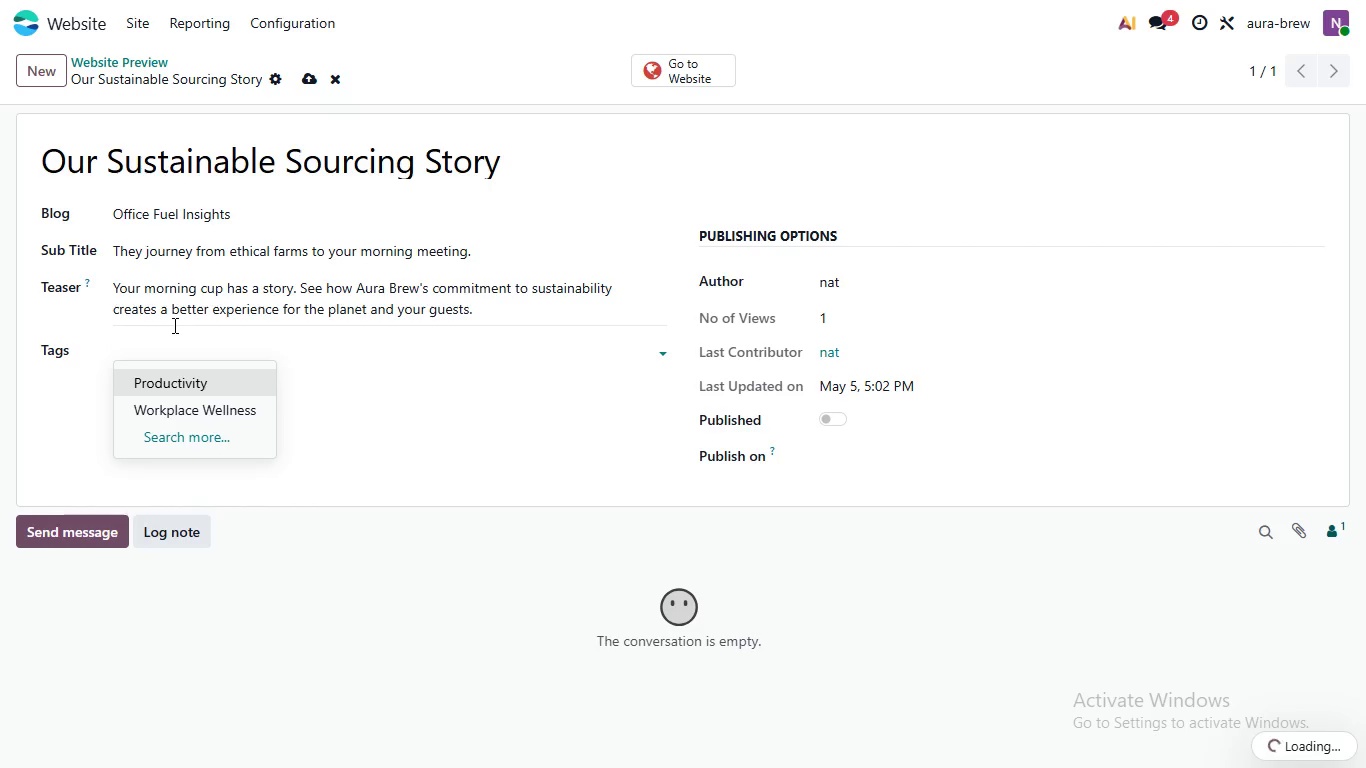 
triple_click([222, 353])
 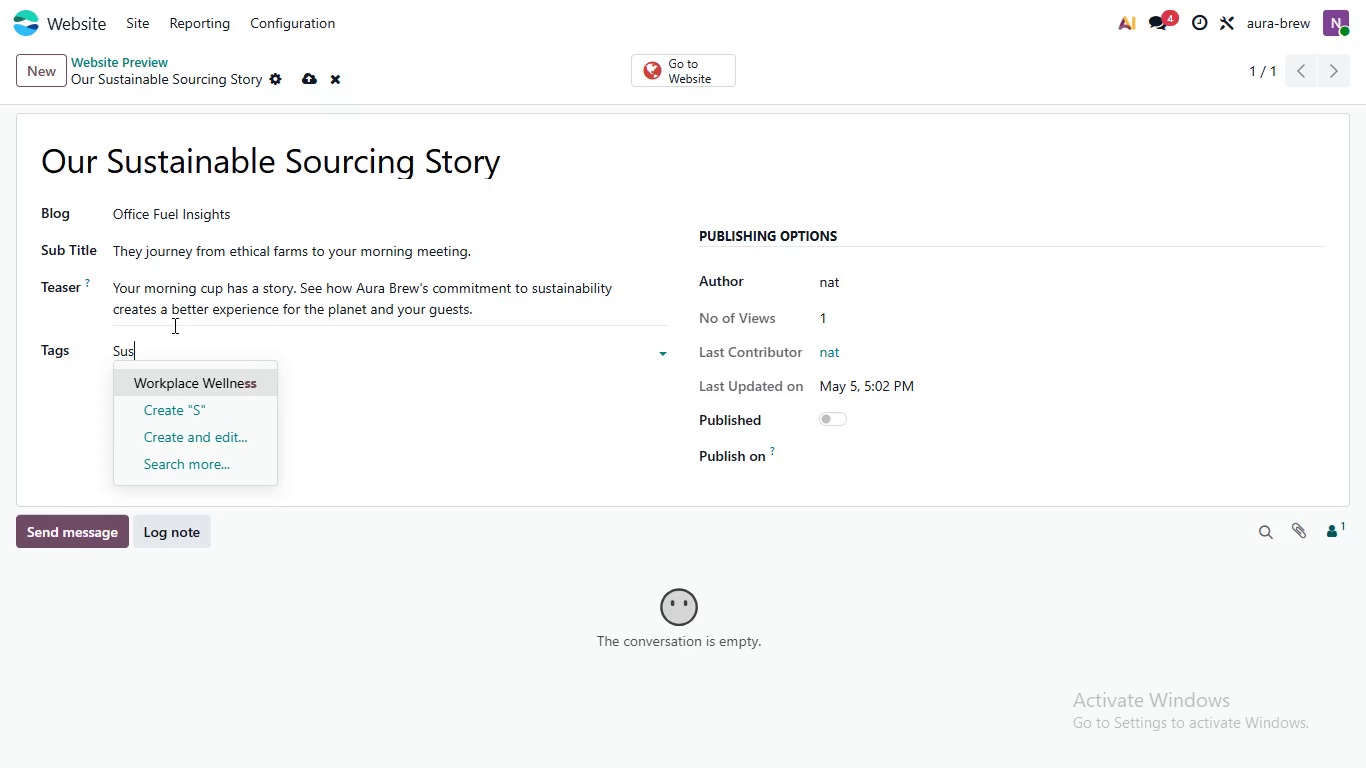 
type(Sustainablity)
 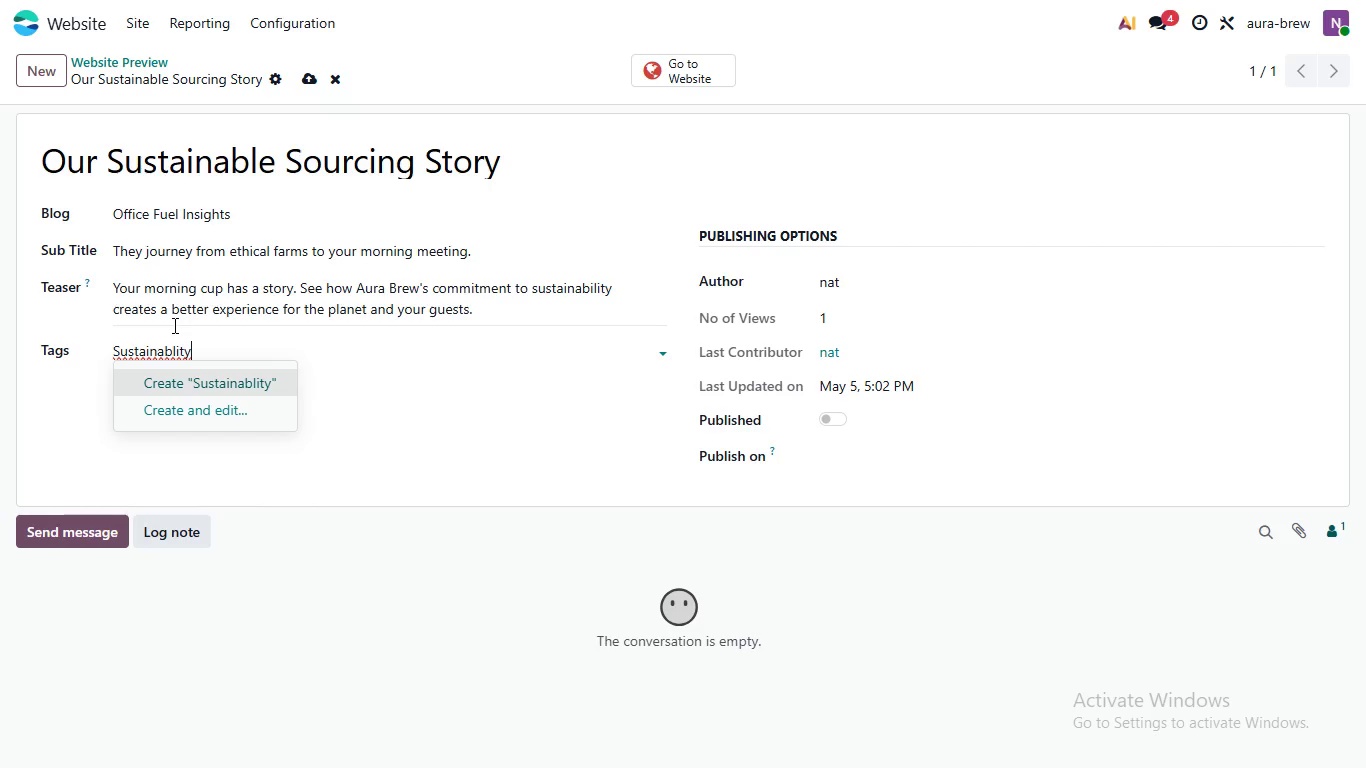 
wait(10.67)
 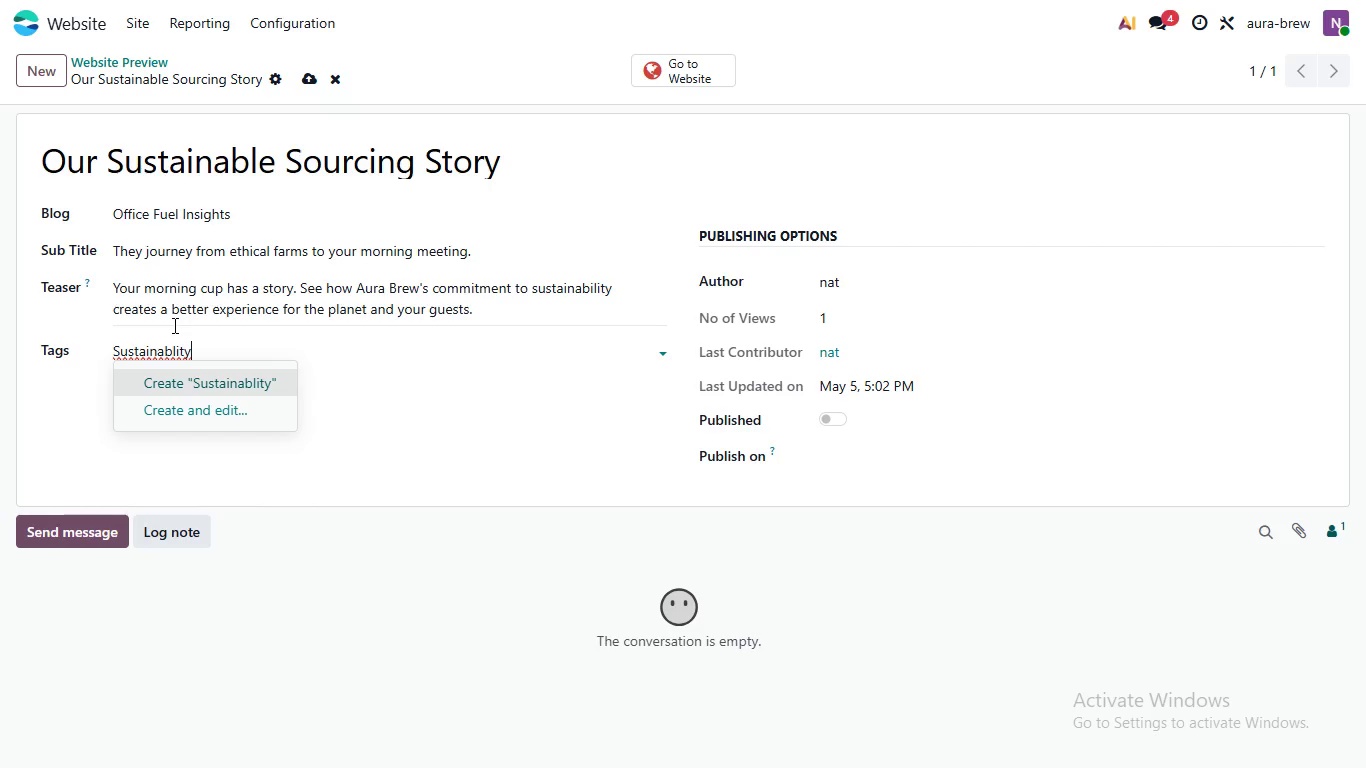 
right_click([173, 351])
 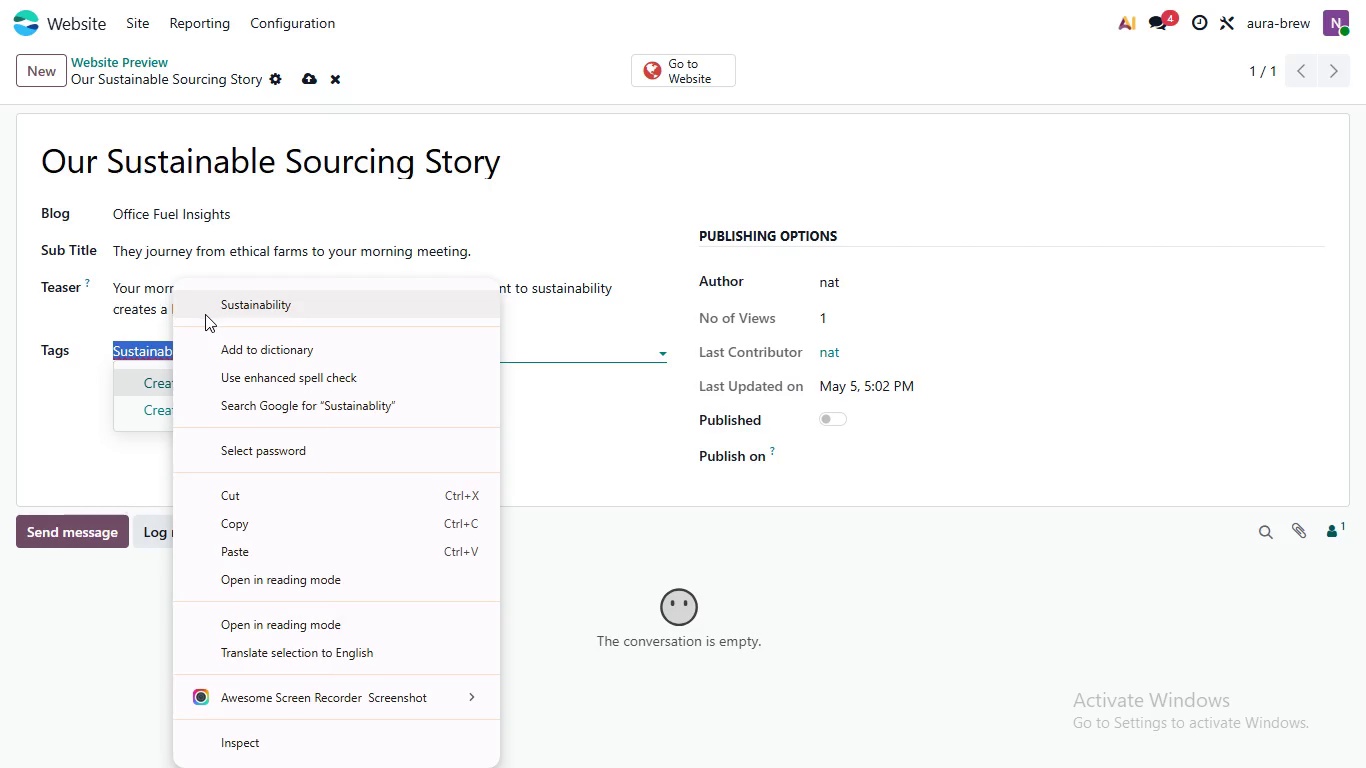 
key(I)
 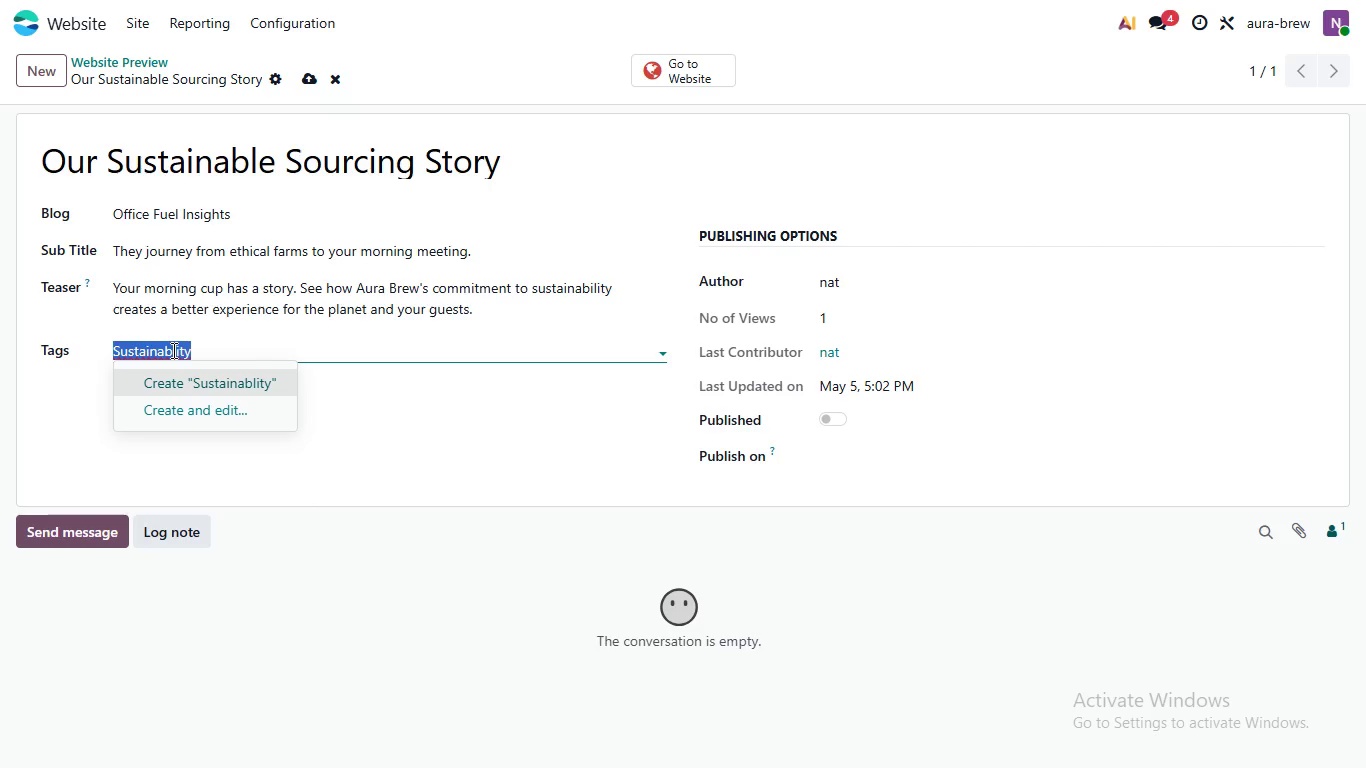 
double_click([169, 344])
 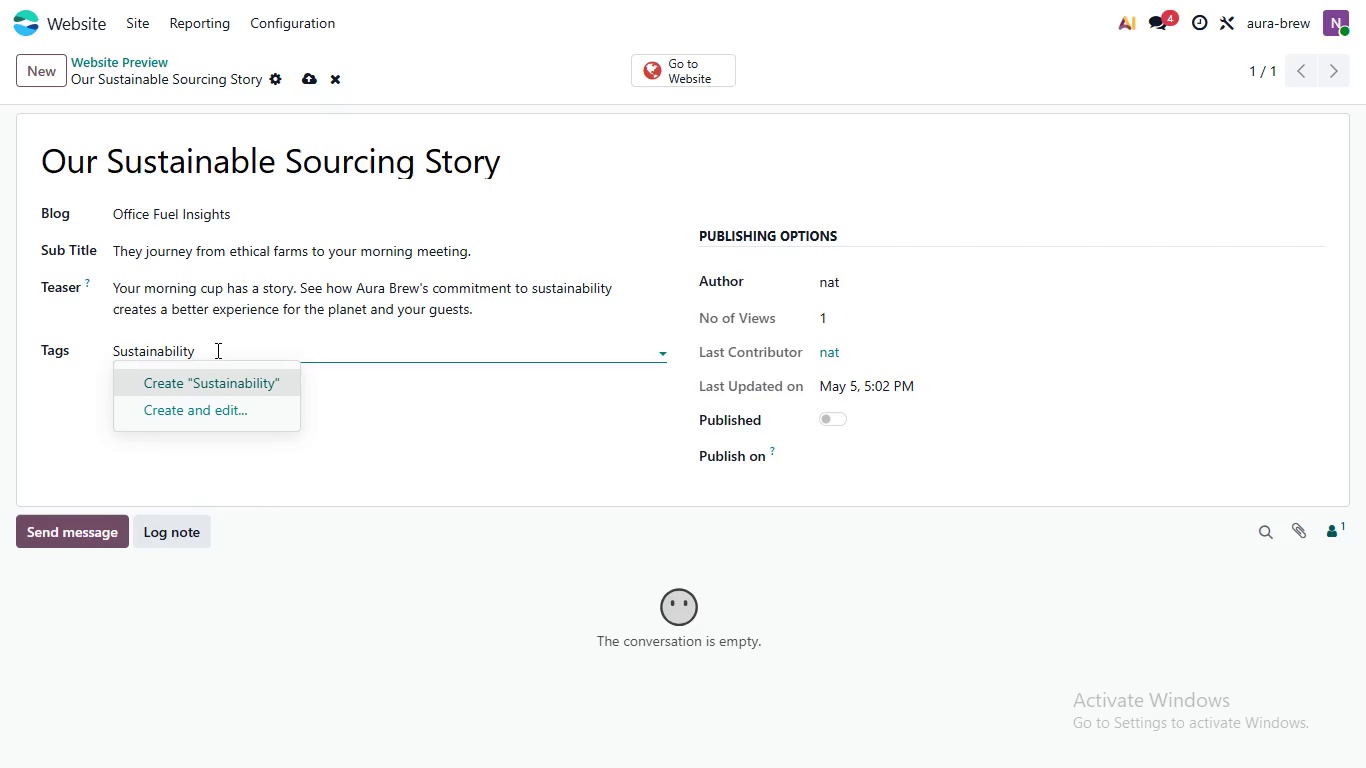 
left_click([172, 350])
 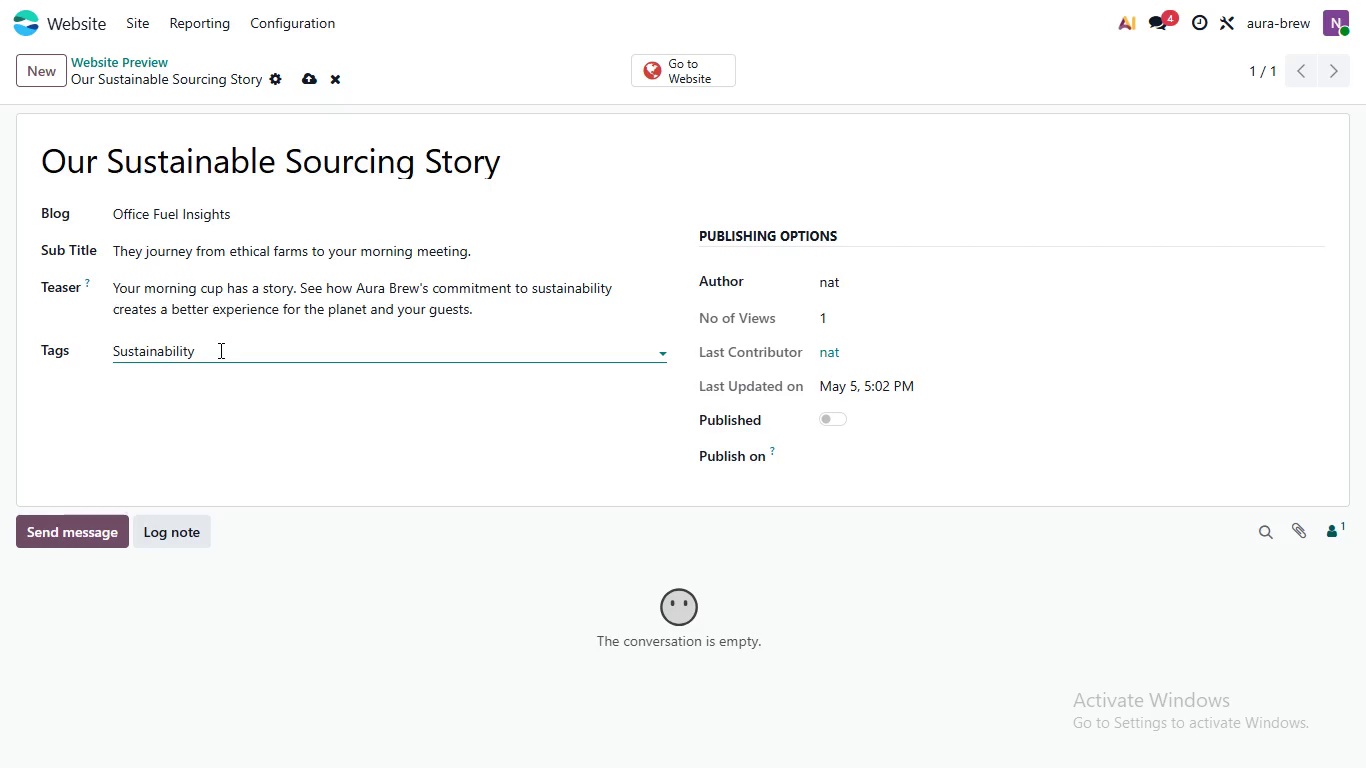 
key(I)
 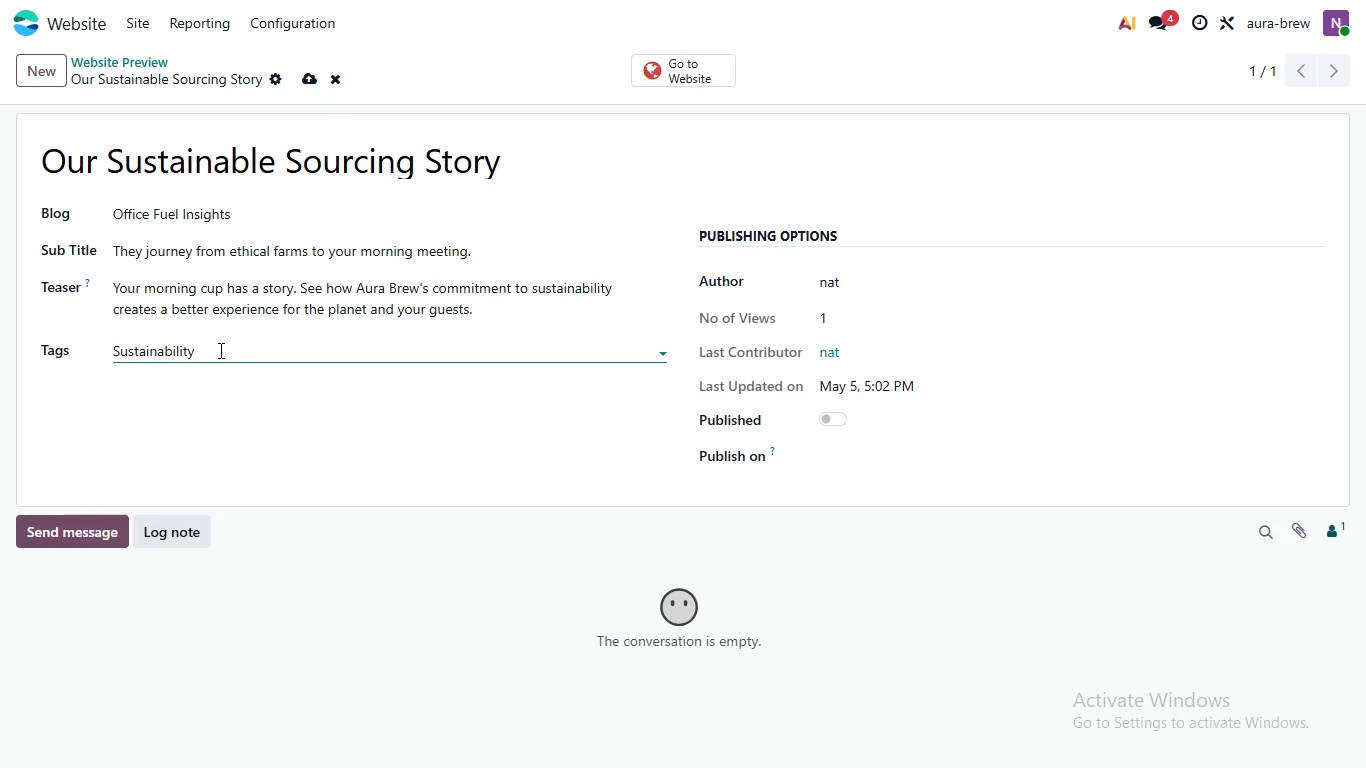 
left_click([219, 350])
 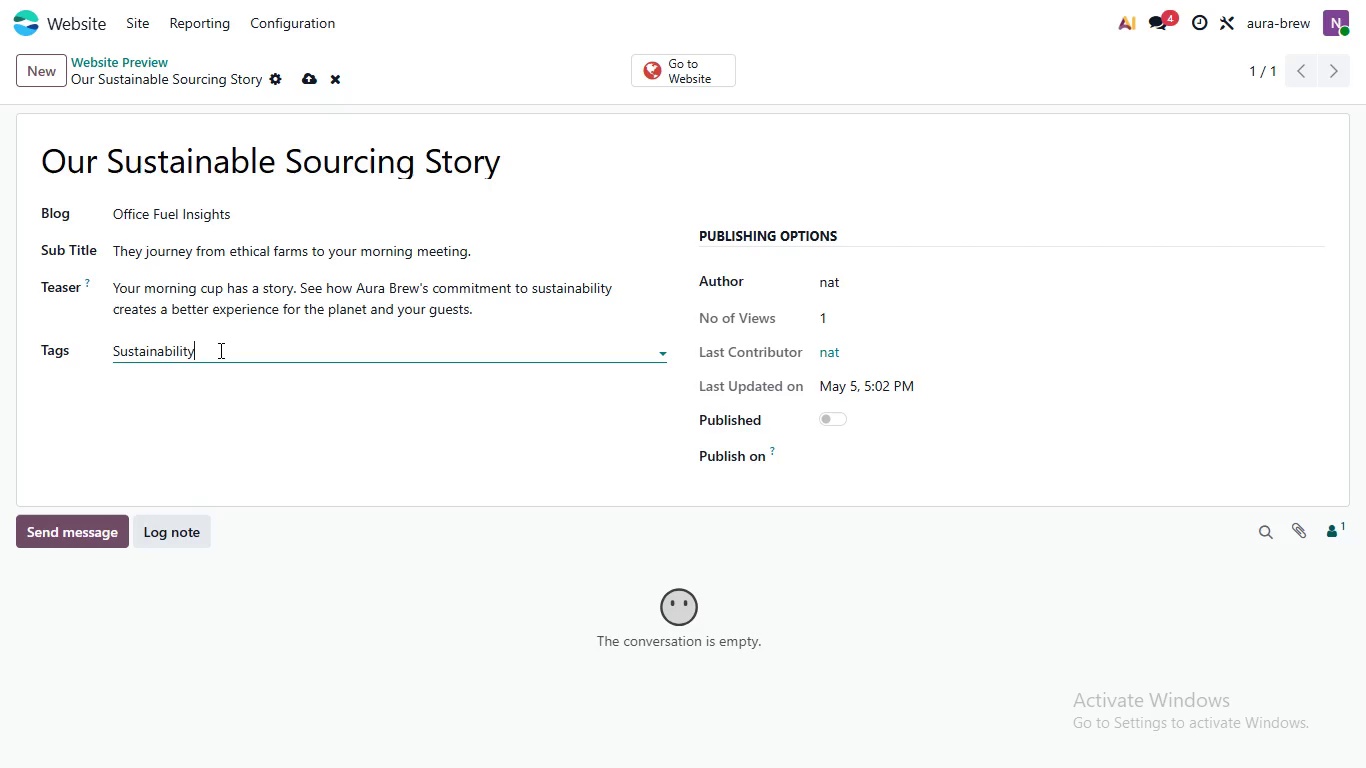 
key(Enter)
 